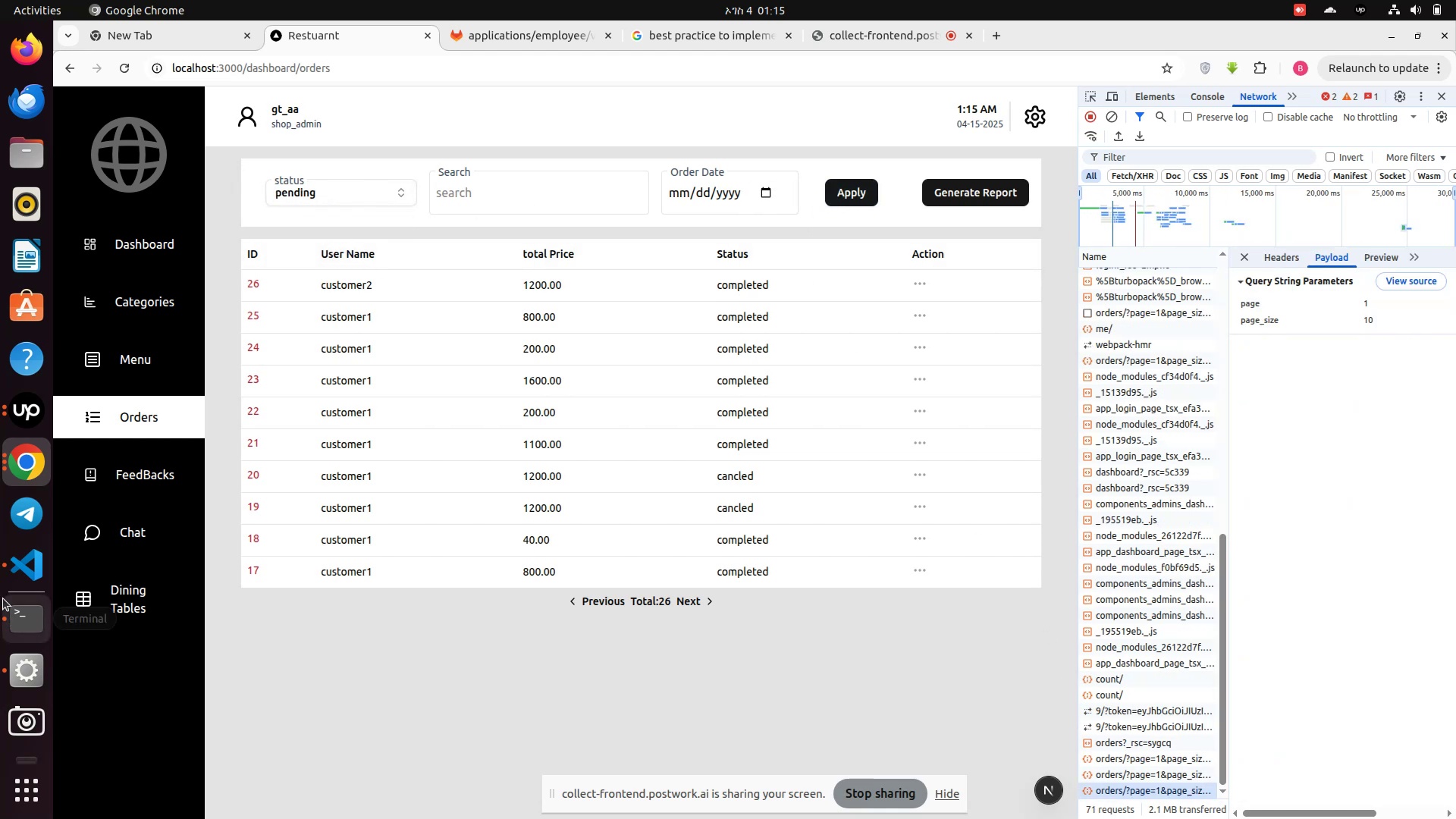 
left_click([11, 566])
 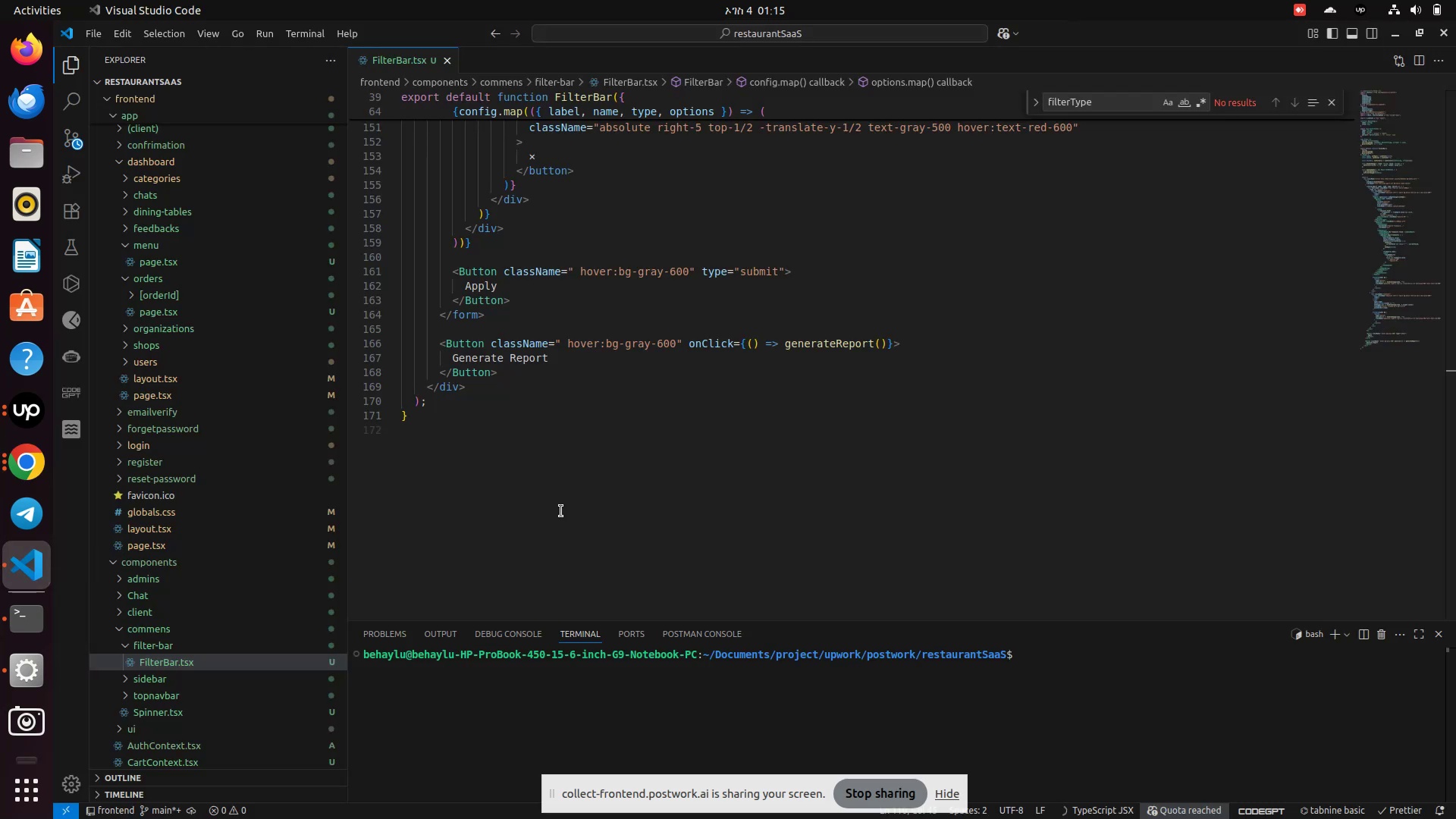 
scroll: coordinate [572, 482], scroll_direction: up, amount: 29.0
 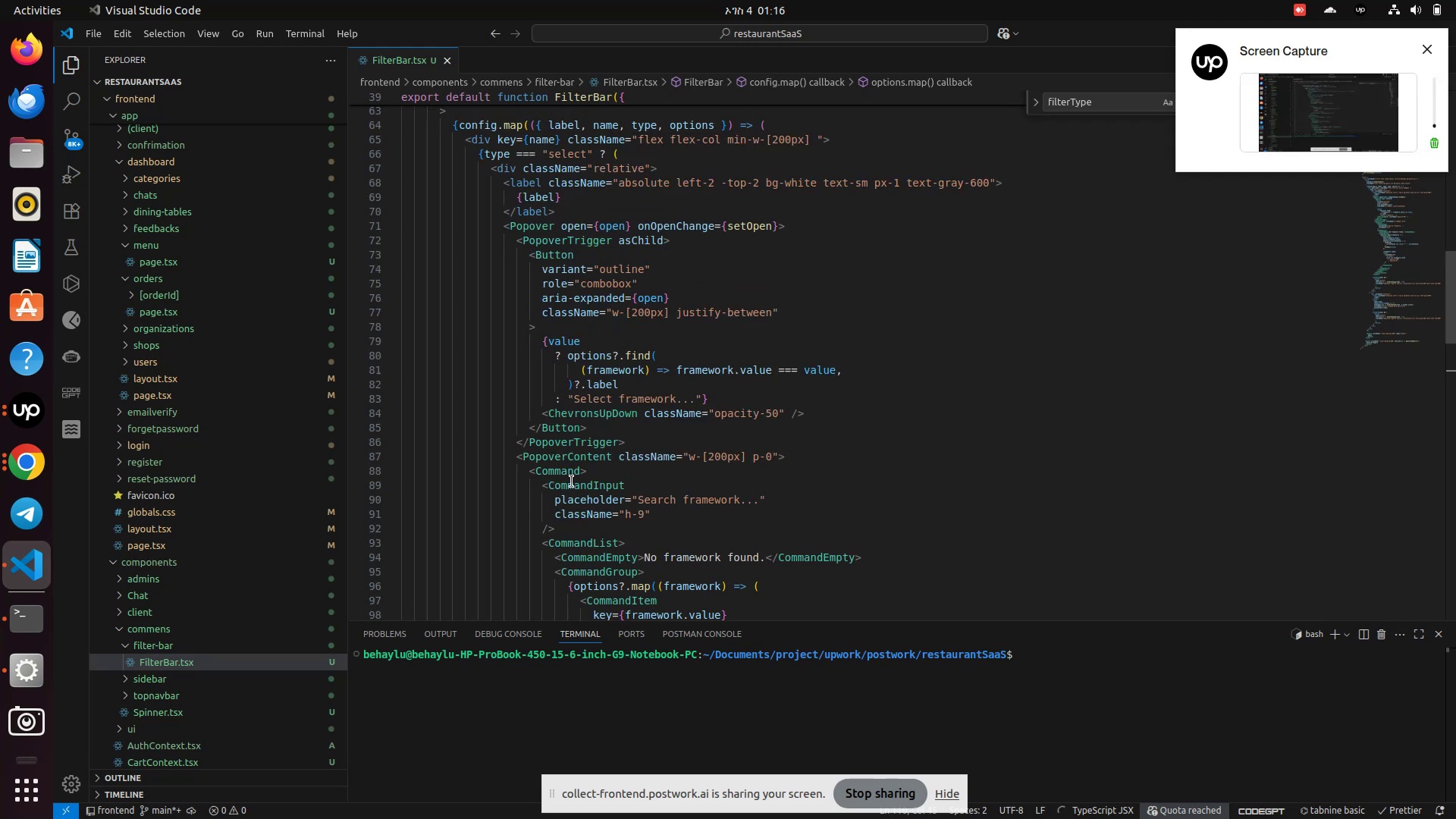 
wait(6.36)
 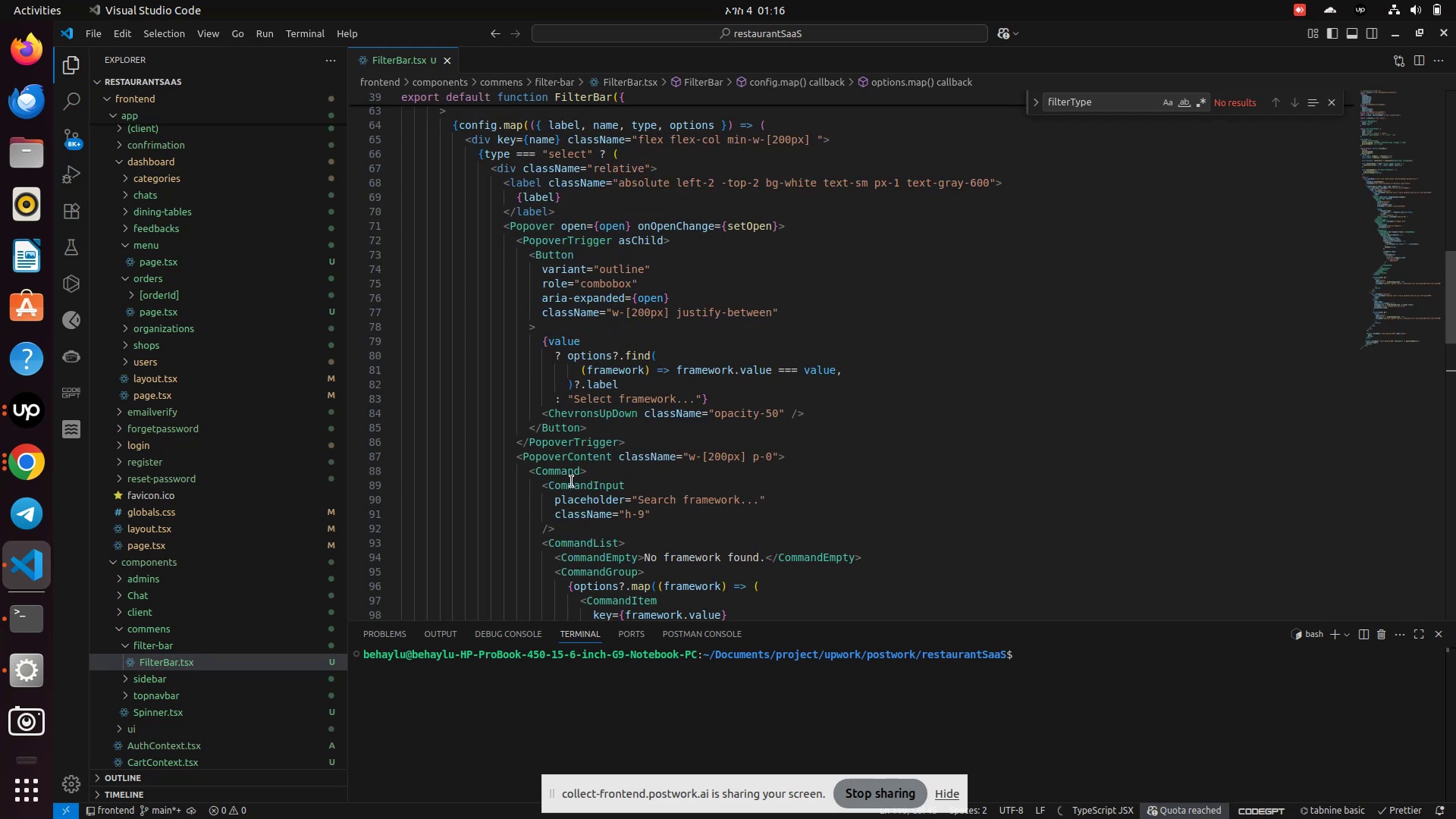 
scroll: coordinate [572, 482], scroll_direction: up, amount: 1.0
 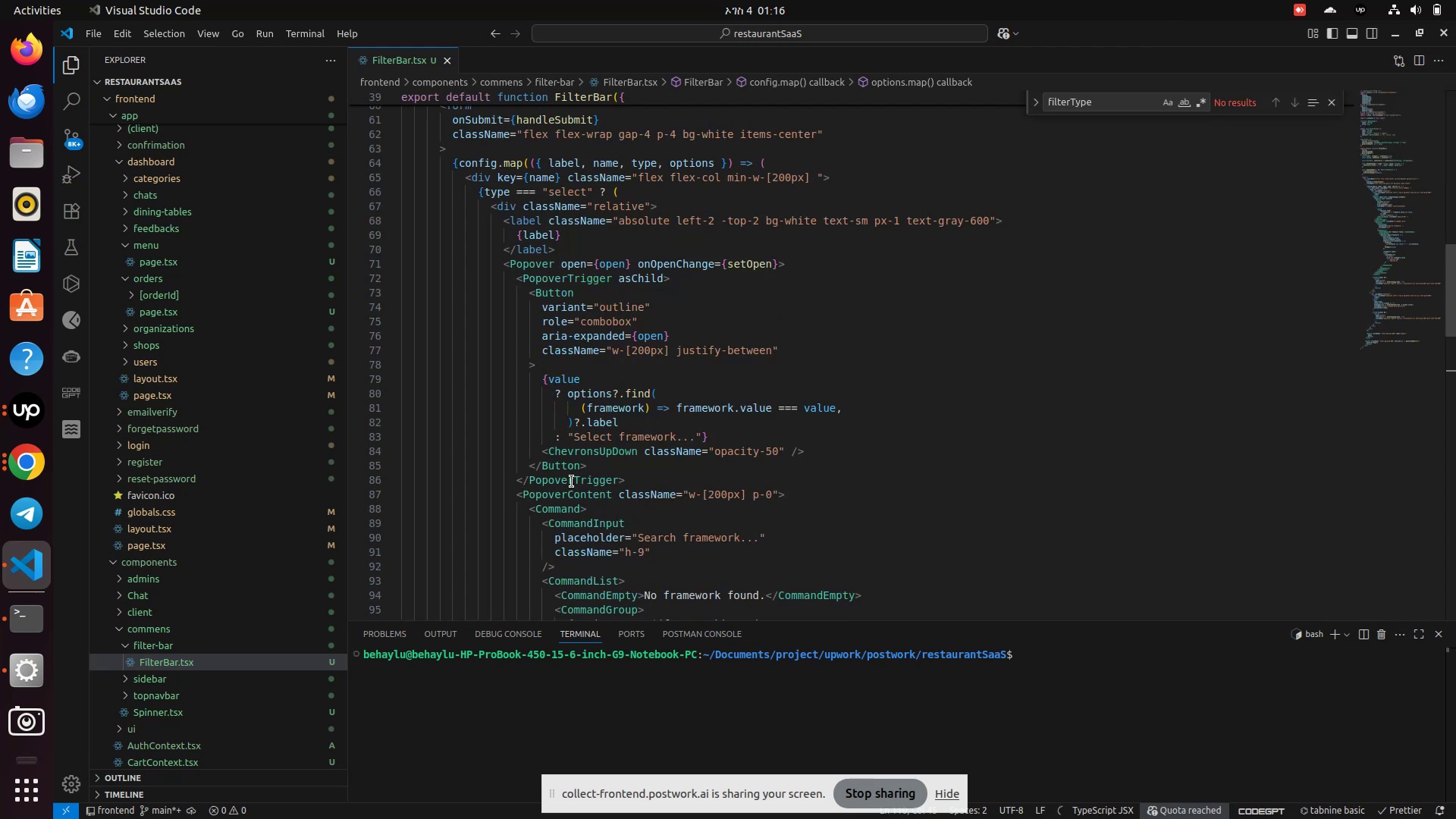 
wait(7.06)
 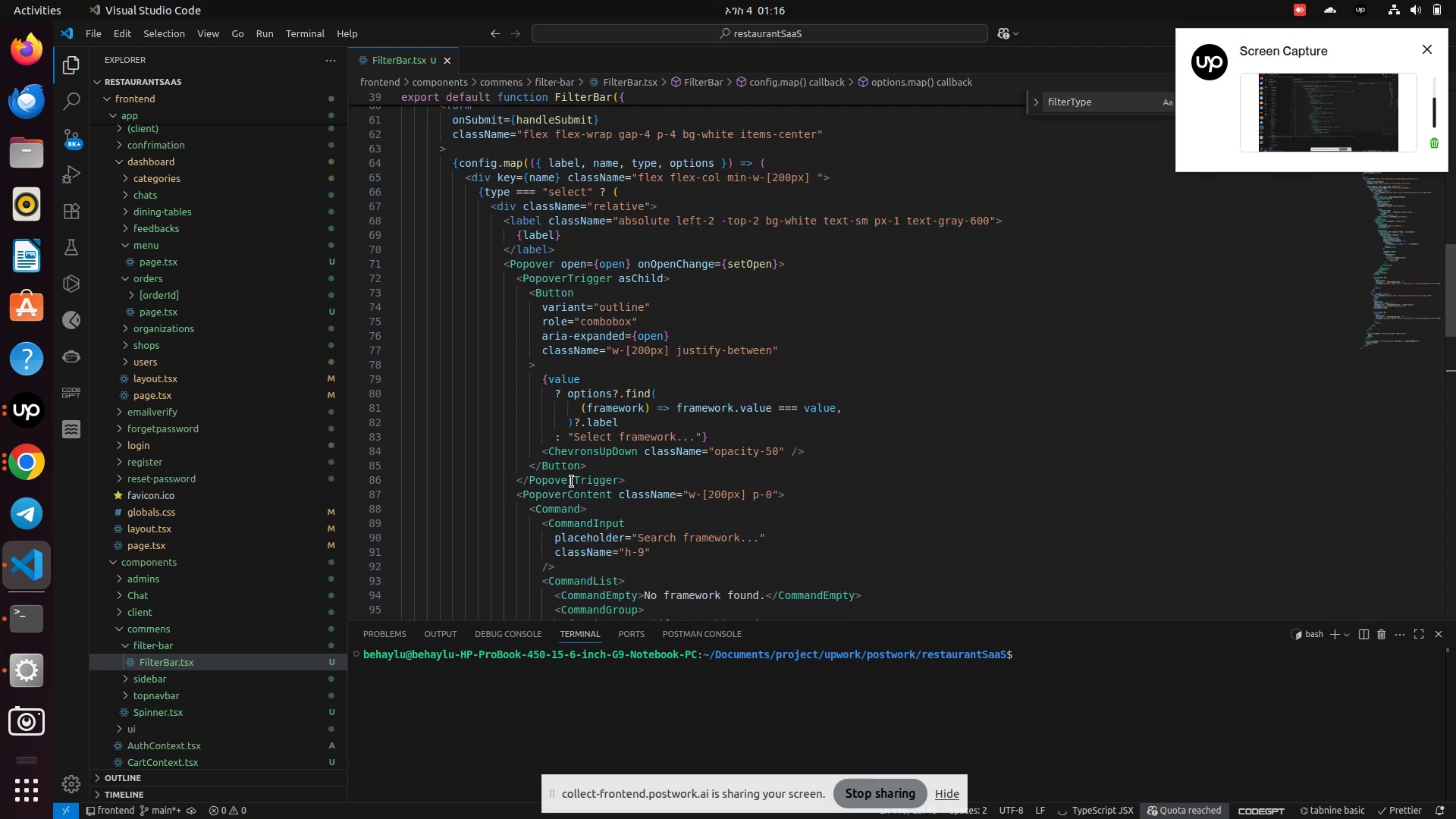 
scroll: coordinate [723, 470], scroll_direction: up, amount: 3.0
 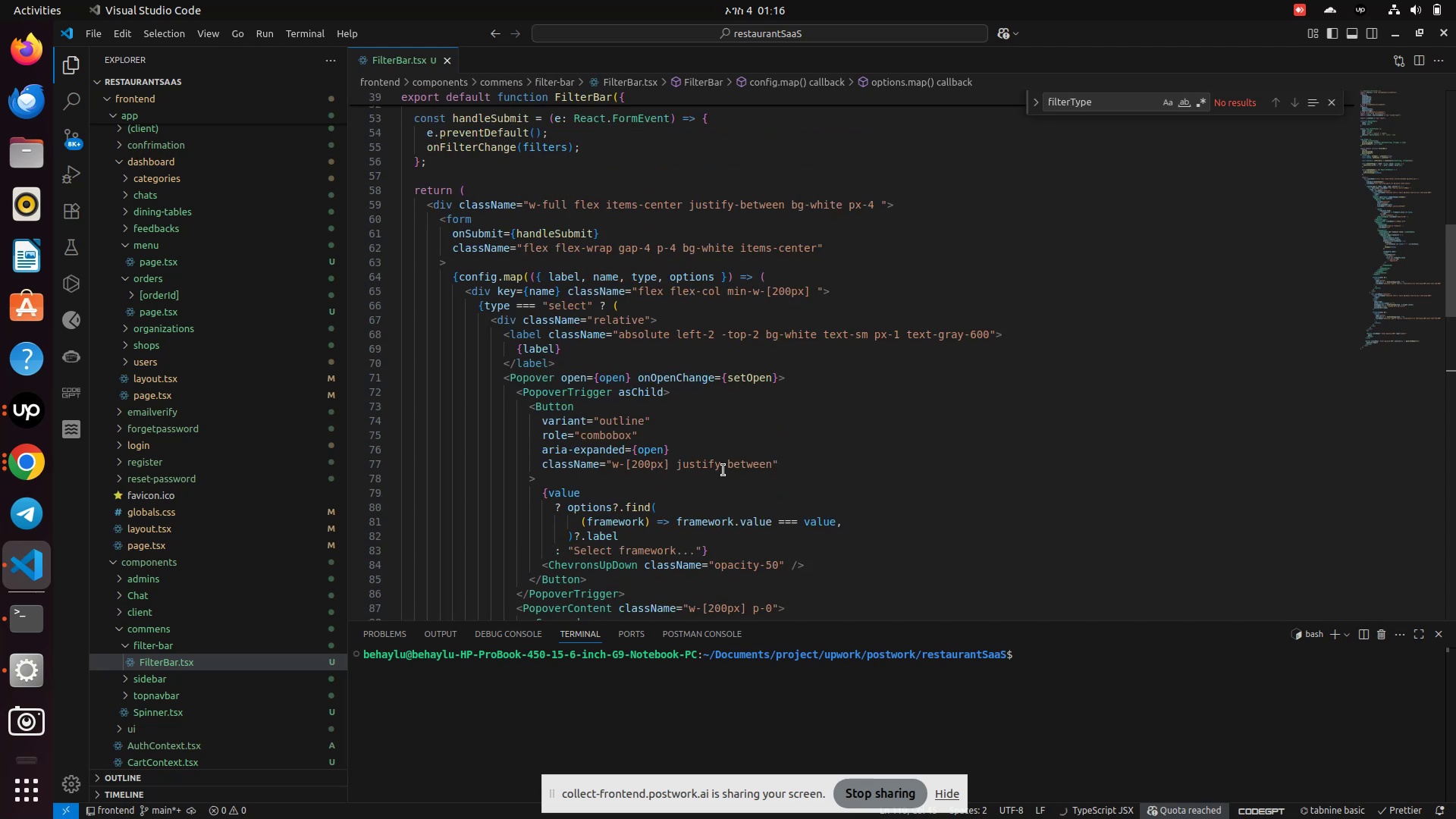 
wait(8.16)
 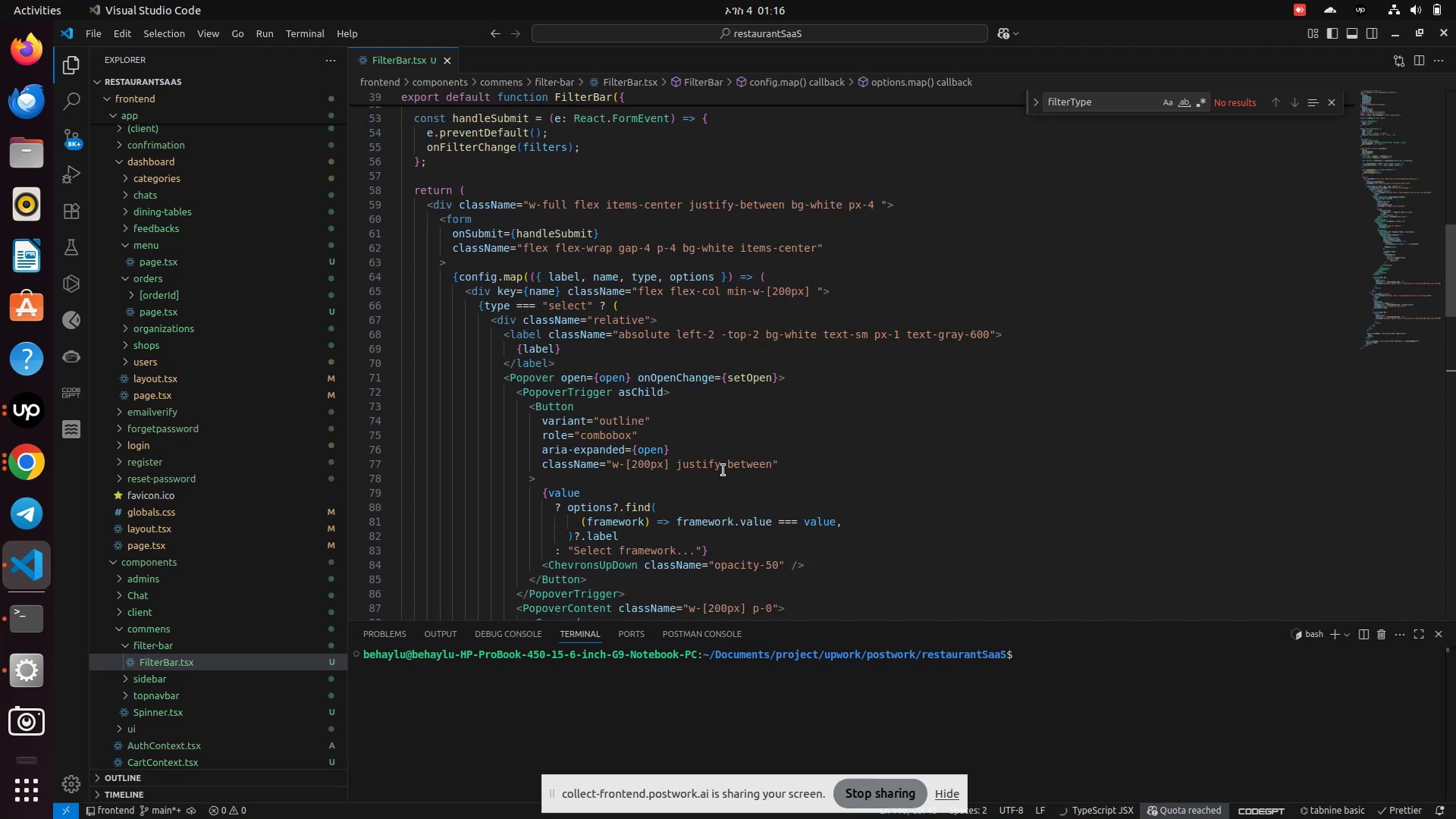 
scroll: coordinate [723, 470], scroll_direction: up, amount: 4.0
 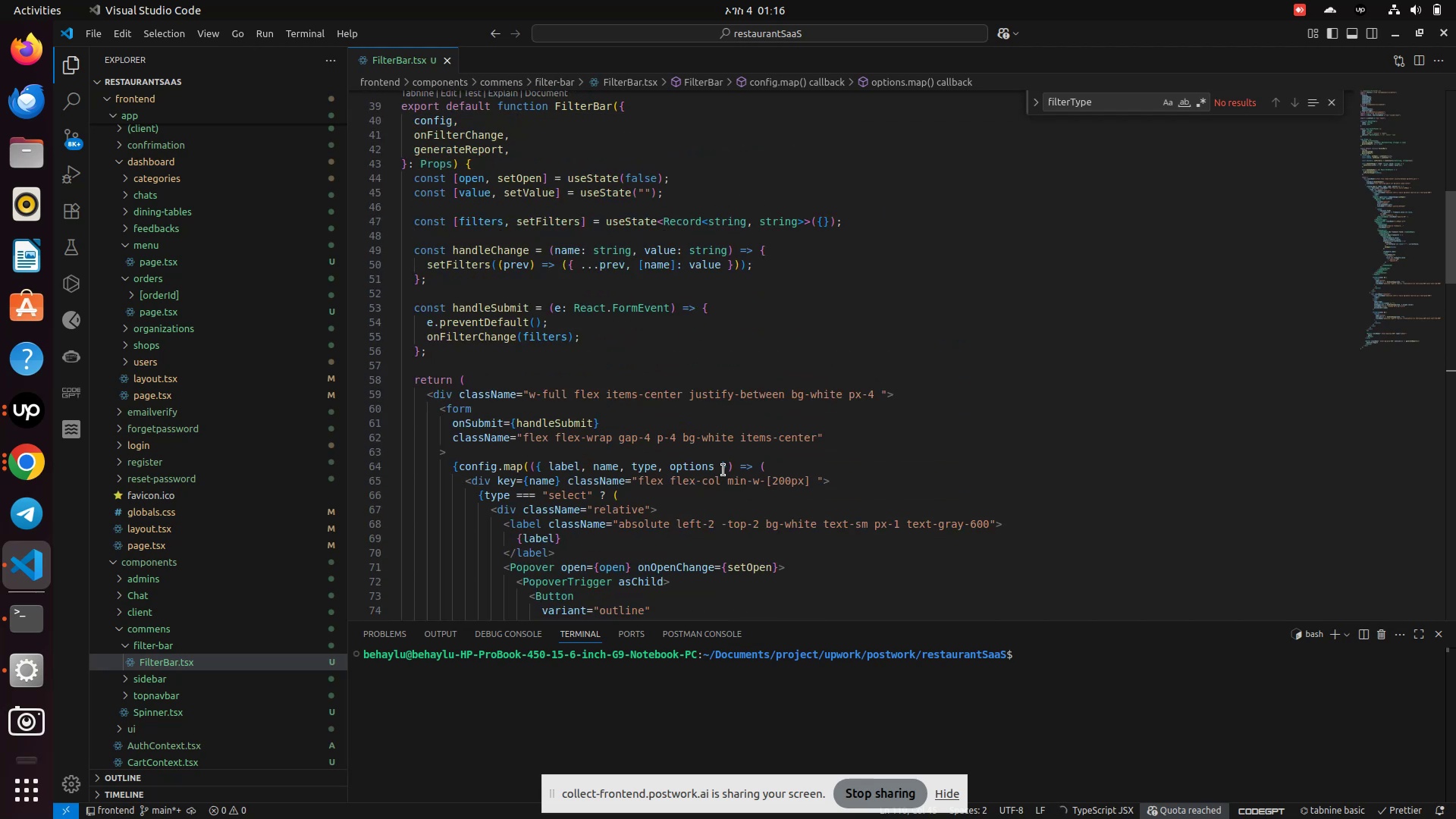 
scroll: coordinate [723, 470], scroll_direction: down, amount: 5.0
 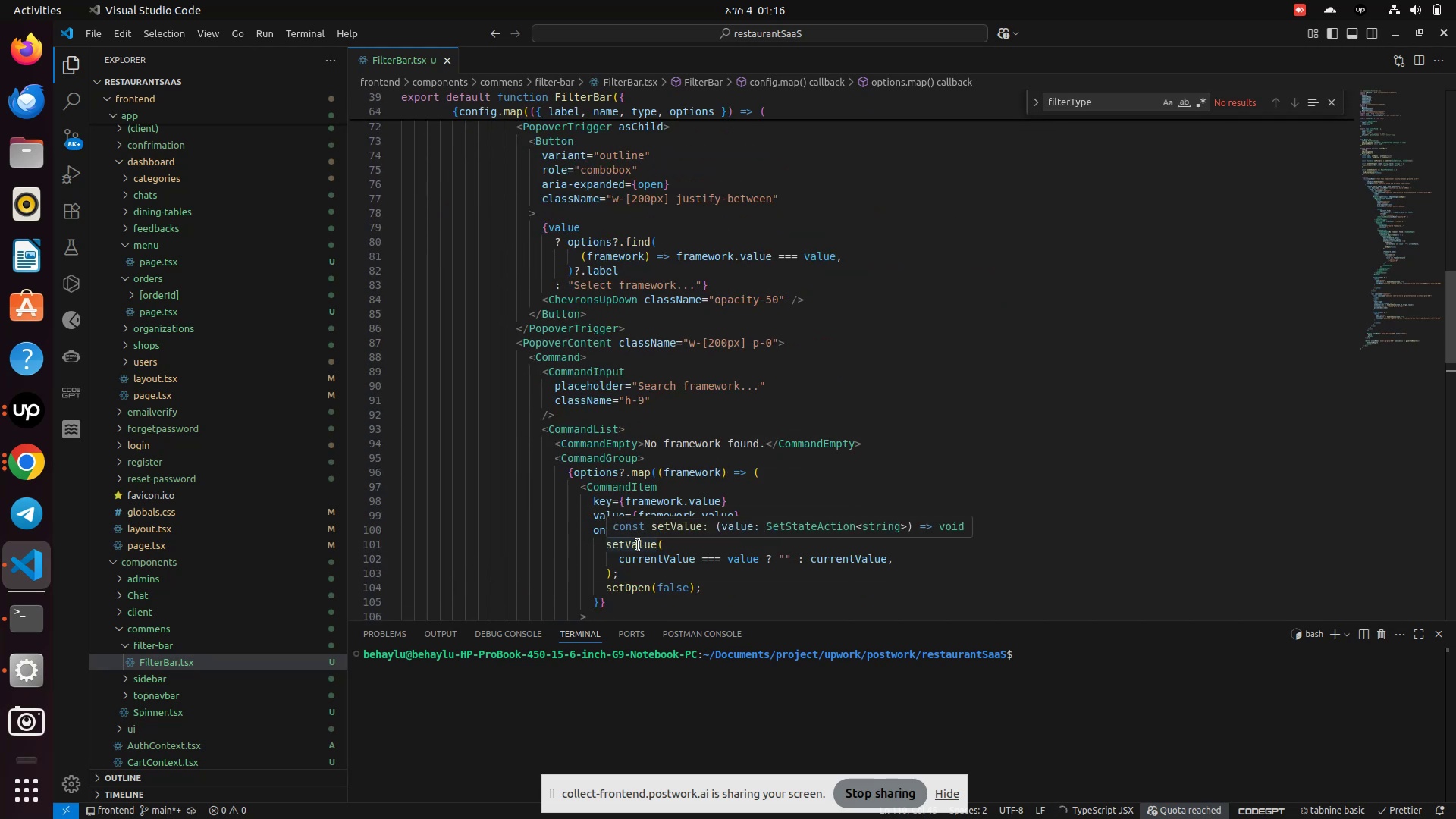 
wait(5.38)
 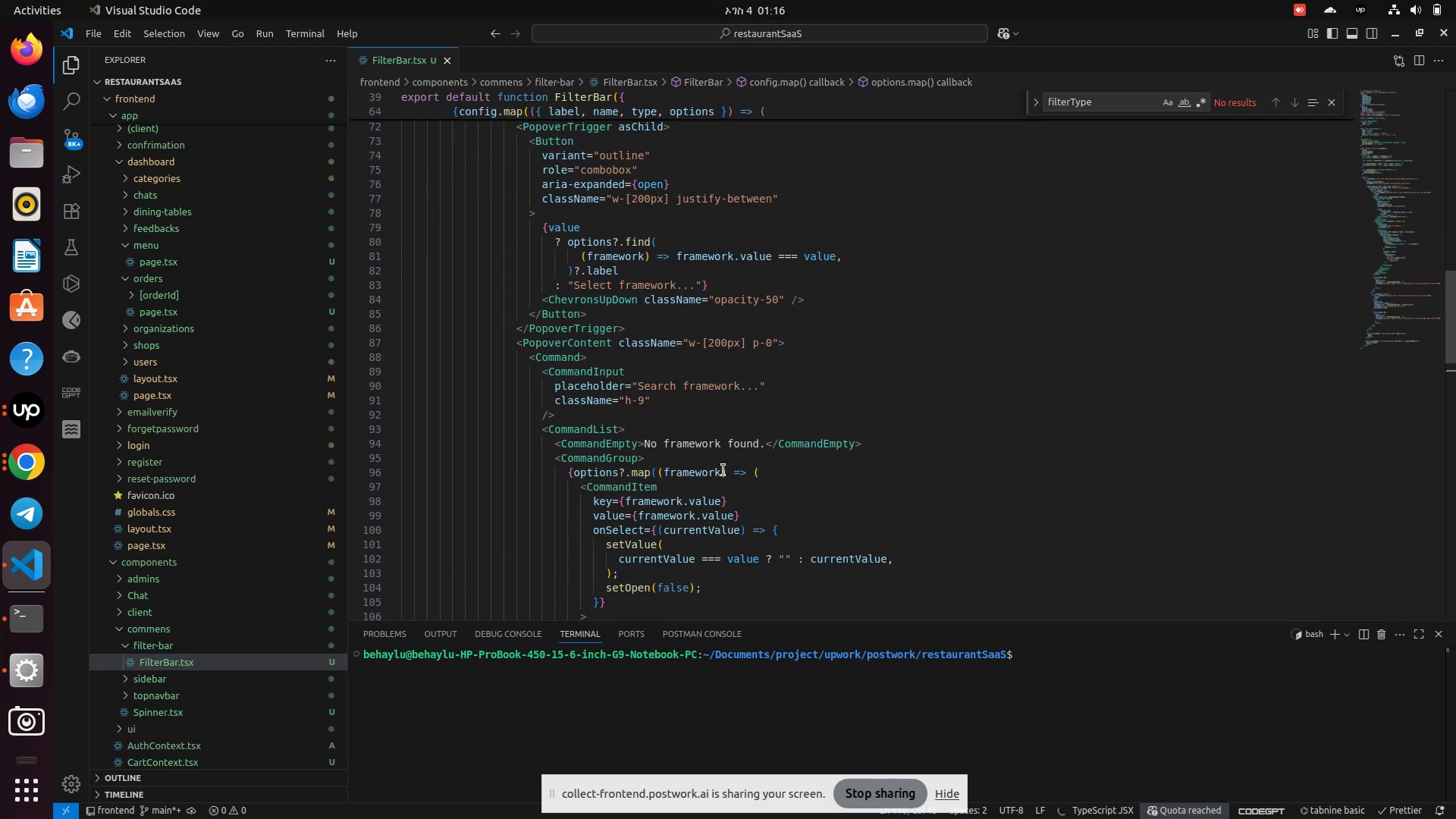 
scroll: coordinate [638, 545], scroll_direction: up, amount: 6.0
 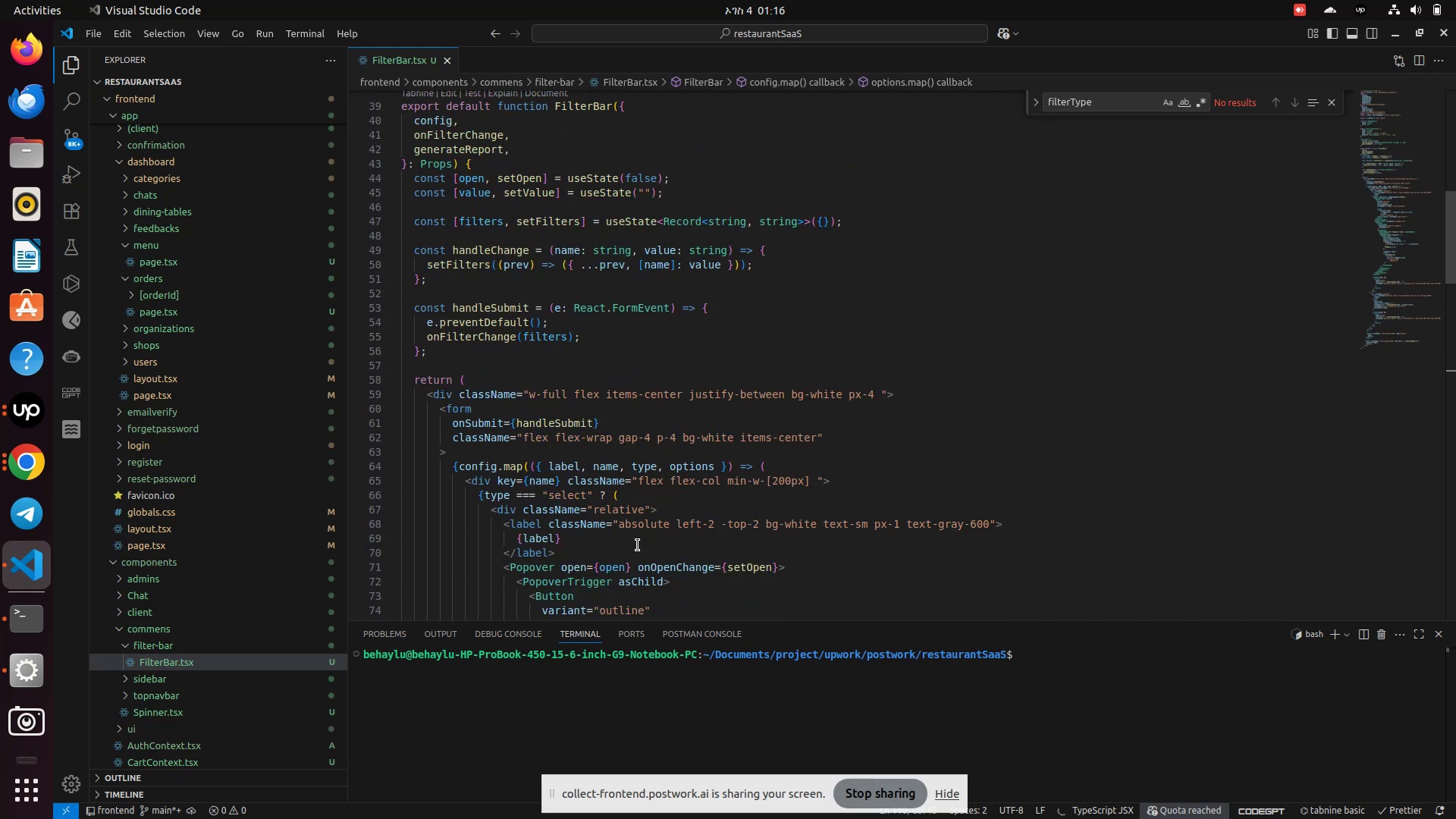 
scroll: coordinate [638, 545], scroll_direction: down, amount: 15.0
 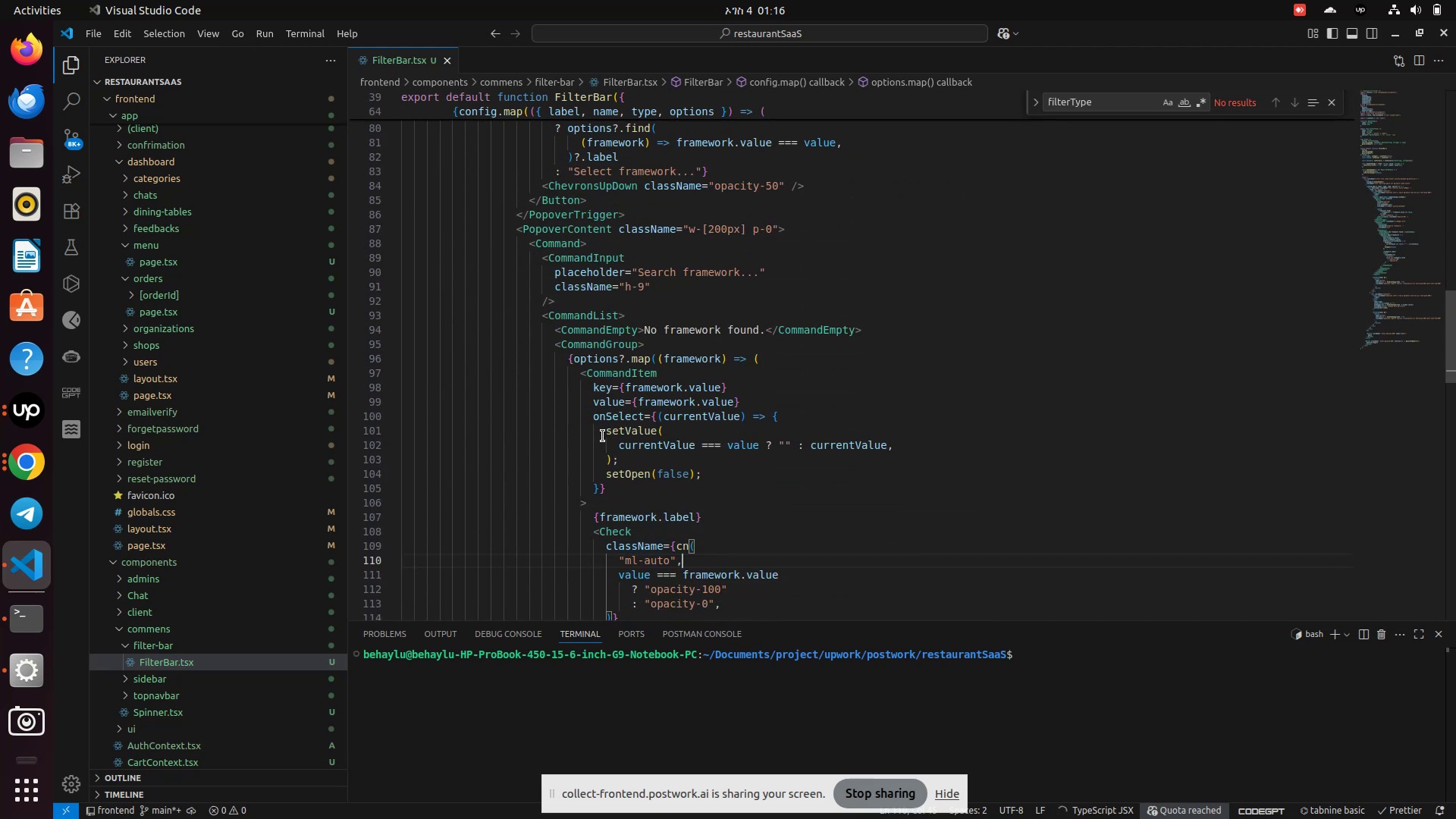 
double_click([628, 433])
 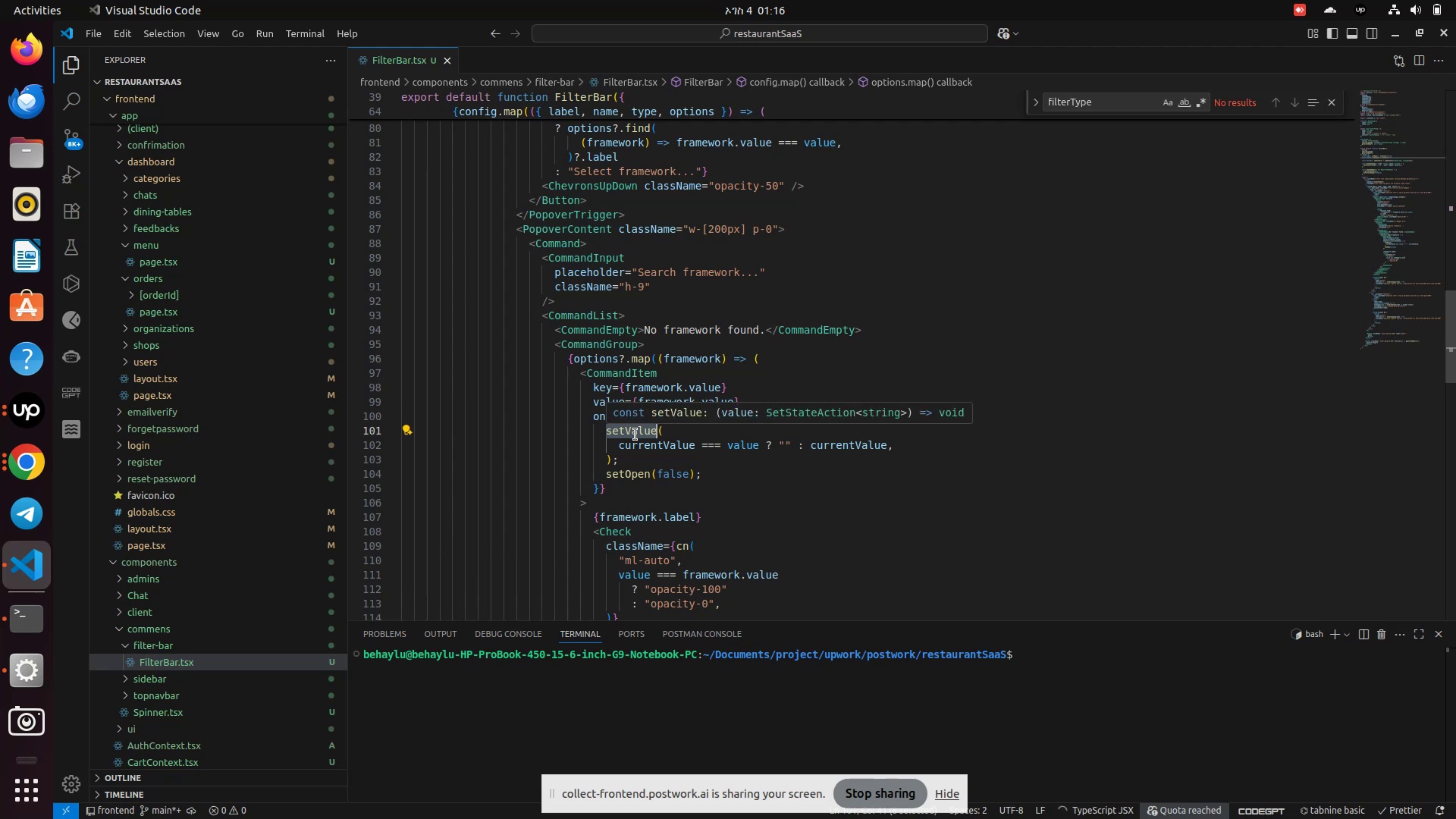 
type(setF)
 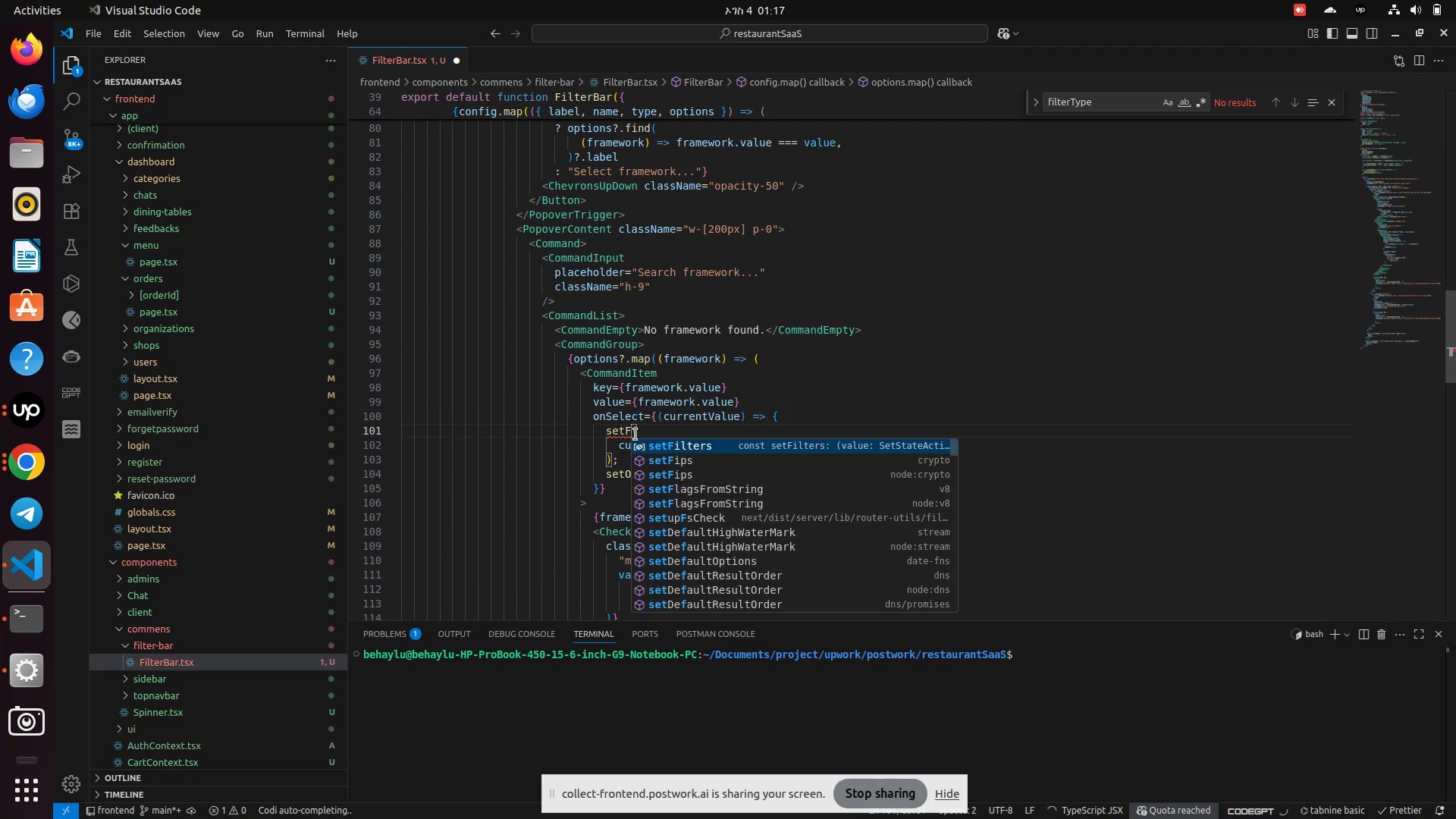 
key(Enter)
 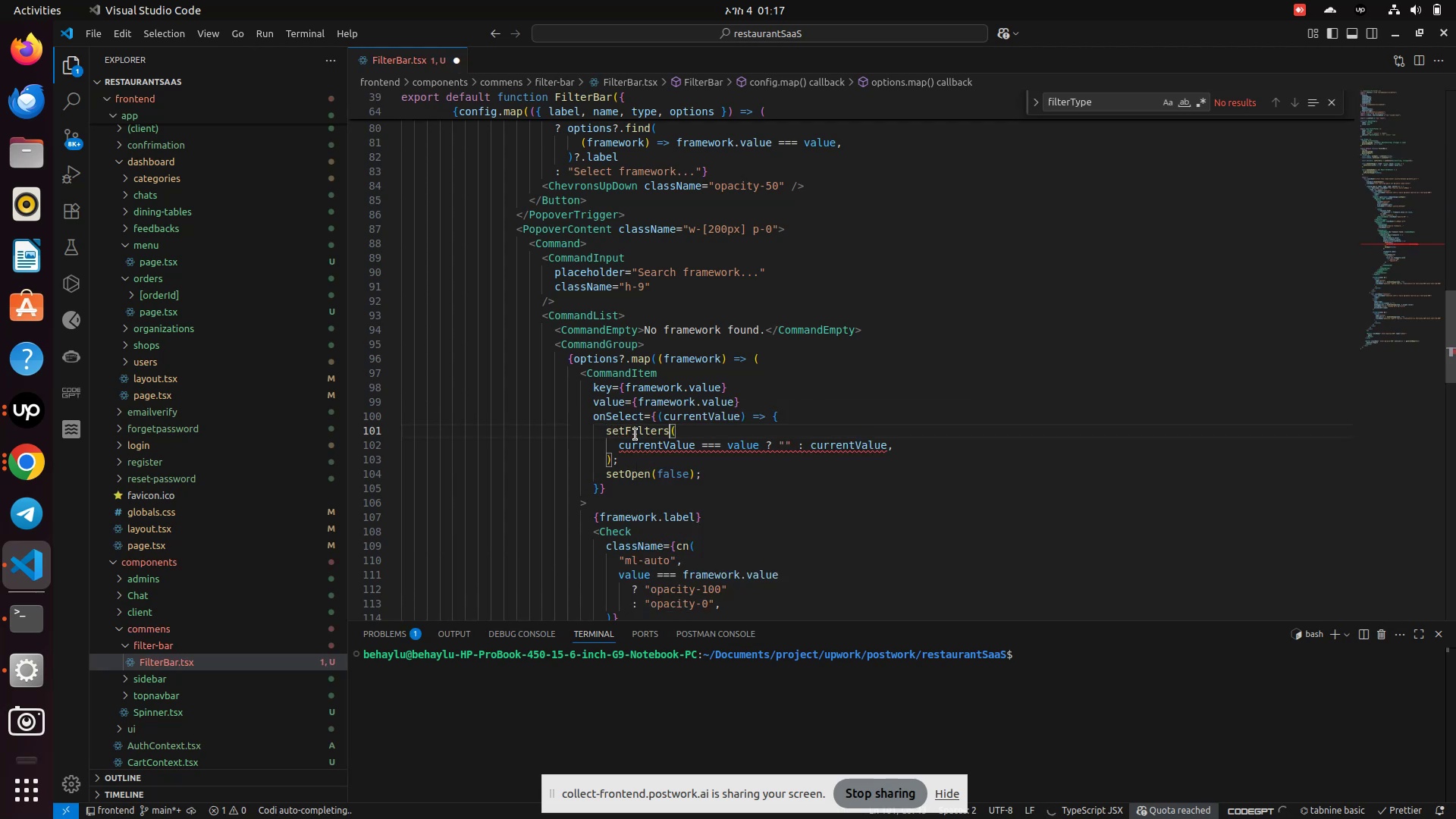 
key(ArrowRight)
 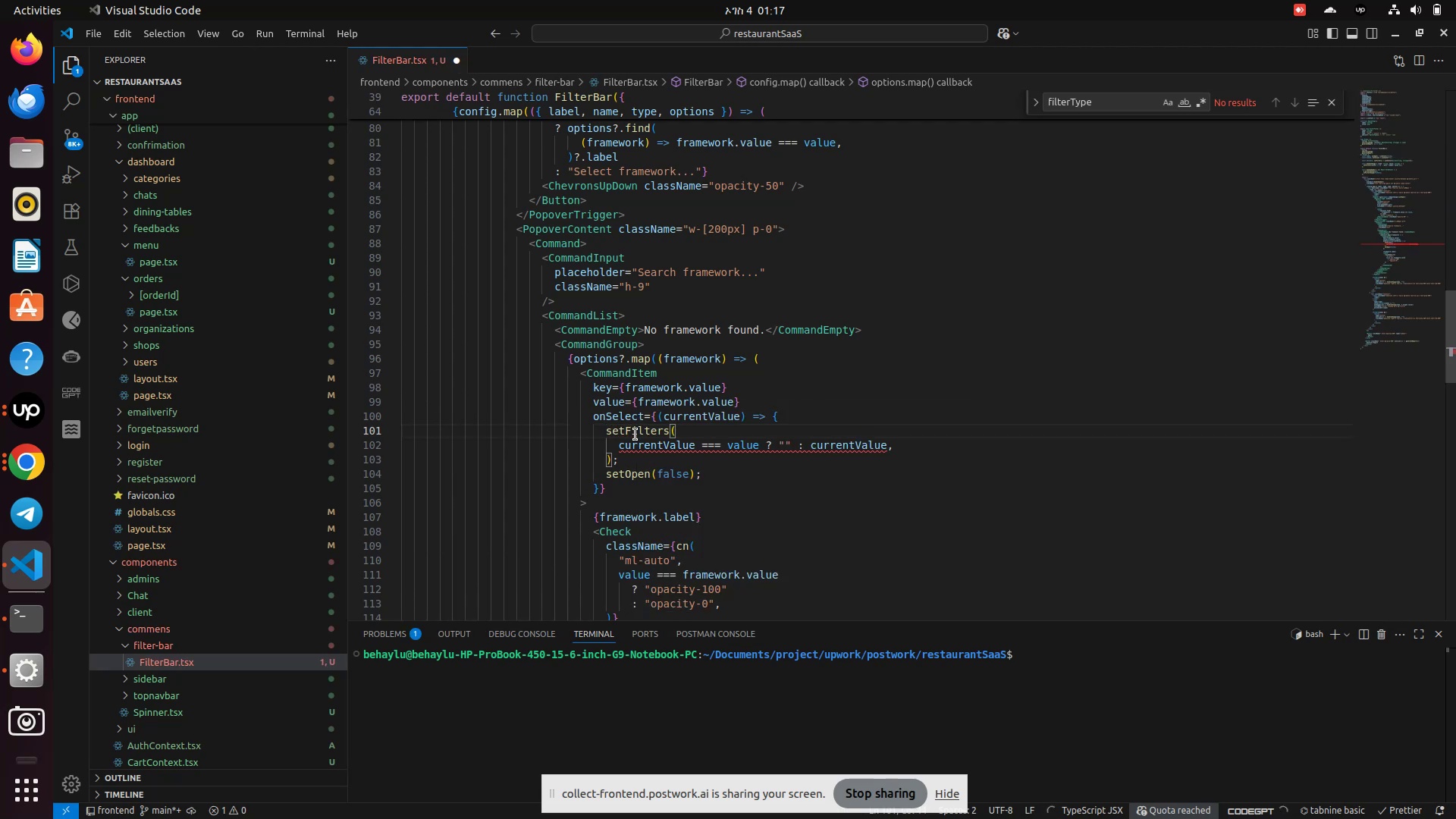 
hold_key(key=ShiftLeft, duration=1.24)
 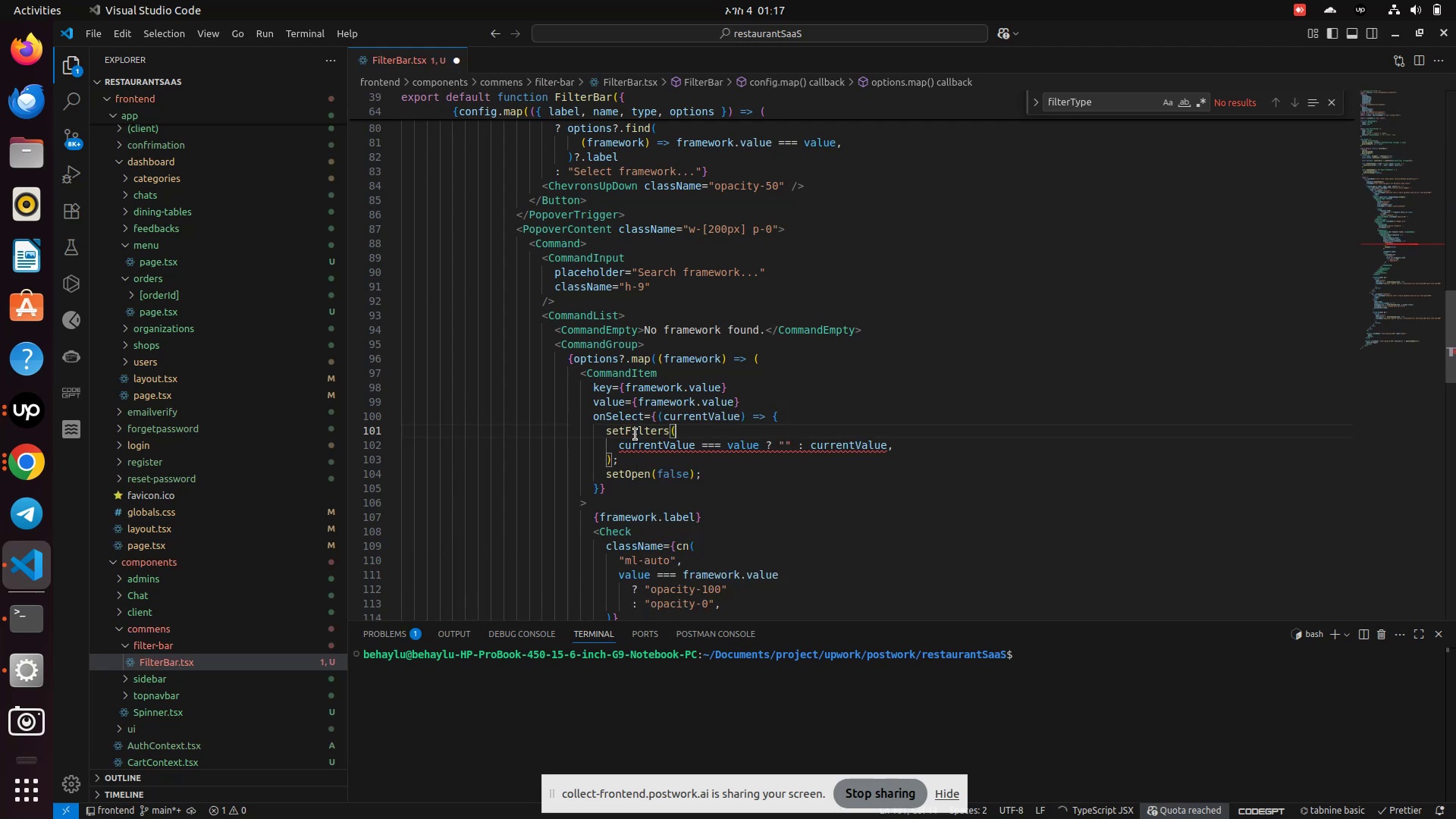 
type({)
key(Backspace)
type((p)
key(Backspace)
key(Backspace)
type((prev)
 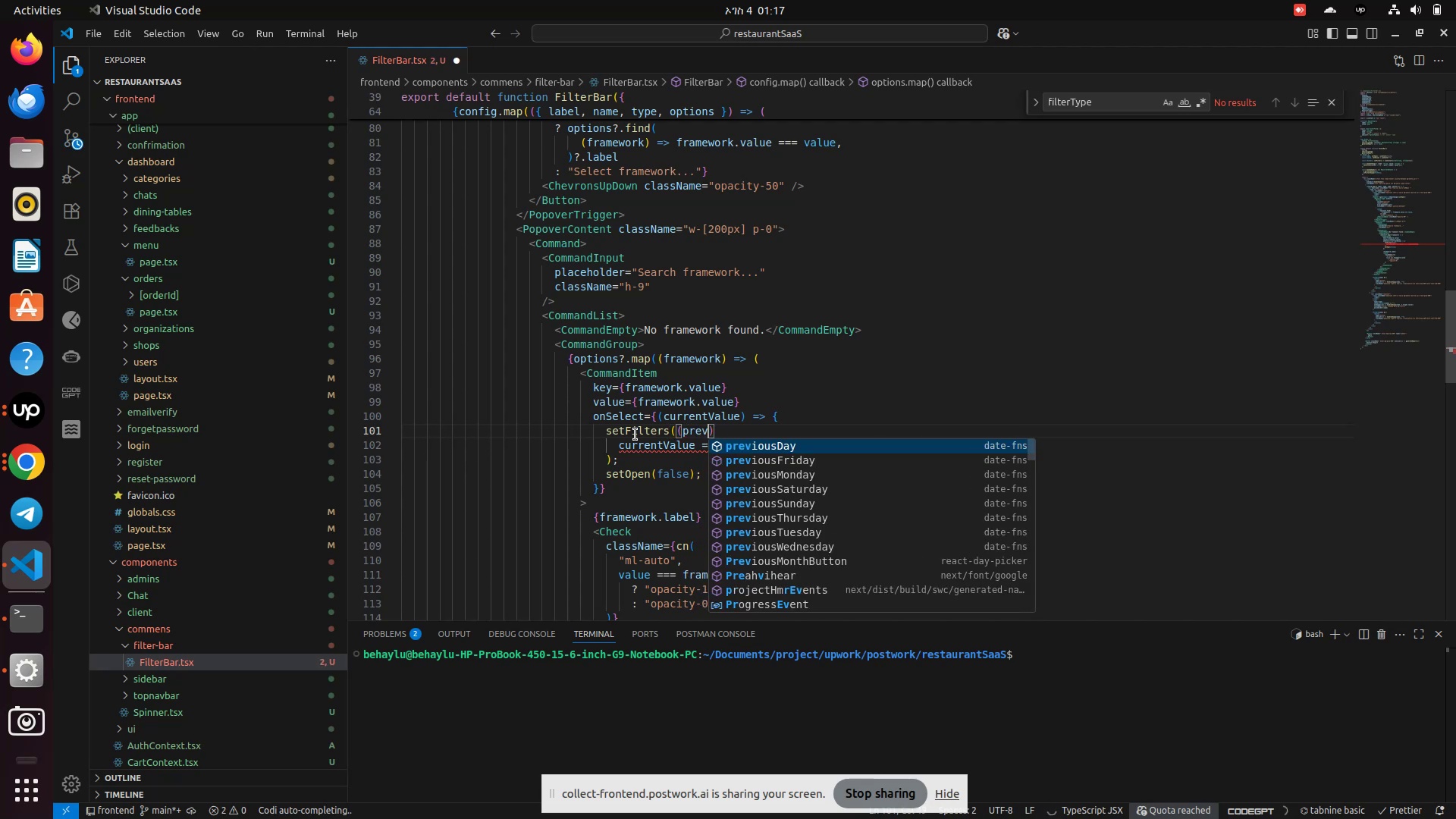 
key(ArrowRight)
 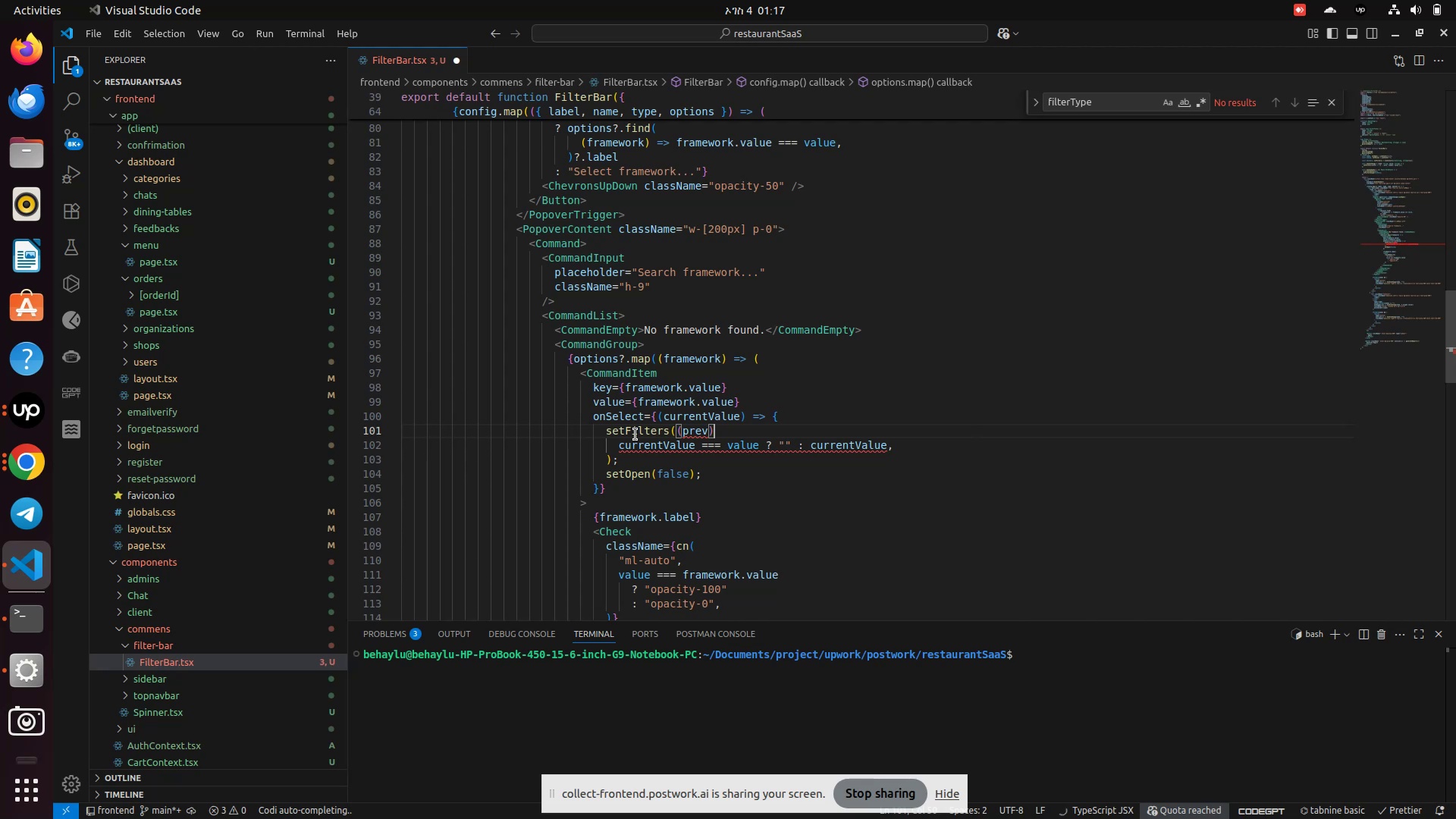 
type(+>)
key(Backspace)
key(Backspace)
type(=>{...prev,)
key(Backspace)
key(Backspace)
key(Backspace)
key(Backspace)
key(Backspace)
key(Backspace)
key(Backspace)
key(Backspace)
type(, )
 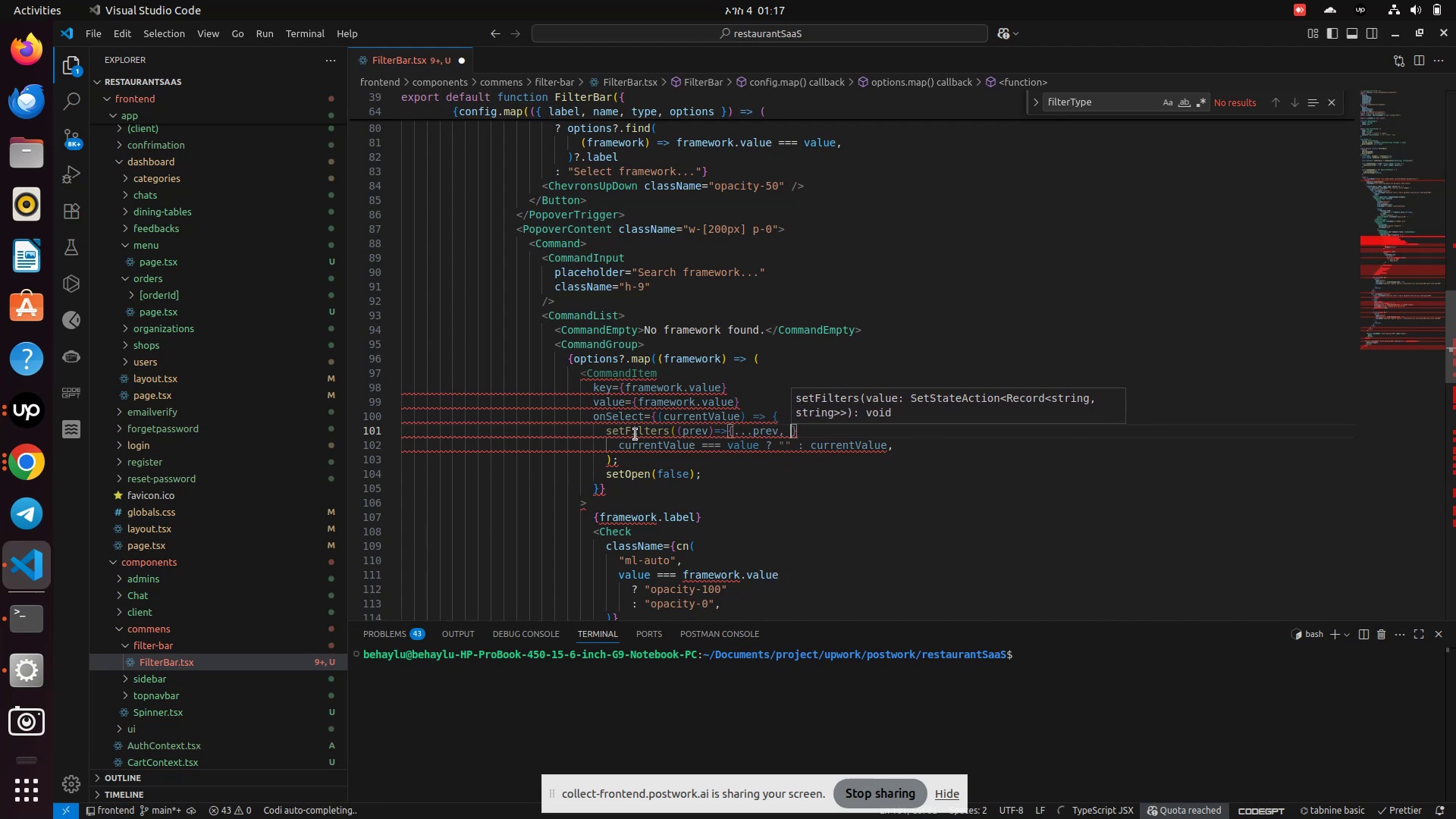 
key(ArrowRight)
 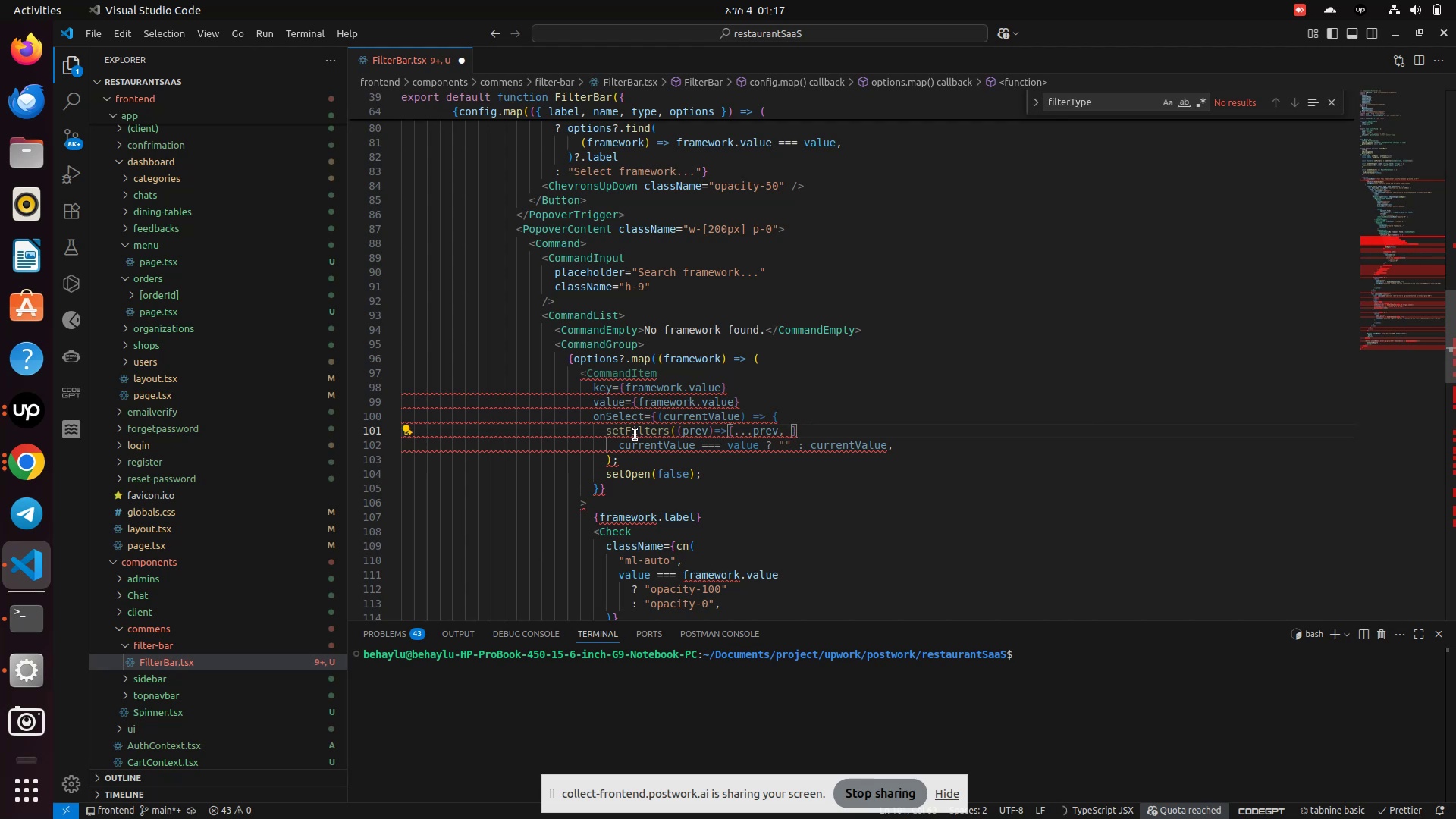 
key(Backspace)
 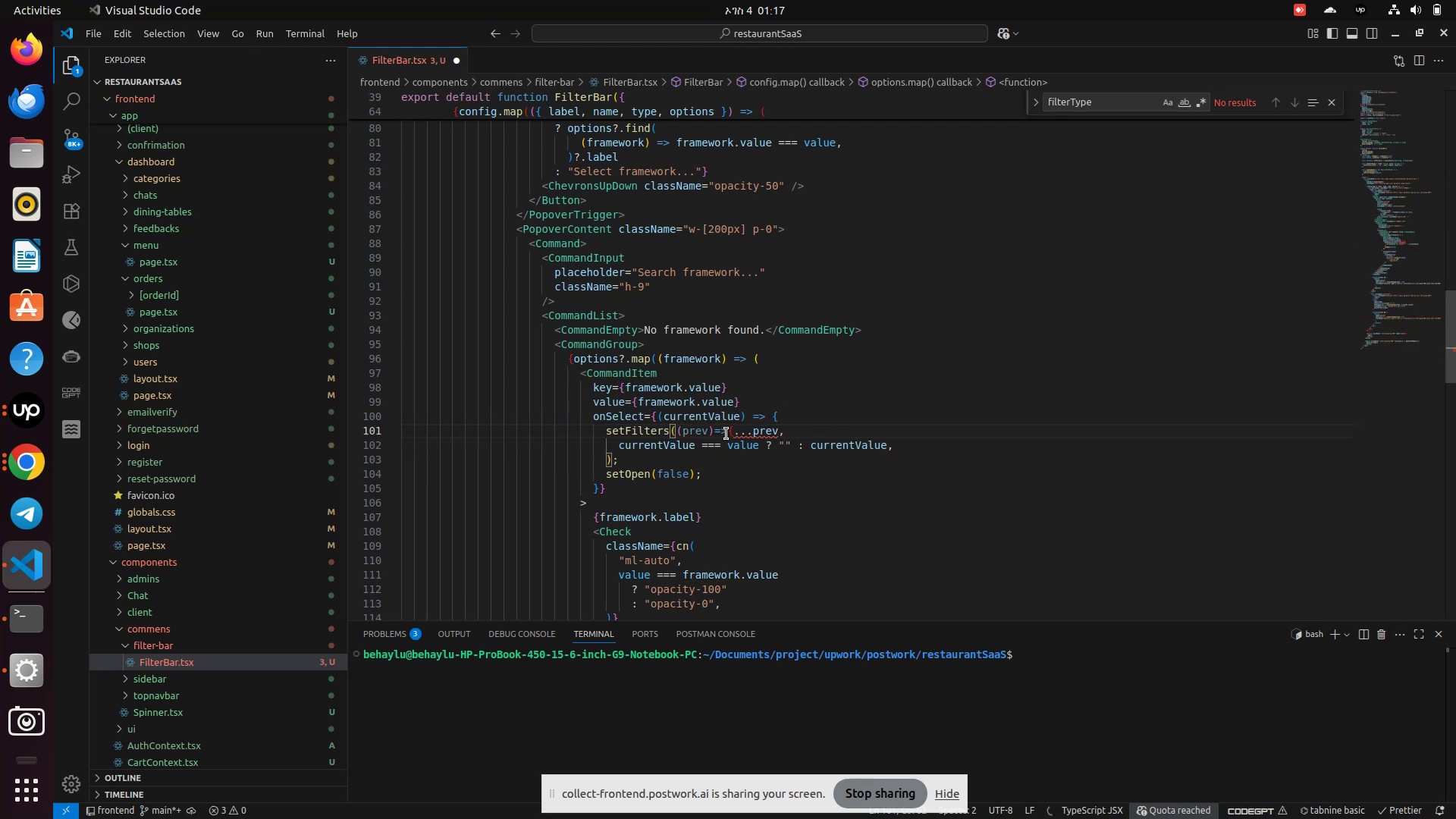 
wait(6.67)
 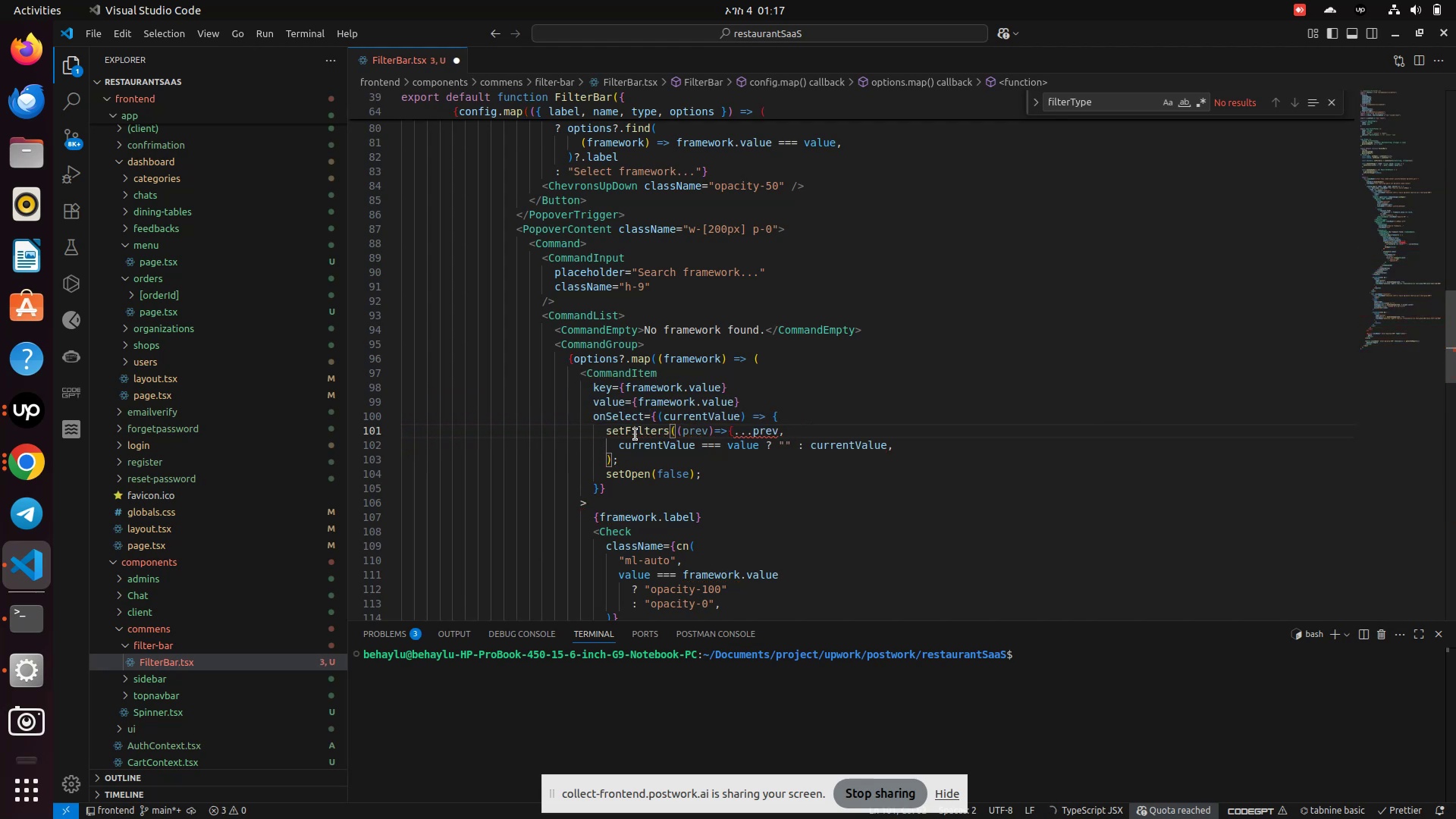 
left_click([602, 462])
 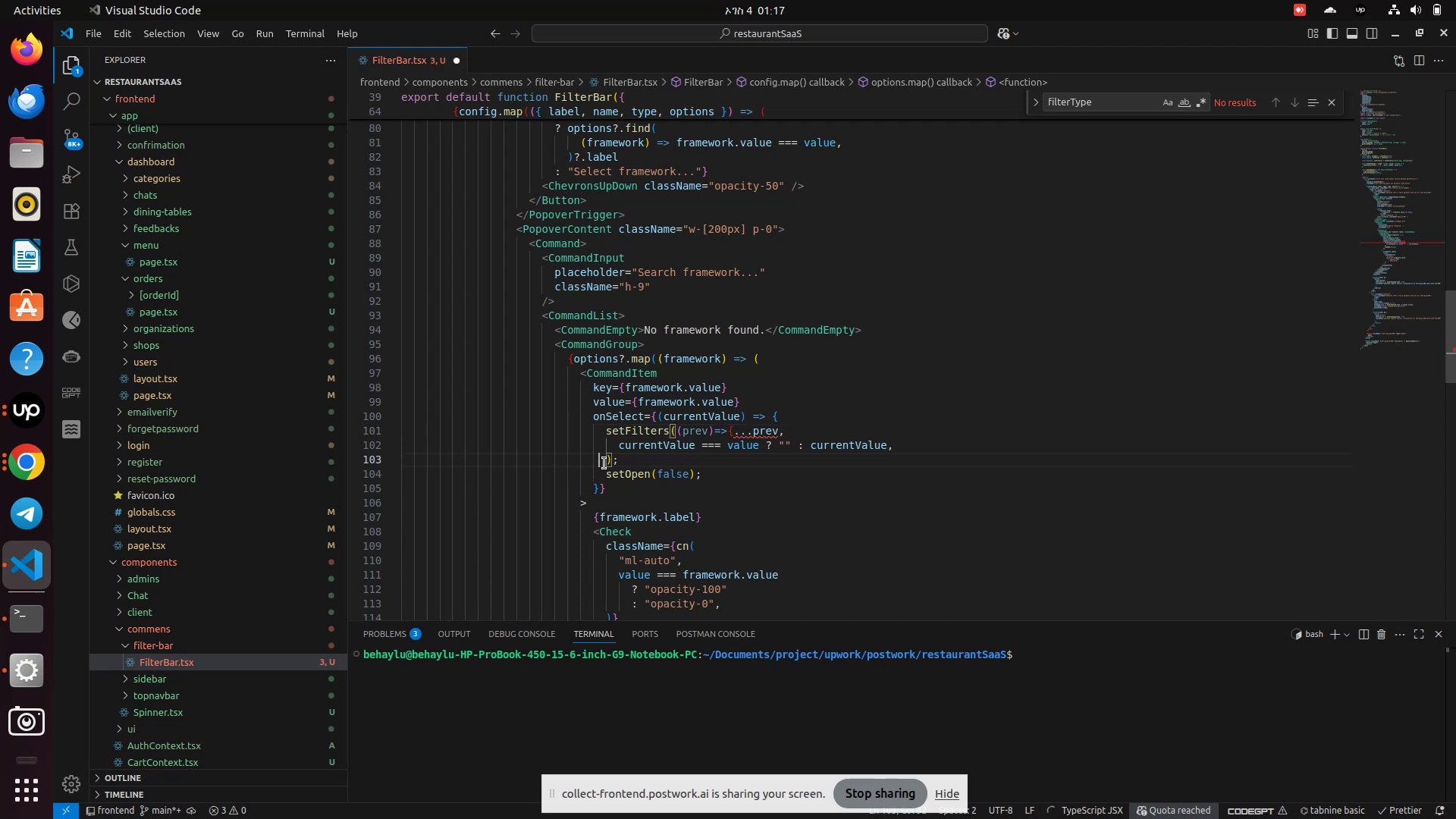 
key(Shift+BracketRight)
 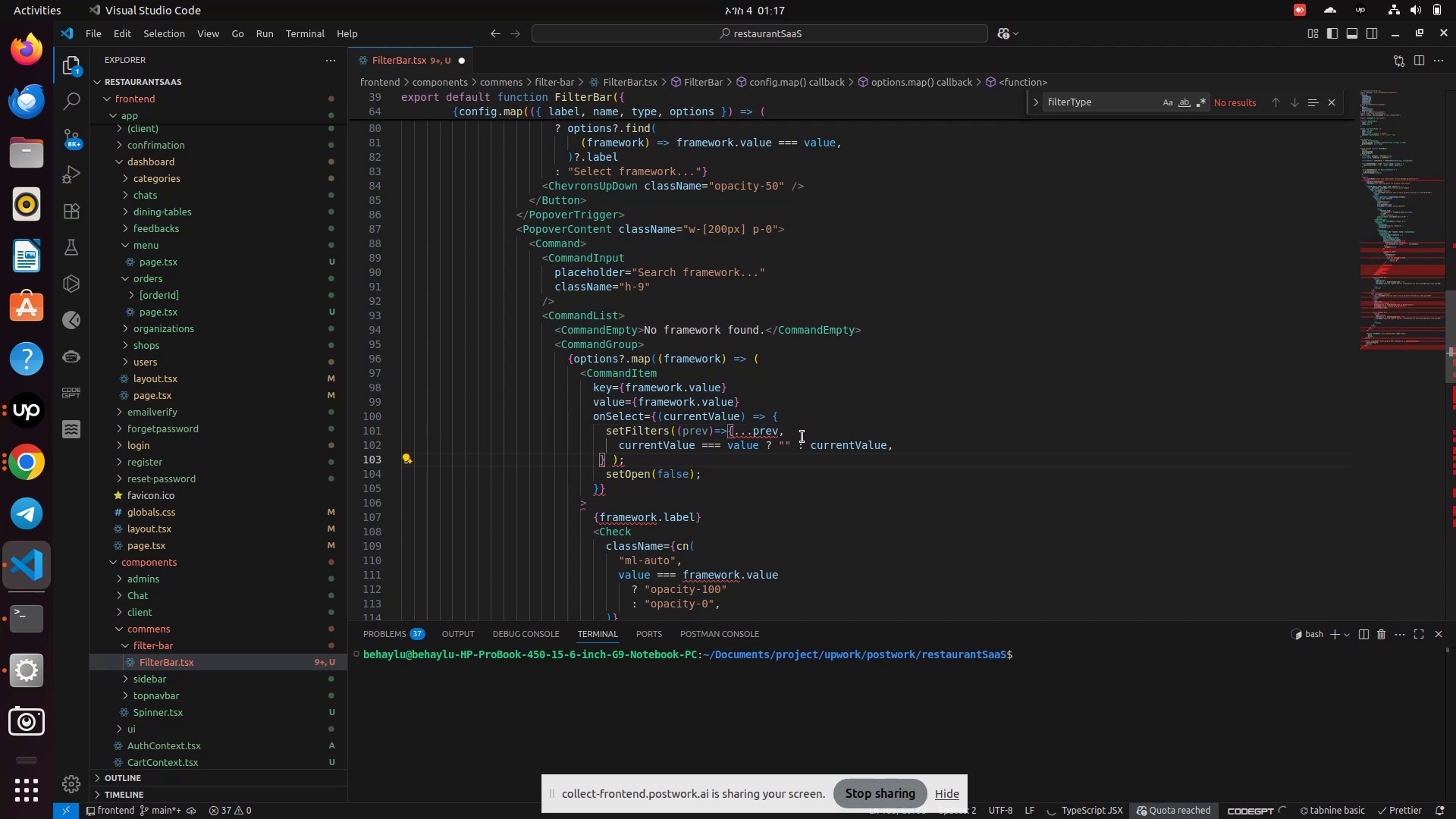 
wait(5.35)
 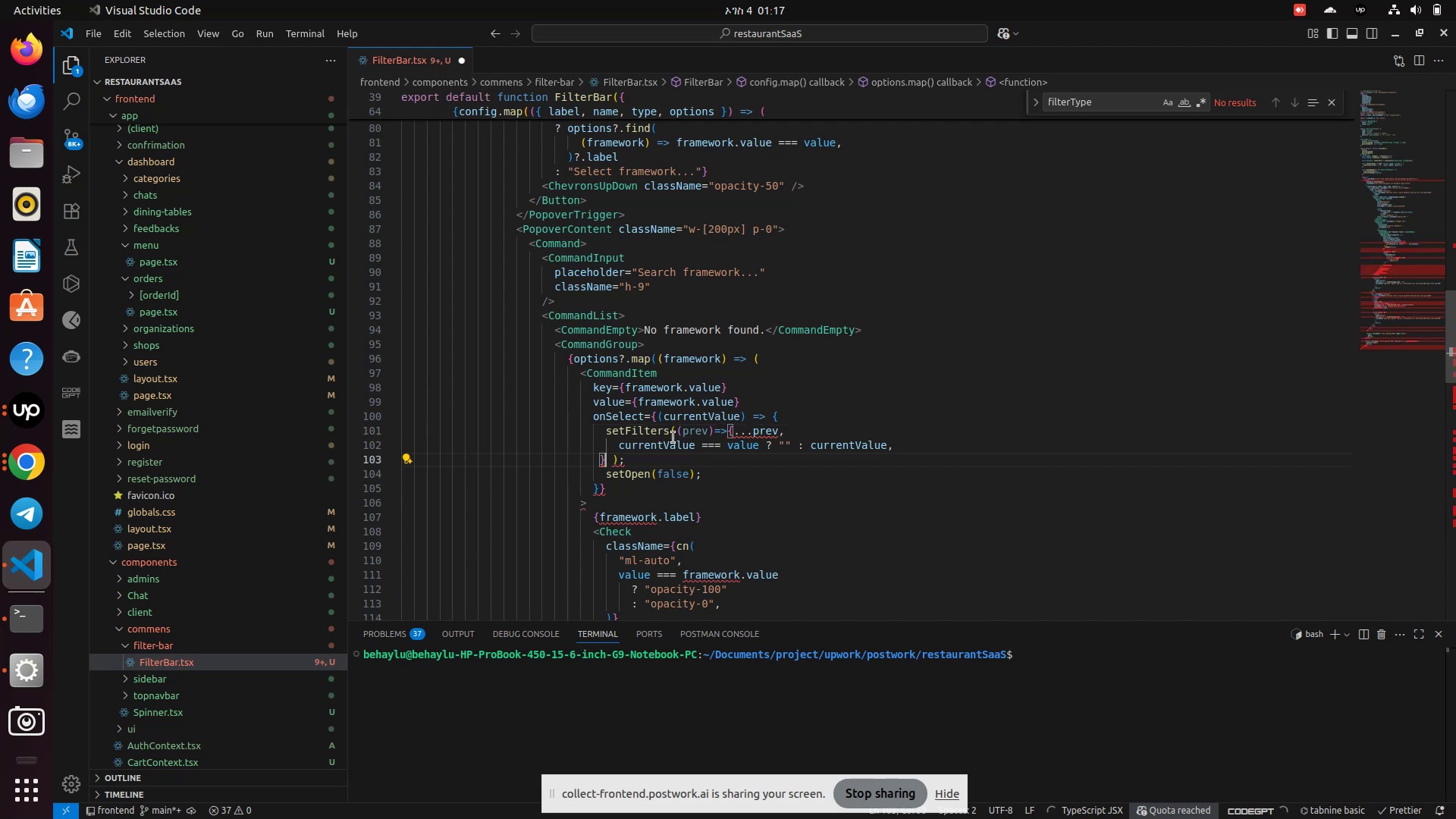 
left_click([763, 433])
 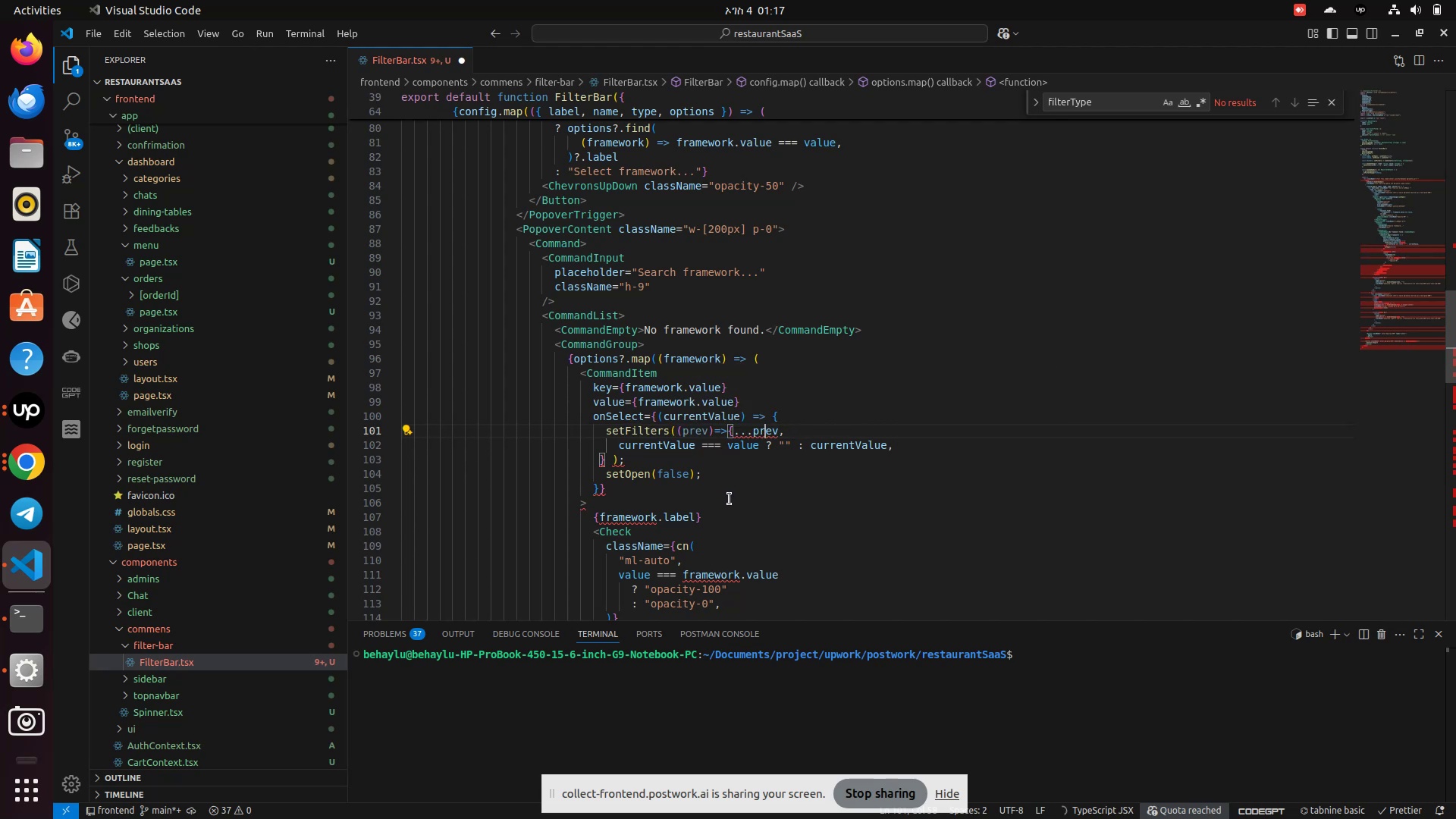 
wait(5.91)
 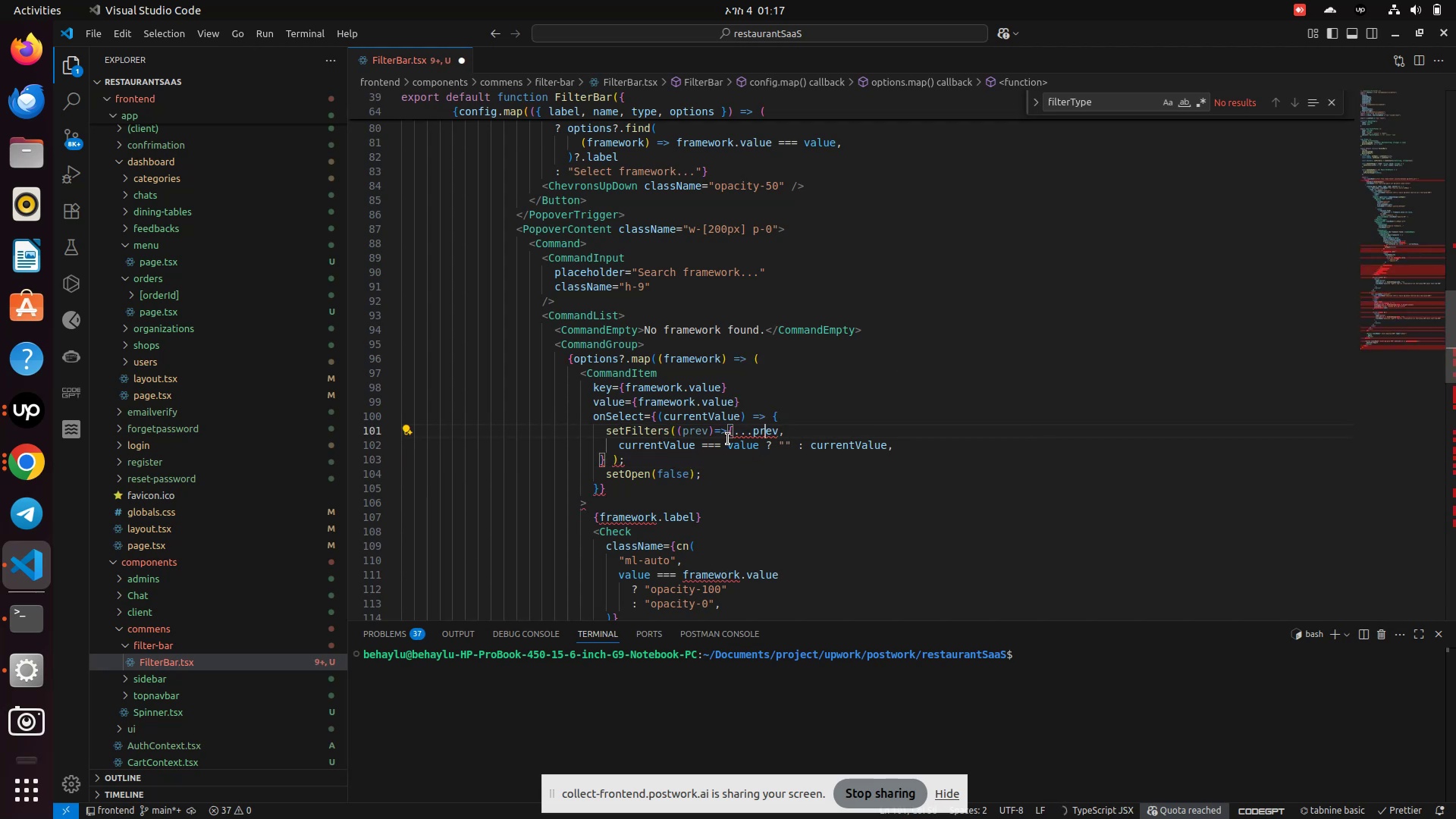 
left_click_drag(start_coordinate=[727, 433], to_coordinate=[732, 429])
 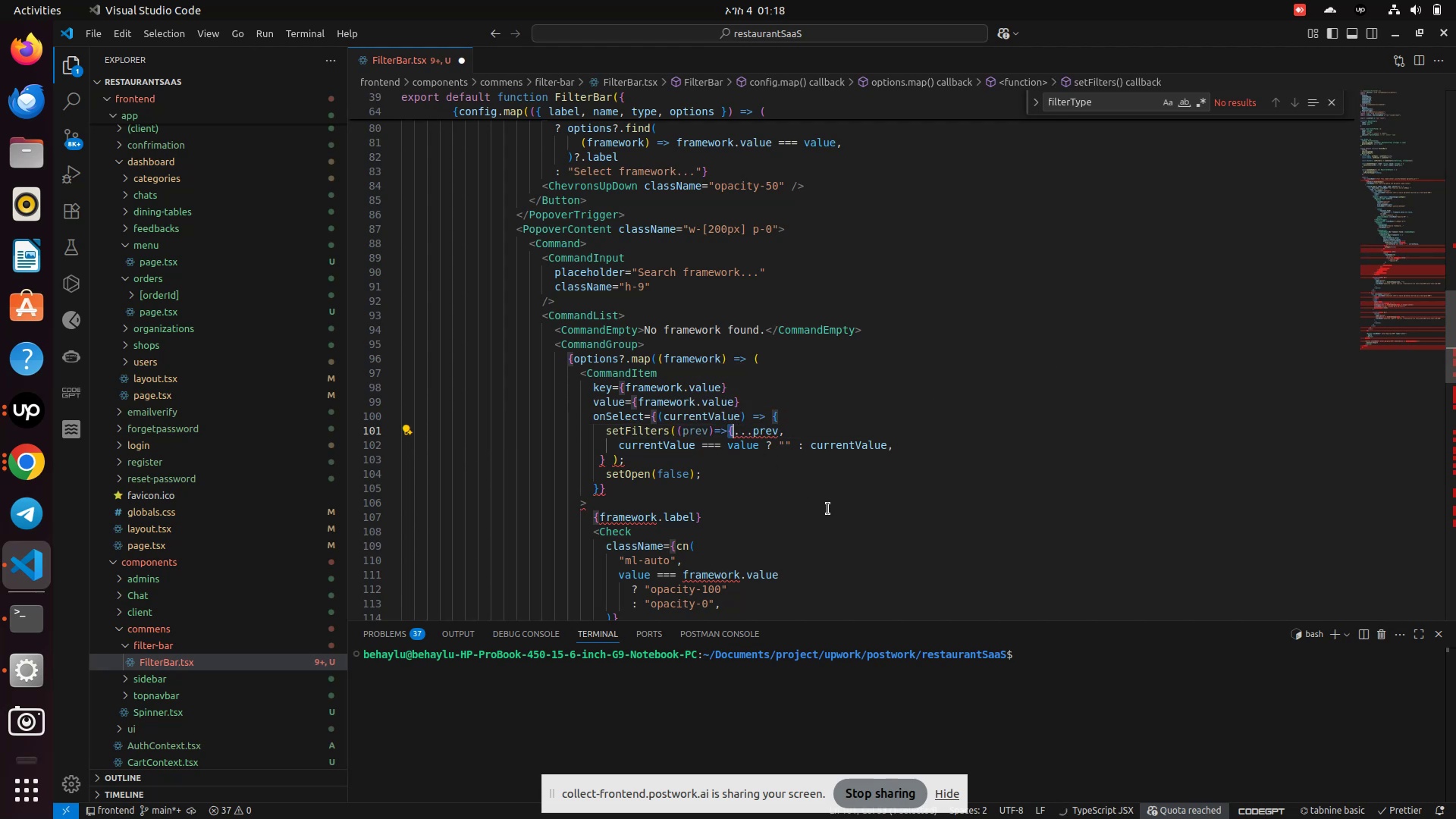 
key(ArrowLeft)
 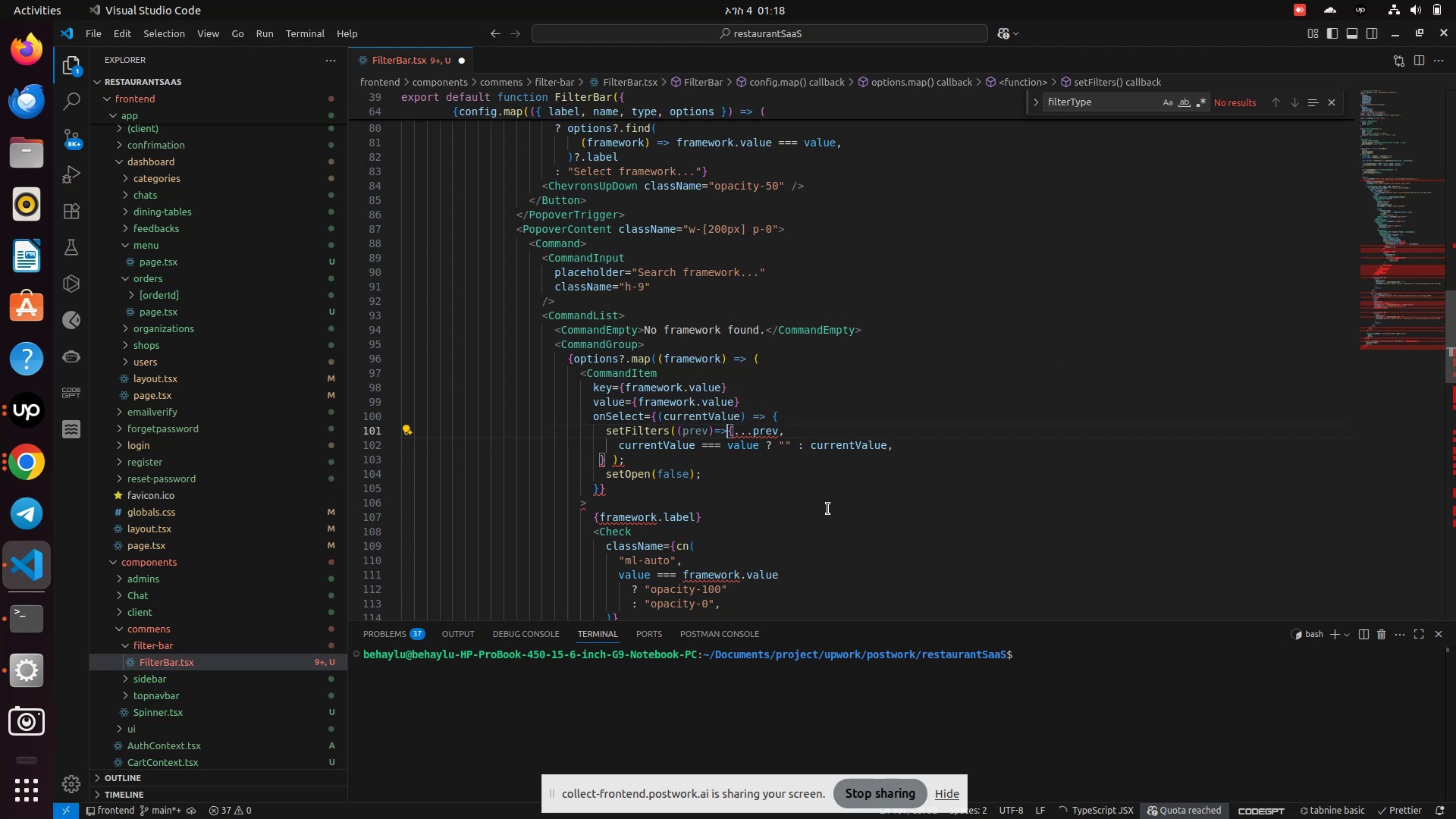 
key(F)
 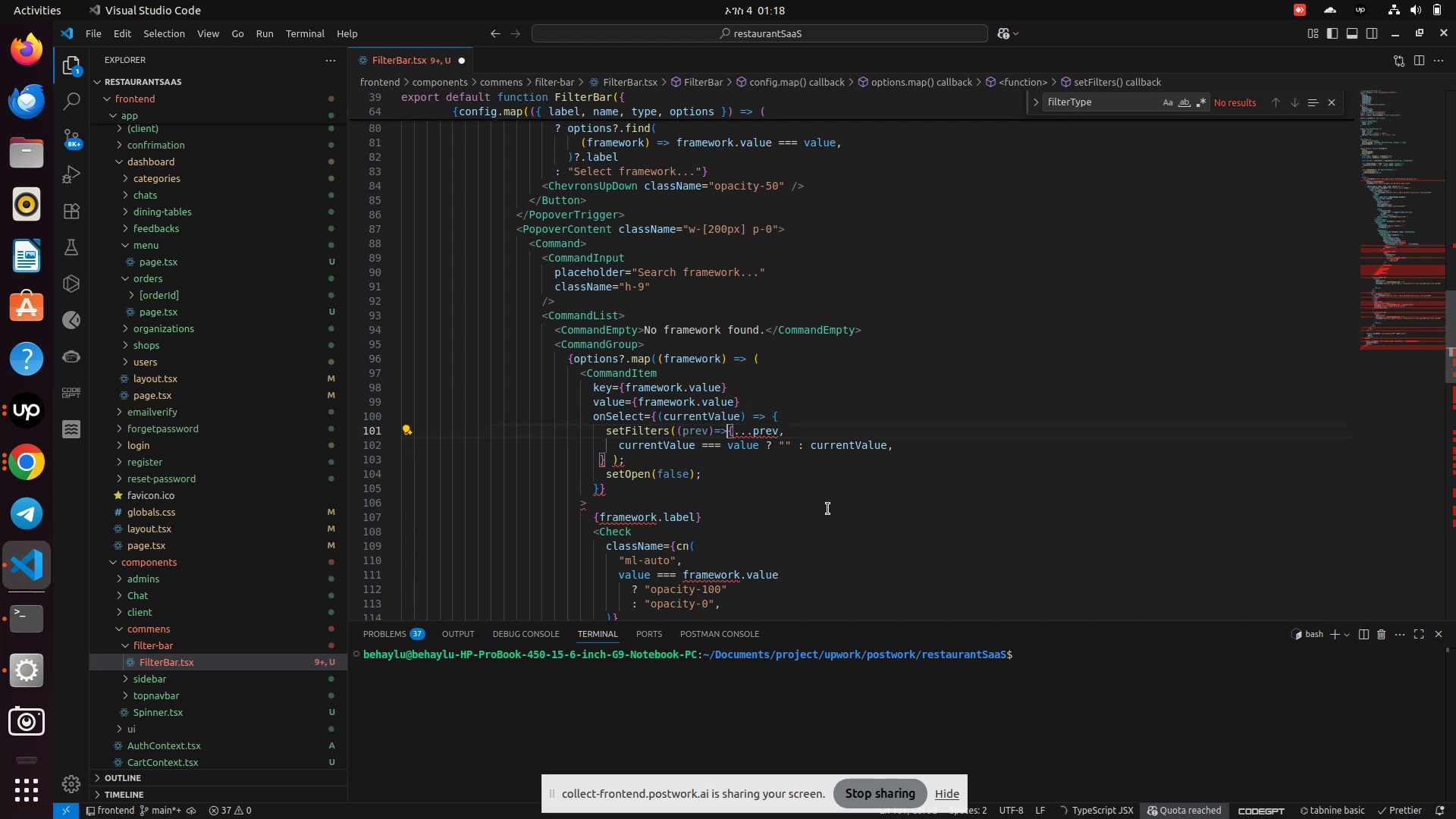 
hold_key(key=ShiftLeft, duration=0.47)
 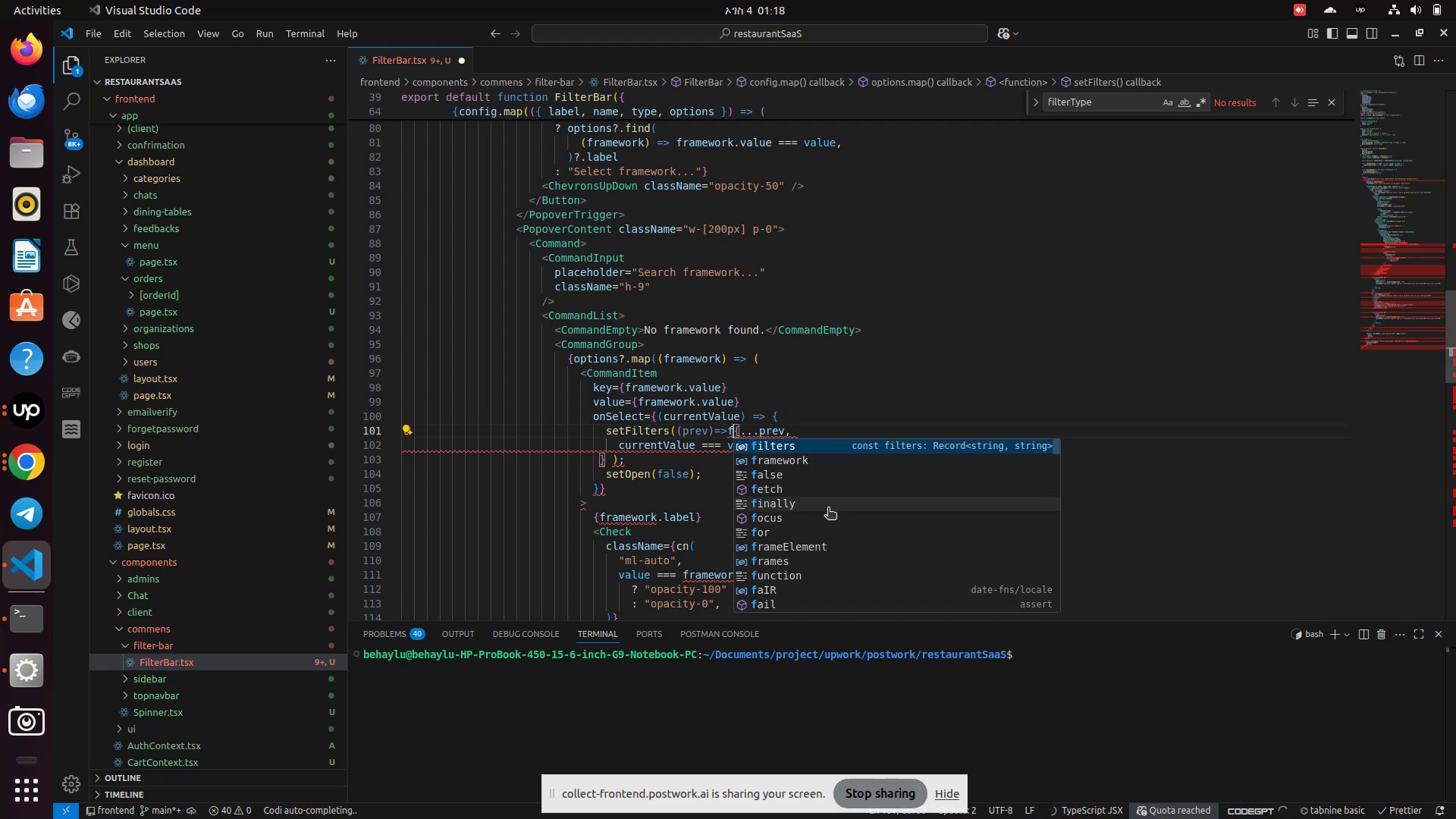 
key(Backspace)
 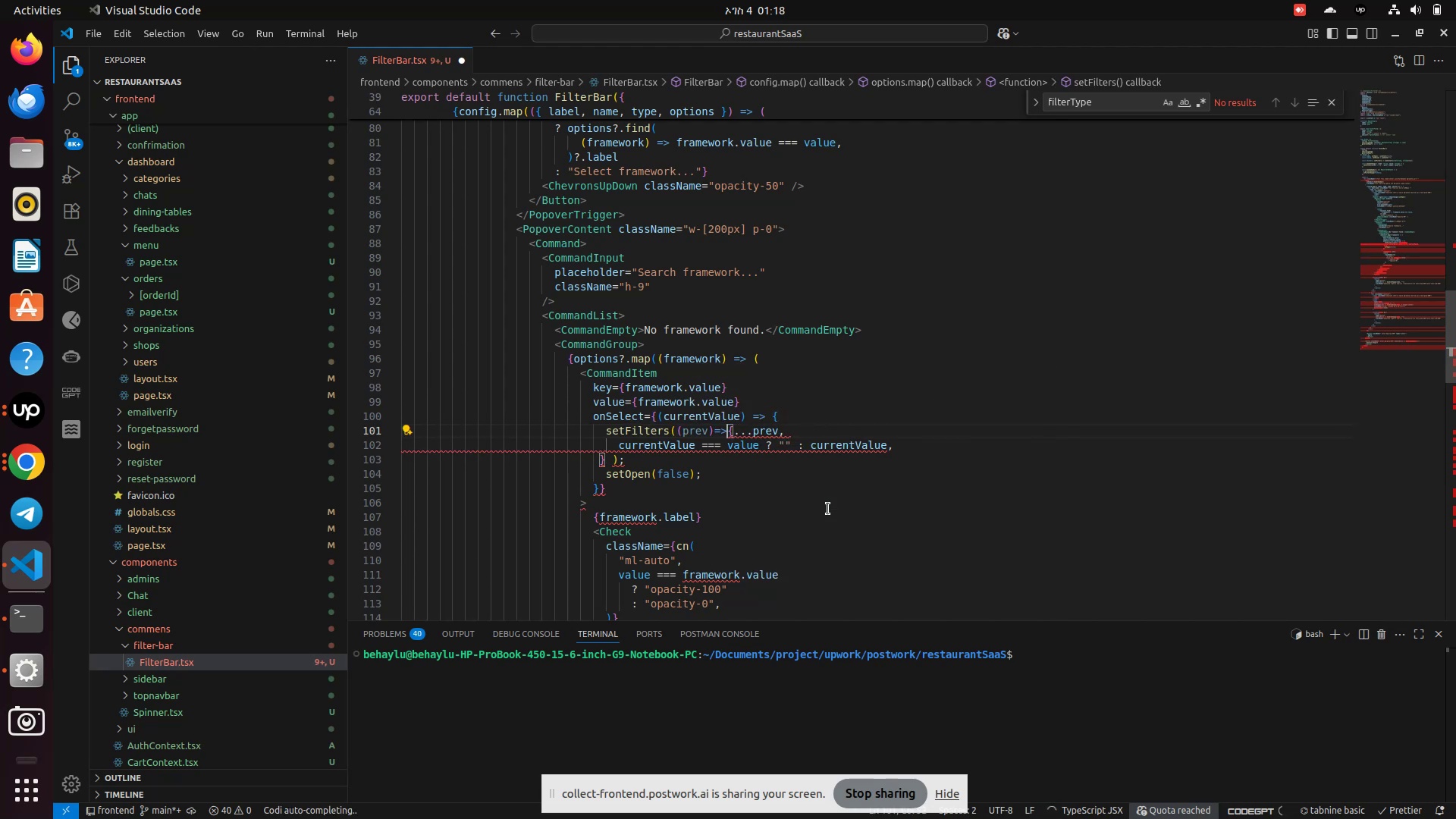 
key(Shift+BracketLeft)
 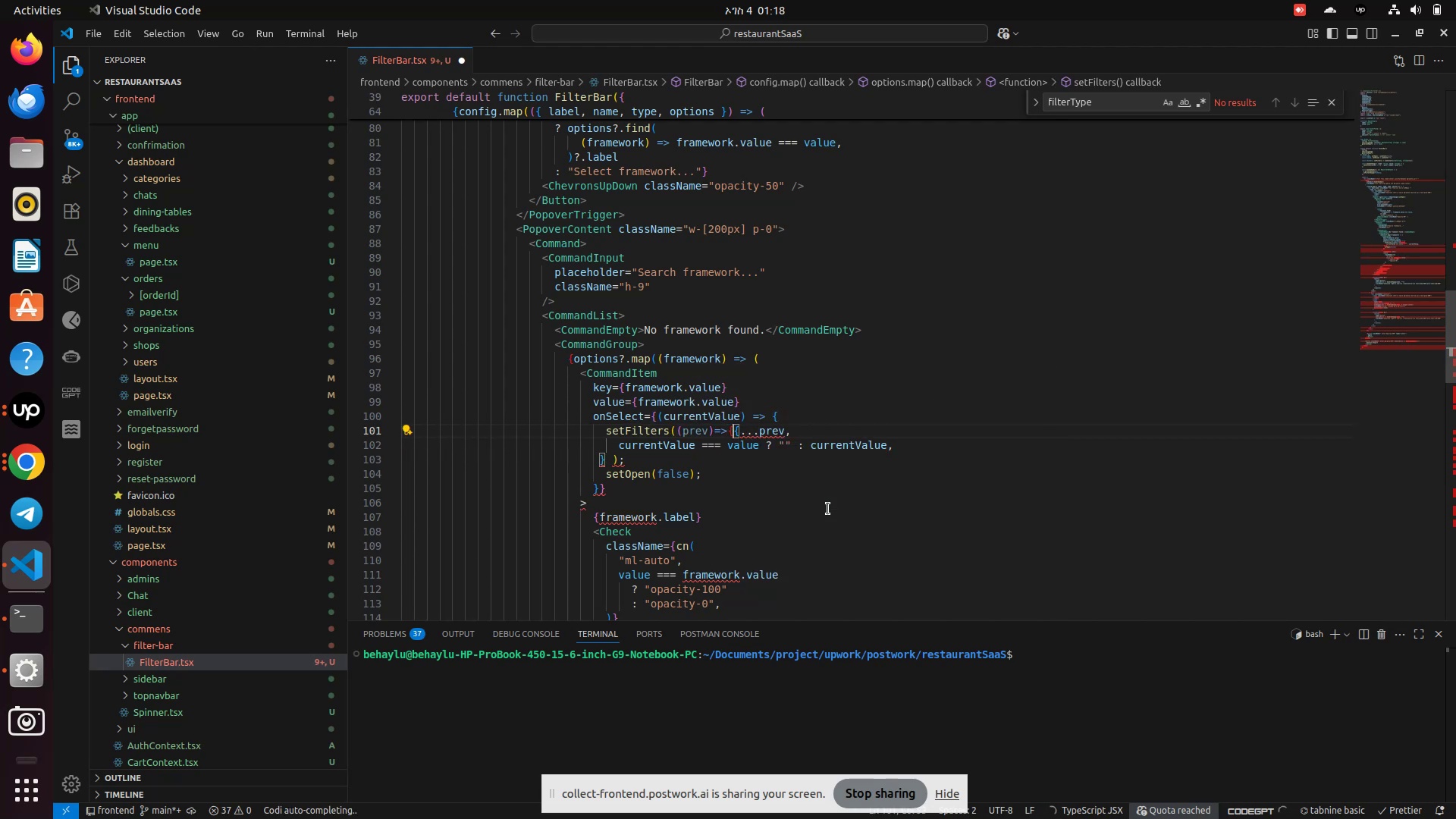 
key(Enter)
 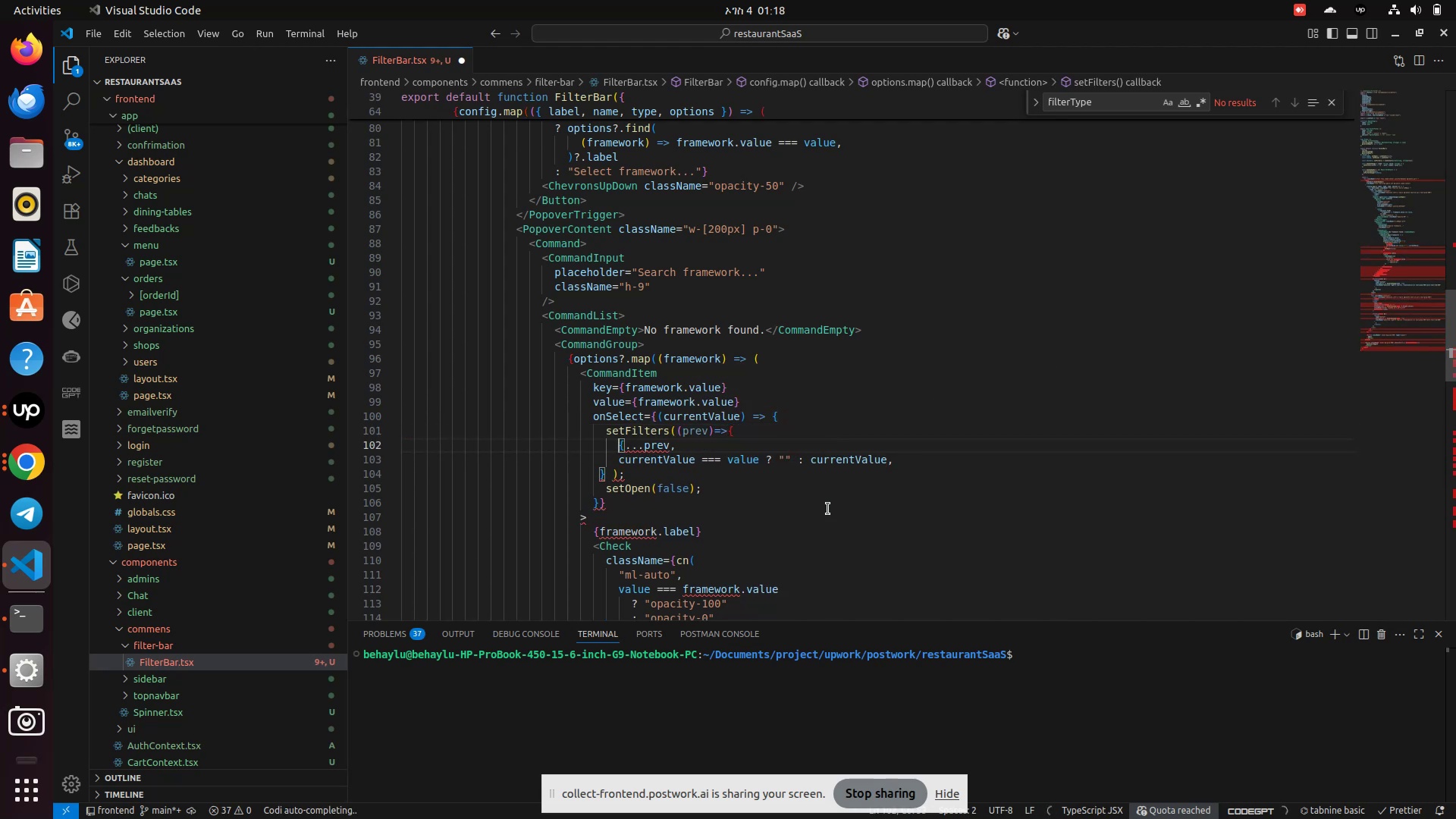 
key(ArrowDown)
 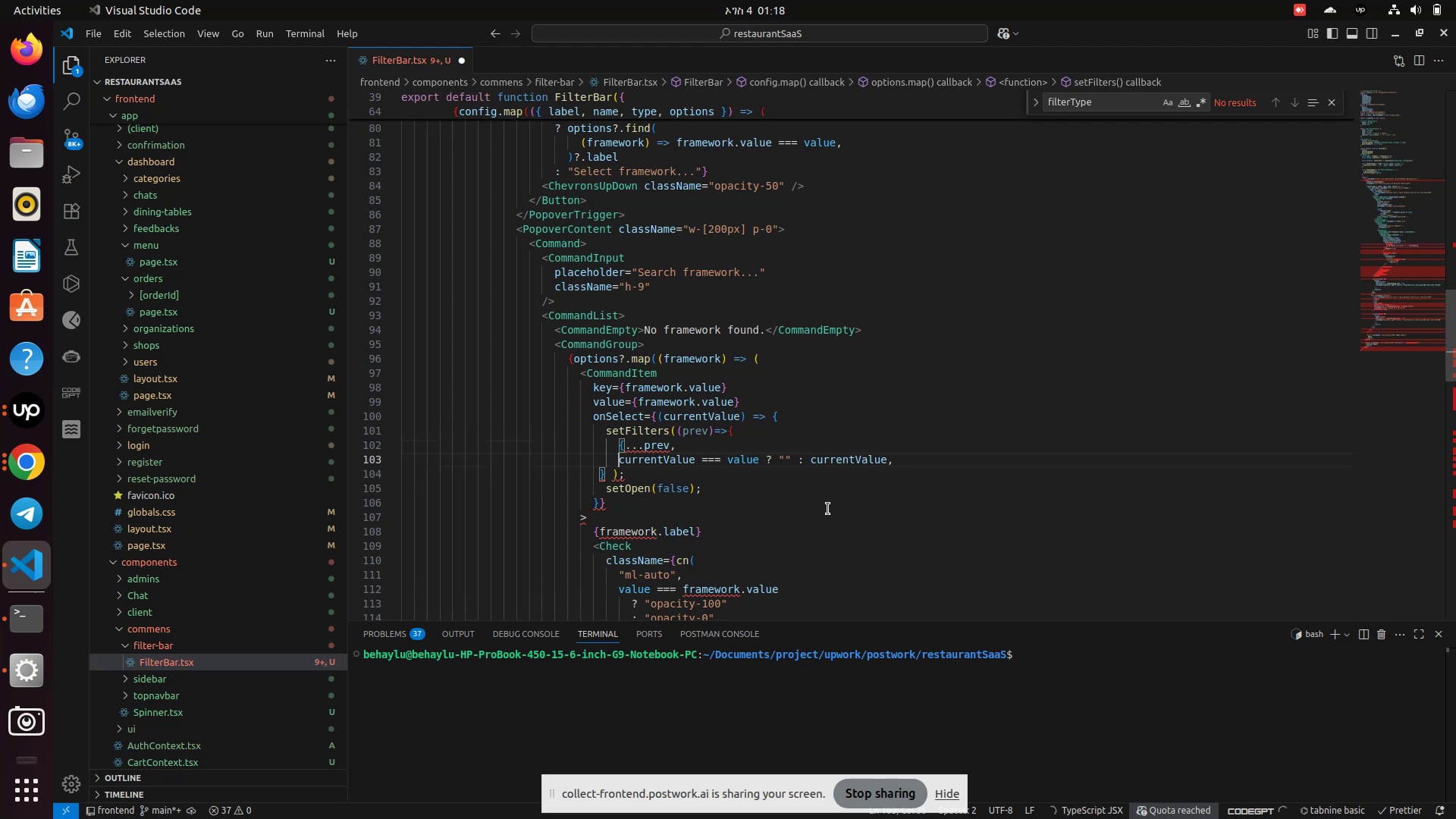 
key(ArrowDown)
 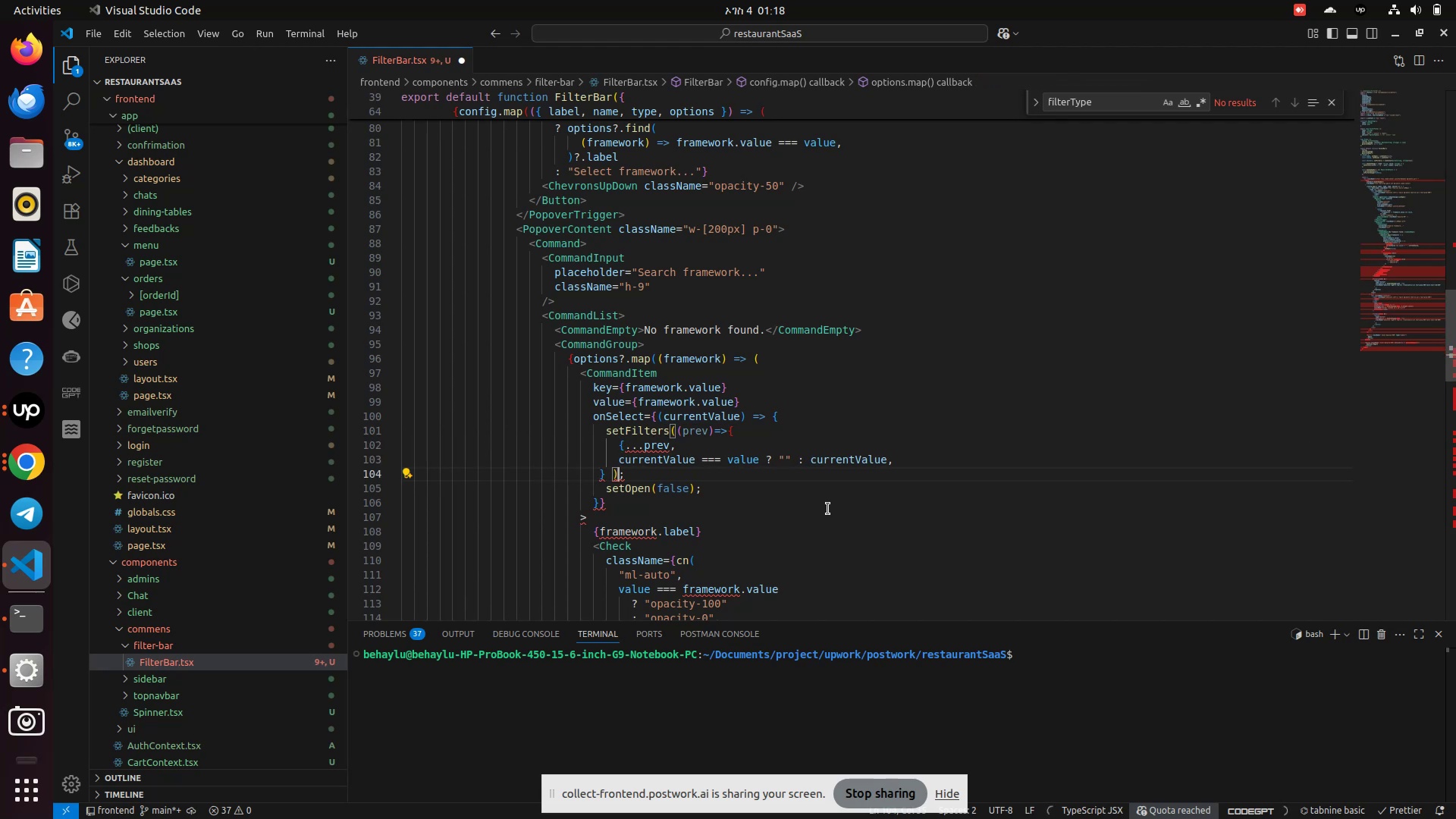 
key(ArrowLeft)
 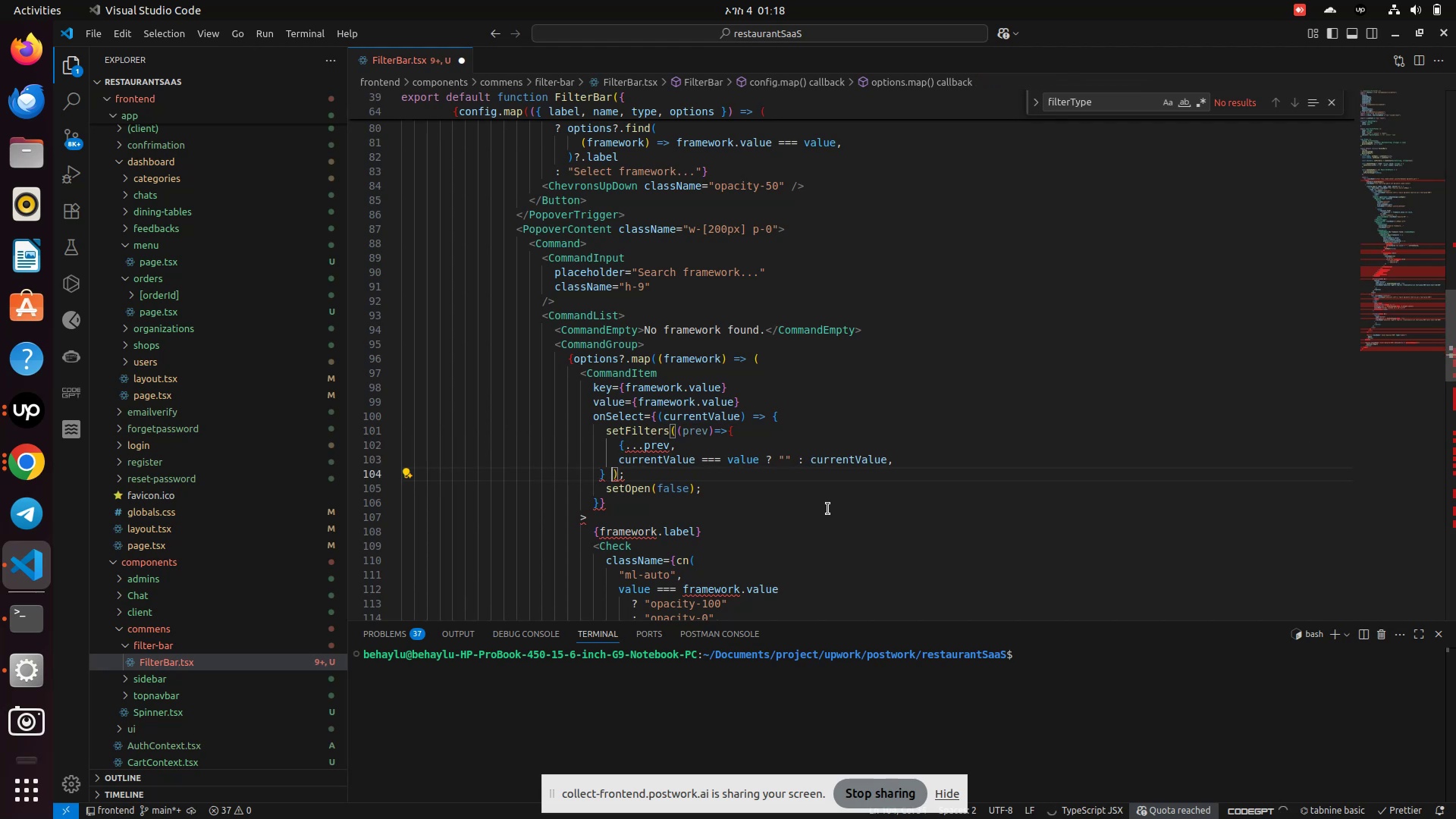 
key(Shift+BracketRight)
 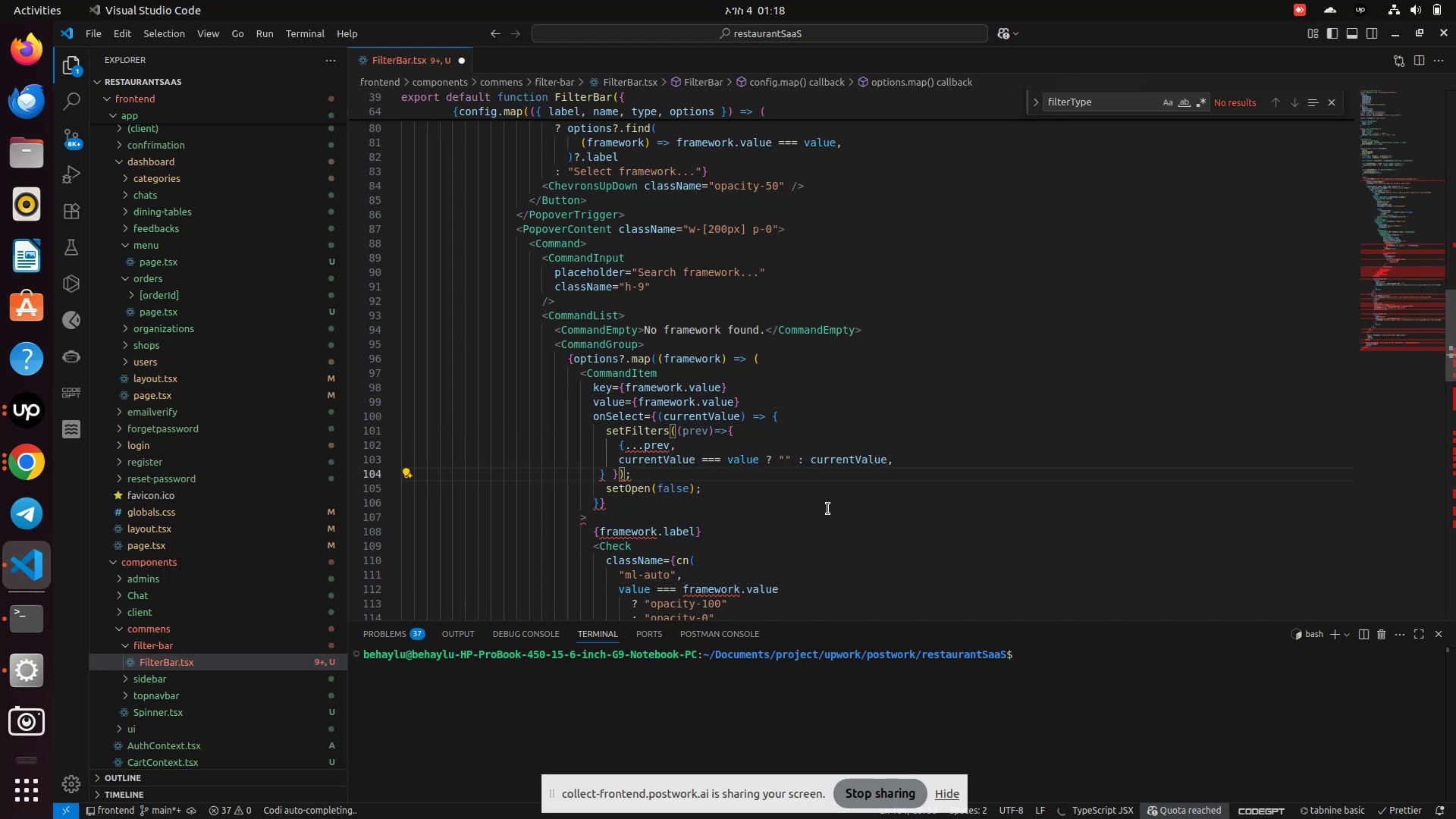 
key(Shift+ShiftRight)
 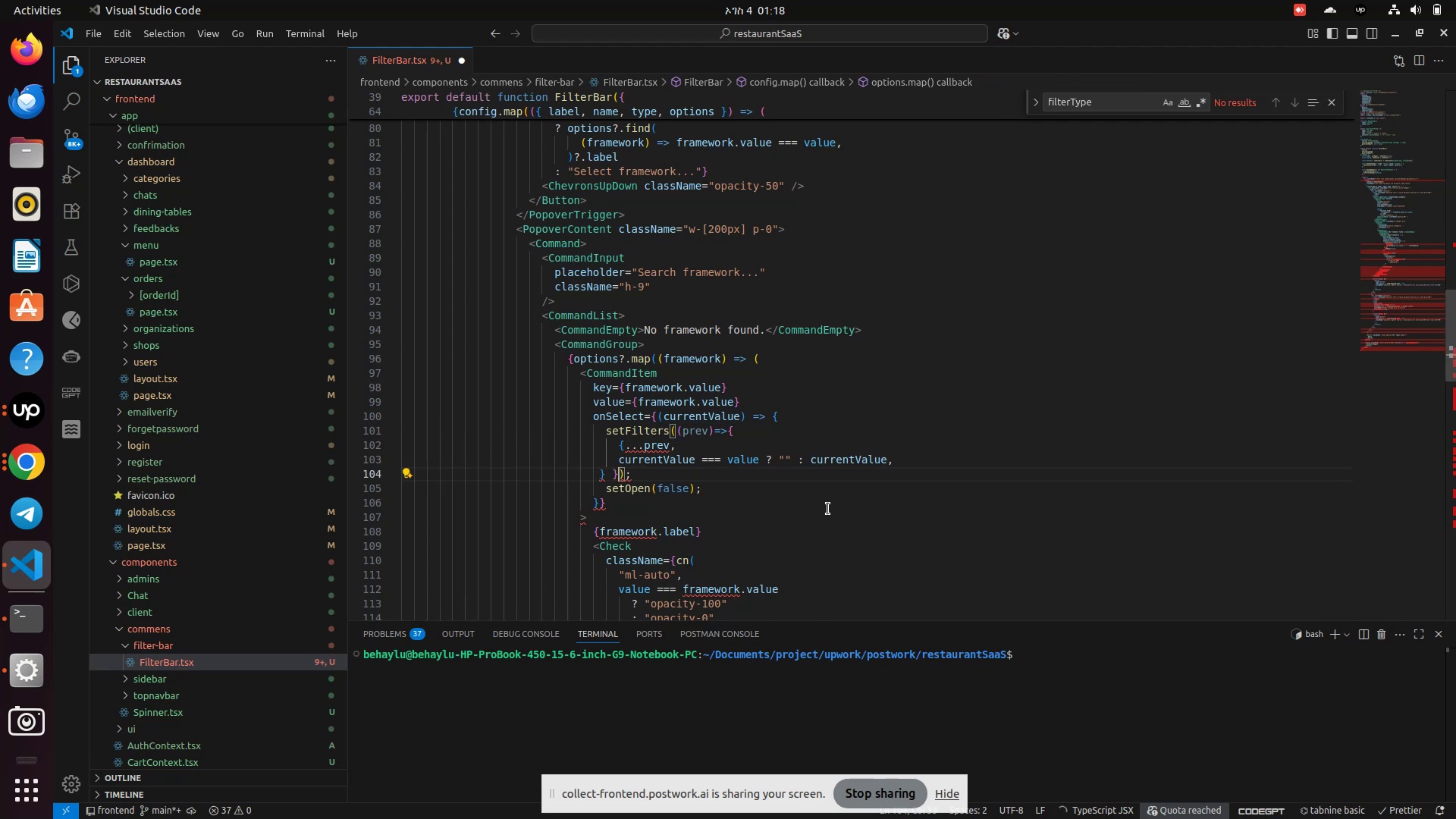 
key(Shift+ShiftRight)
 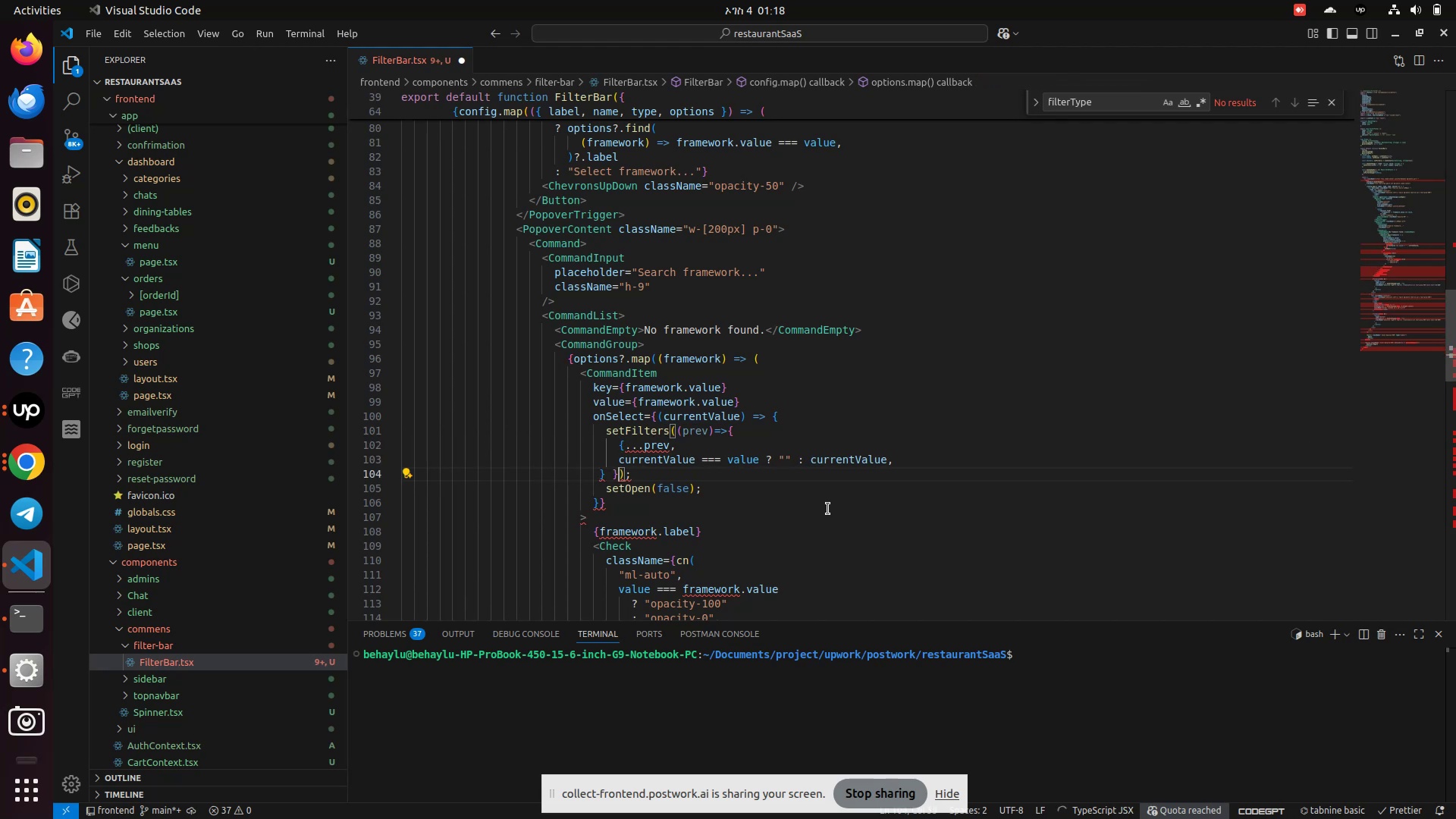 
key(ArrowUp)
 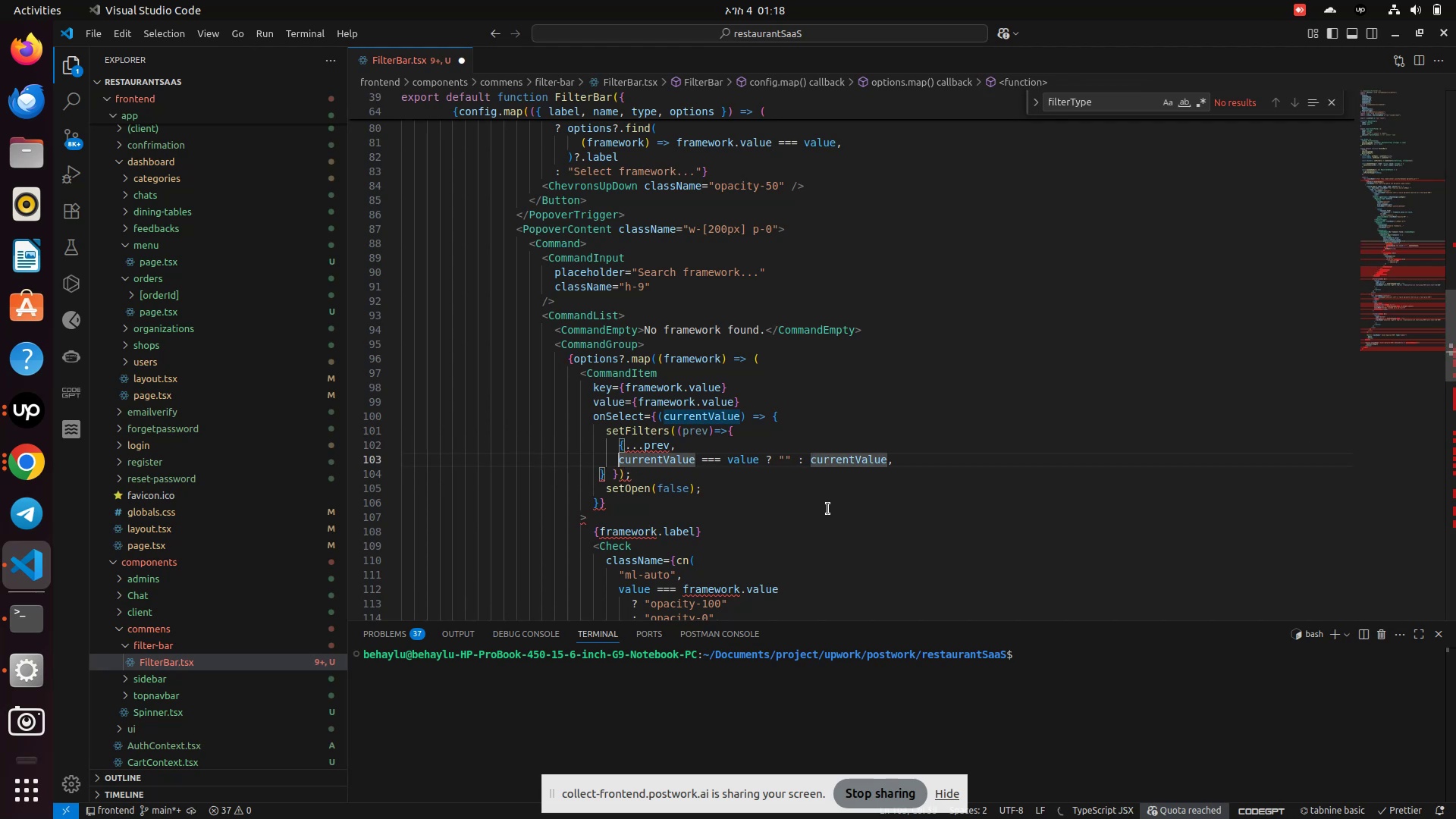 
key(ArrowUp)
 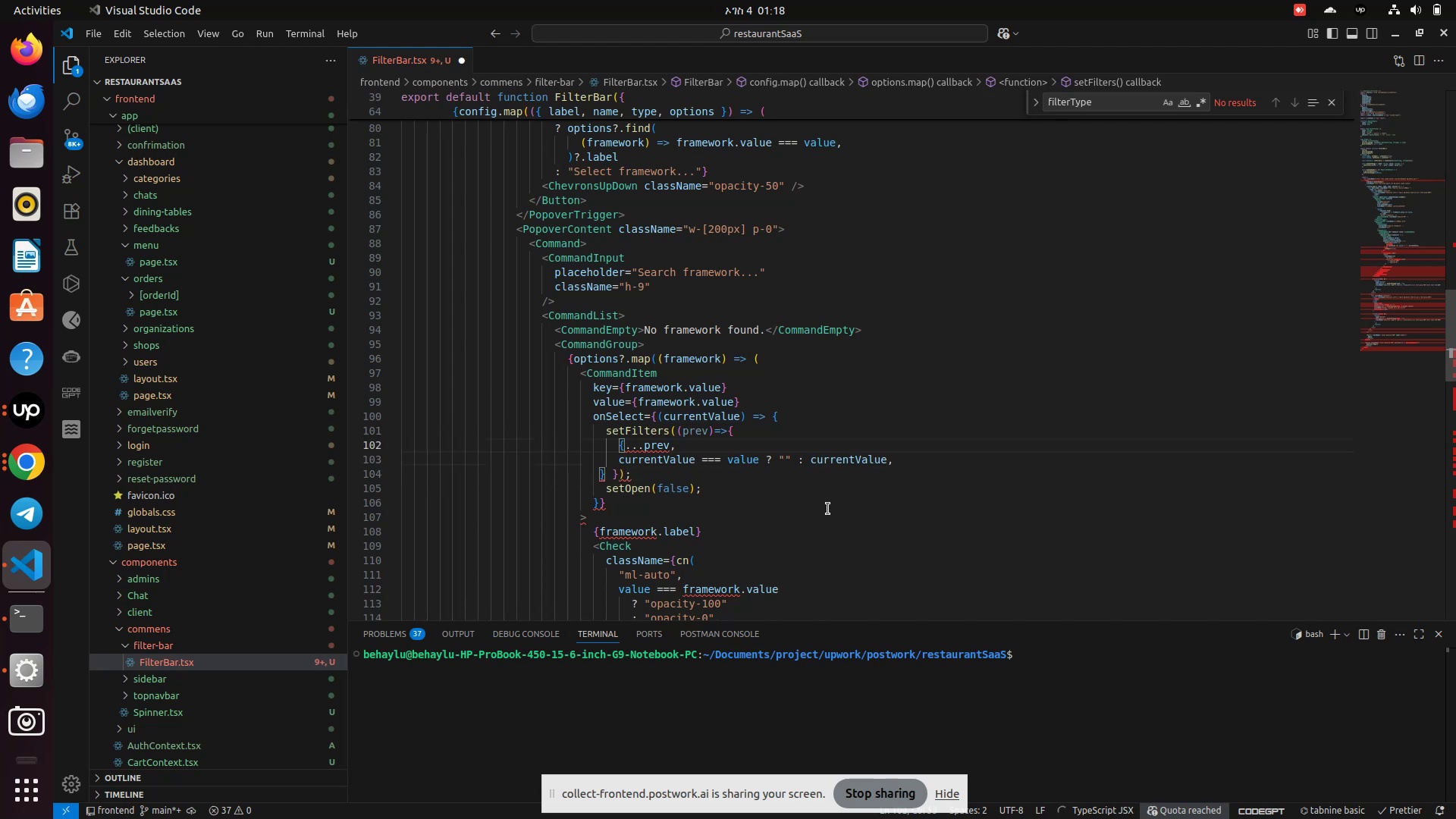 
type(ret)
 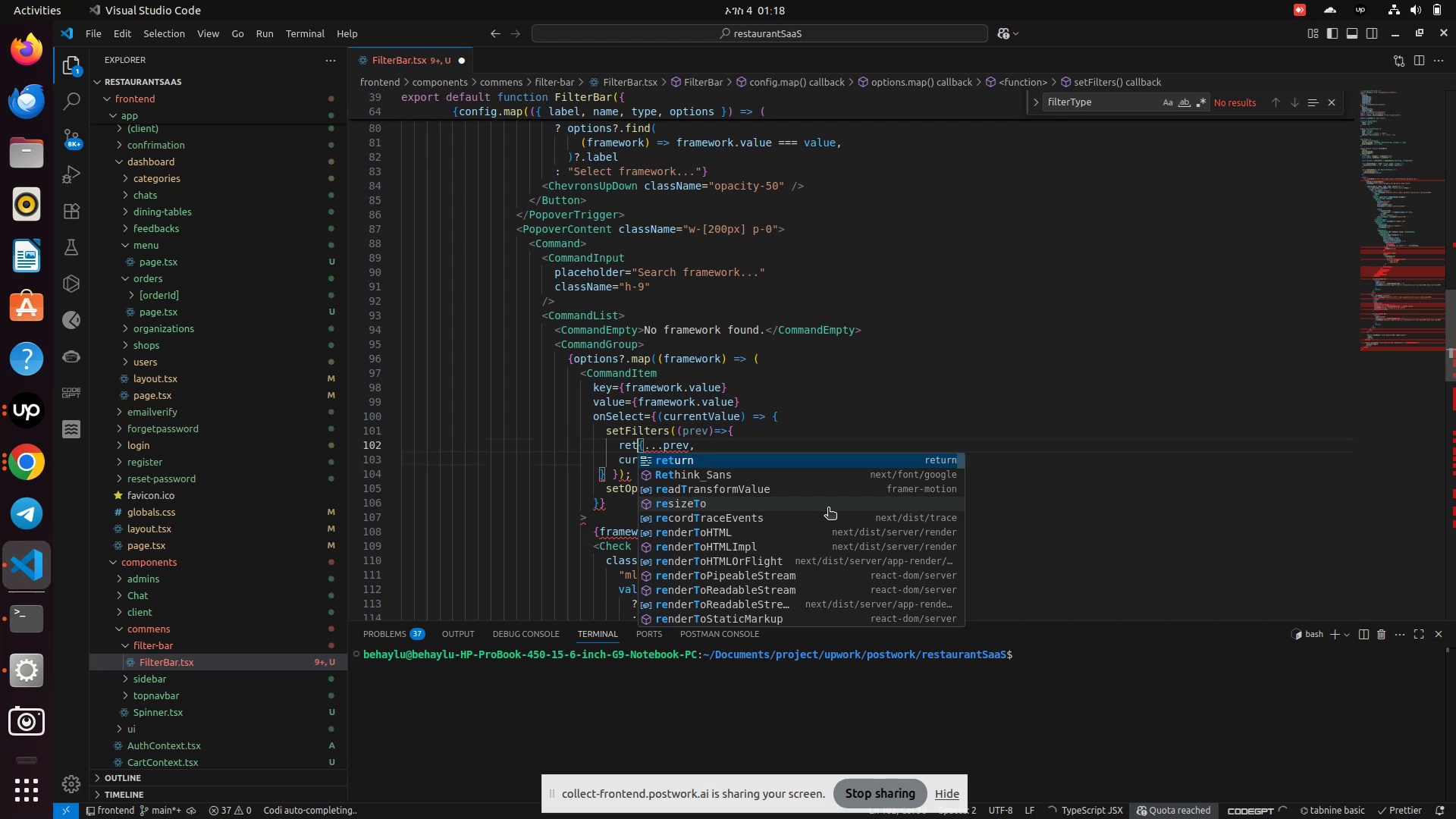 
key(Enter)
 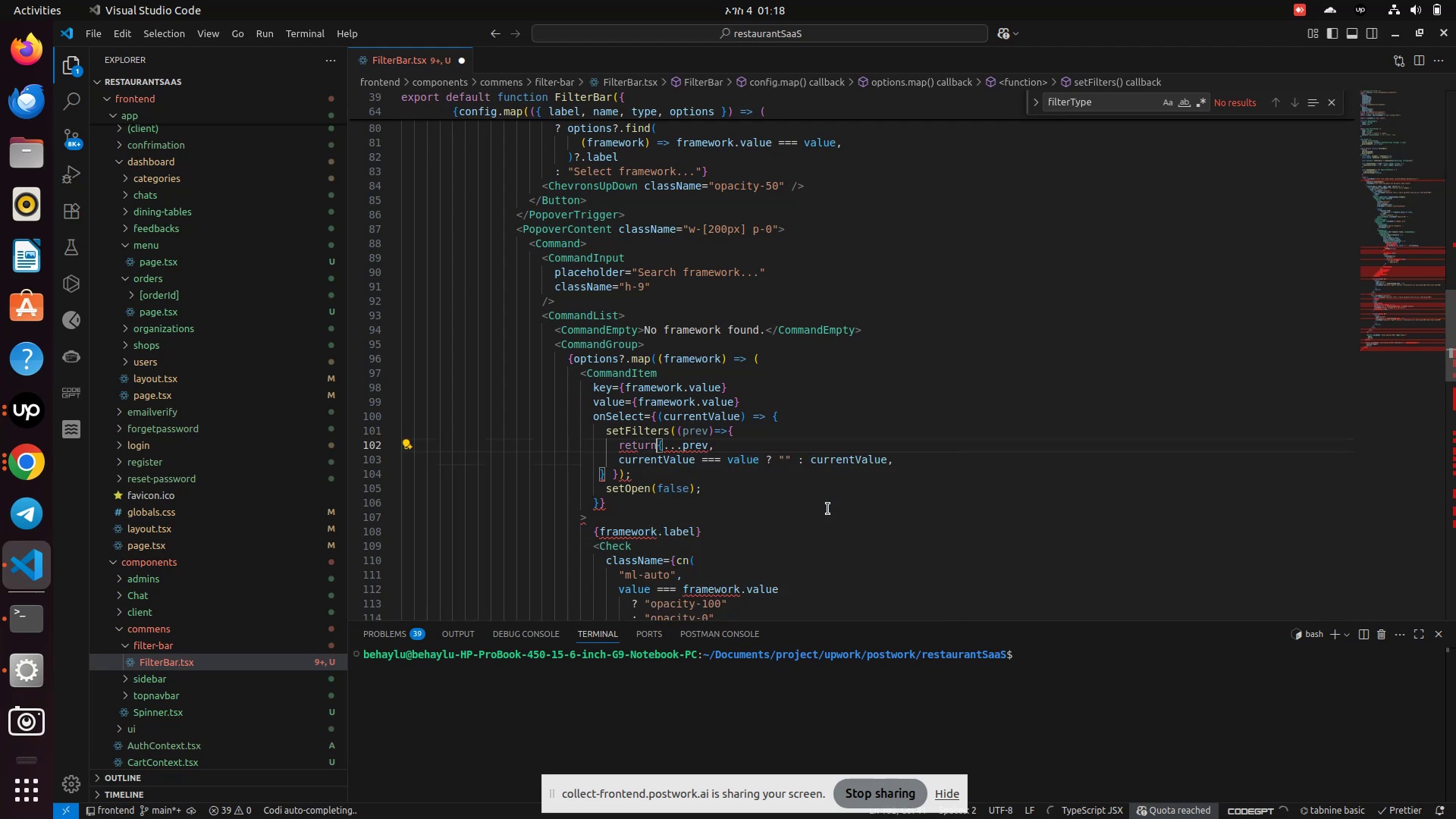 
key(Space)
 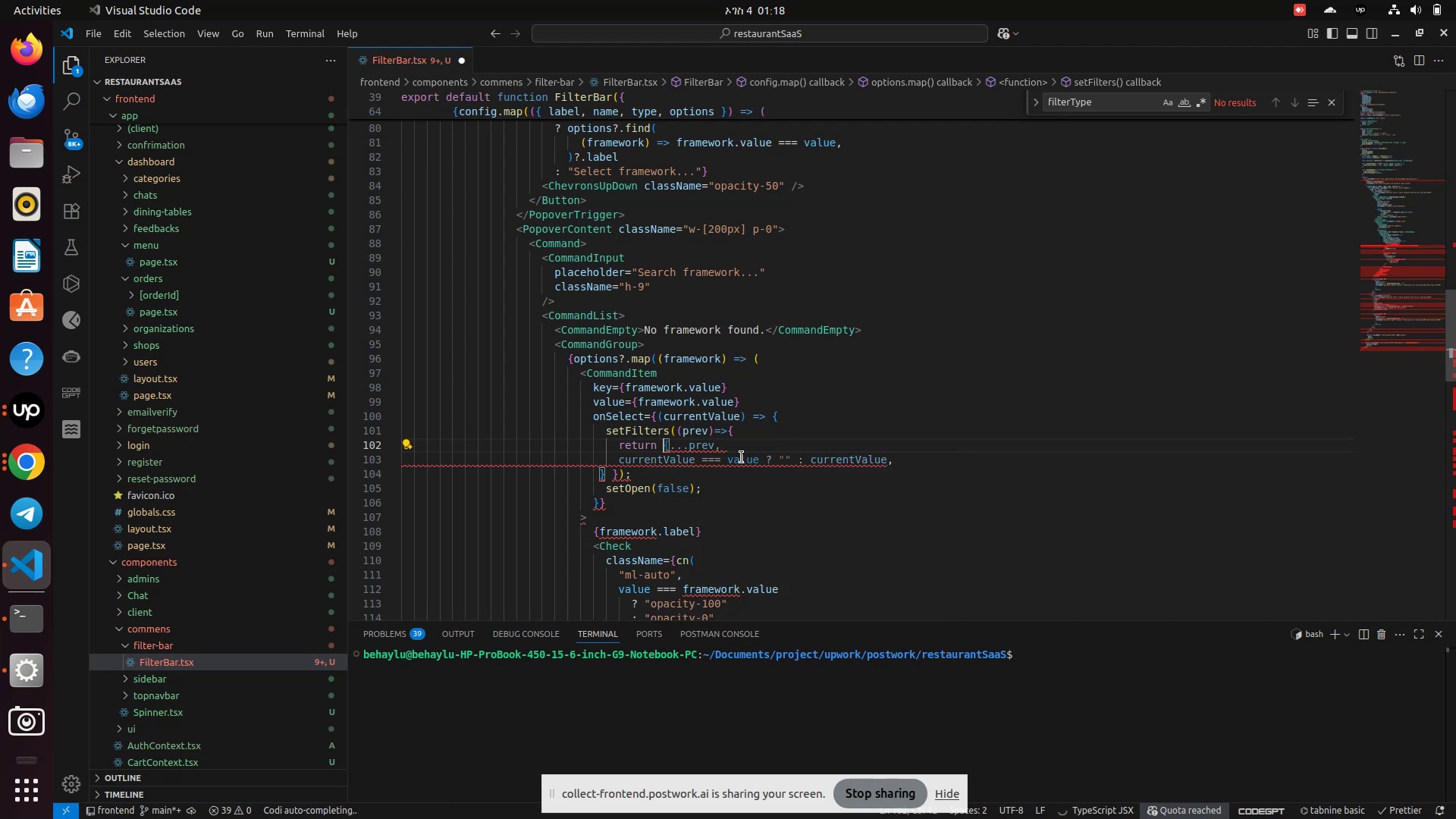 
left_click([696, 495])
 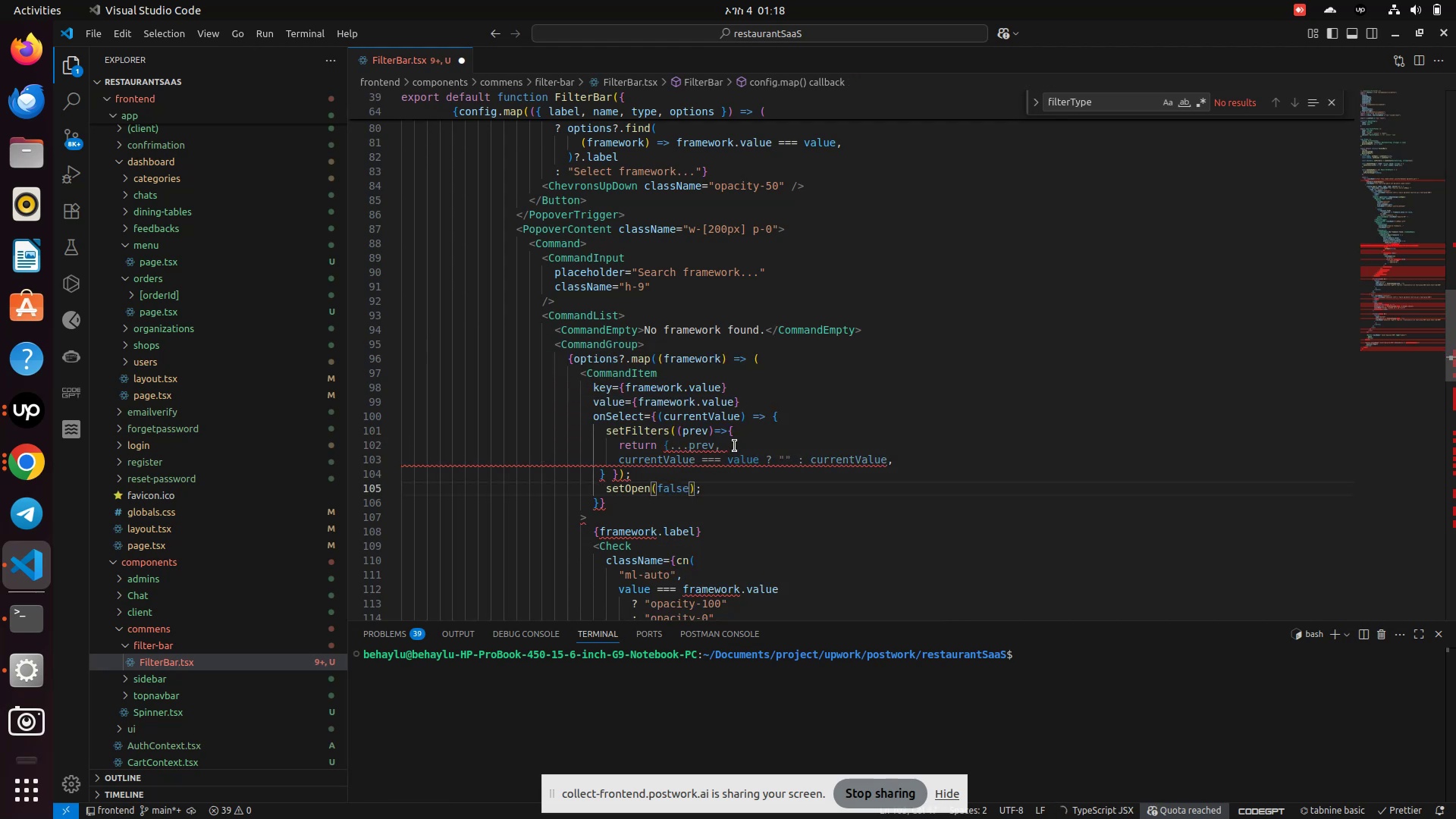 
left_click([735, 446])
 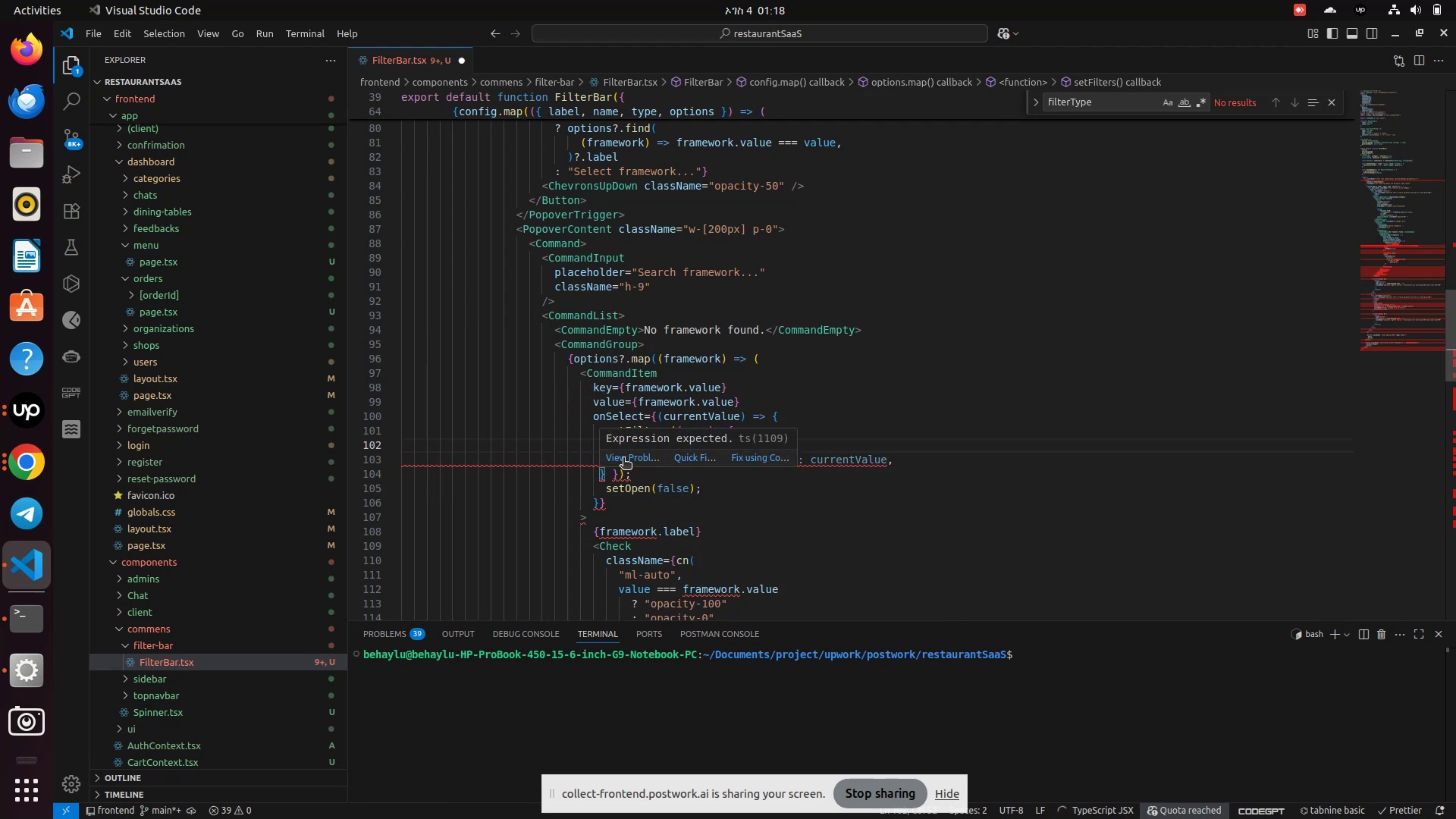 
left_click([677, 481])
 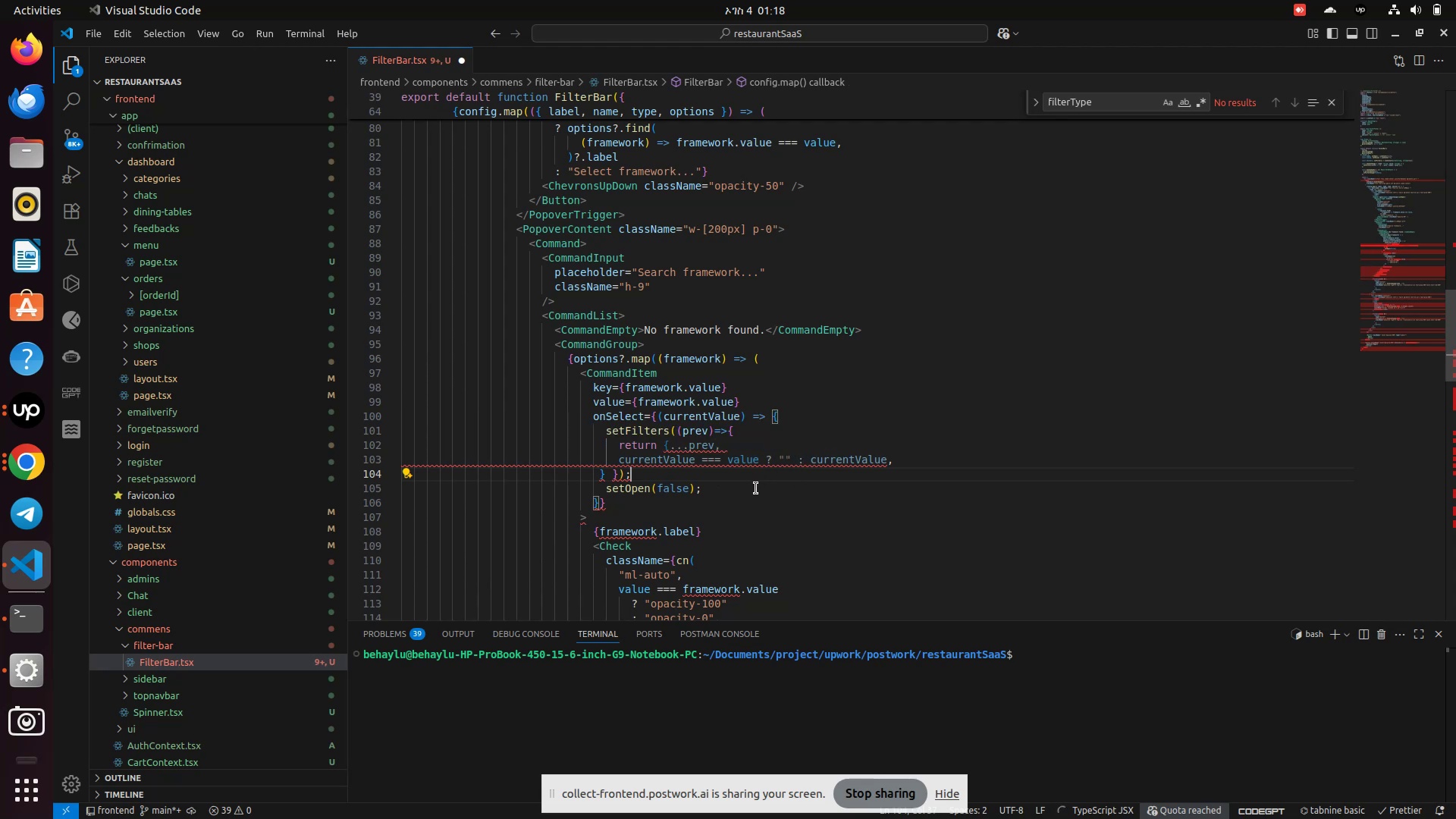 
wait(5.52)
 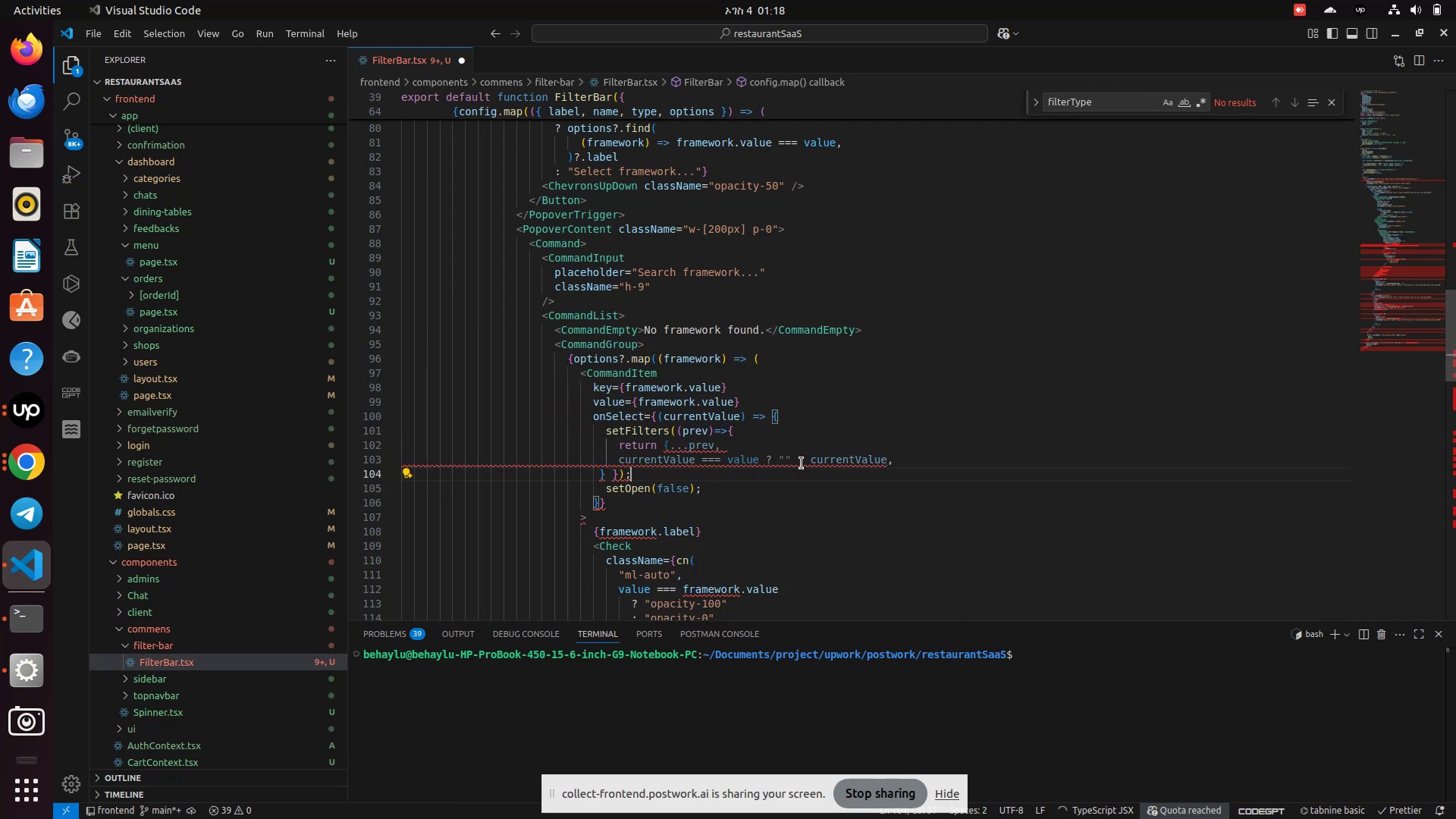 
left_click([724, 453])
 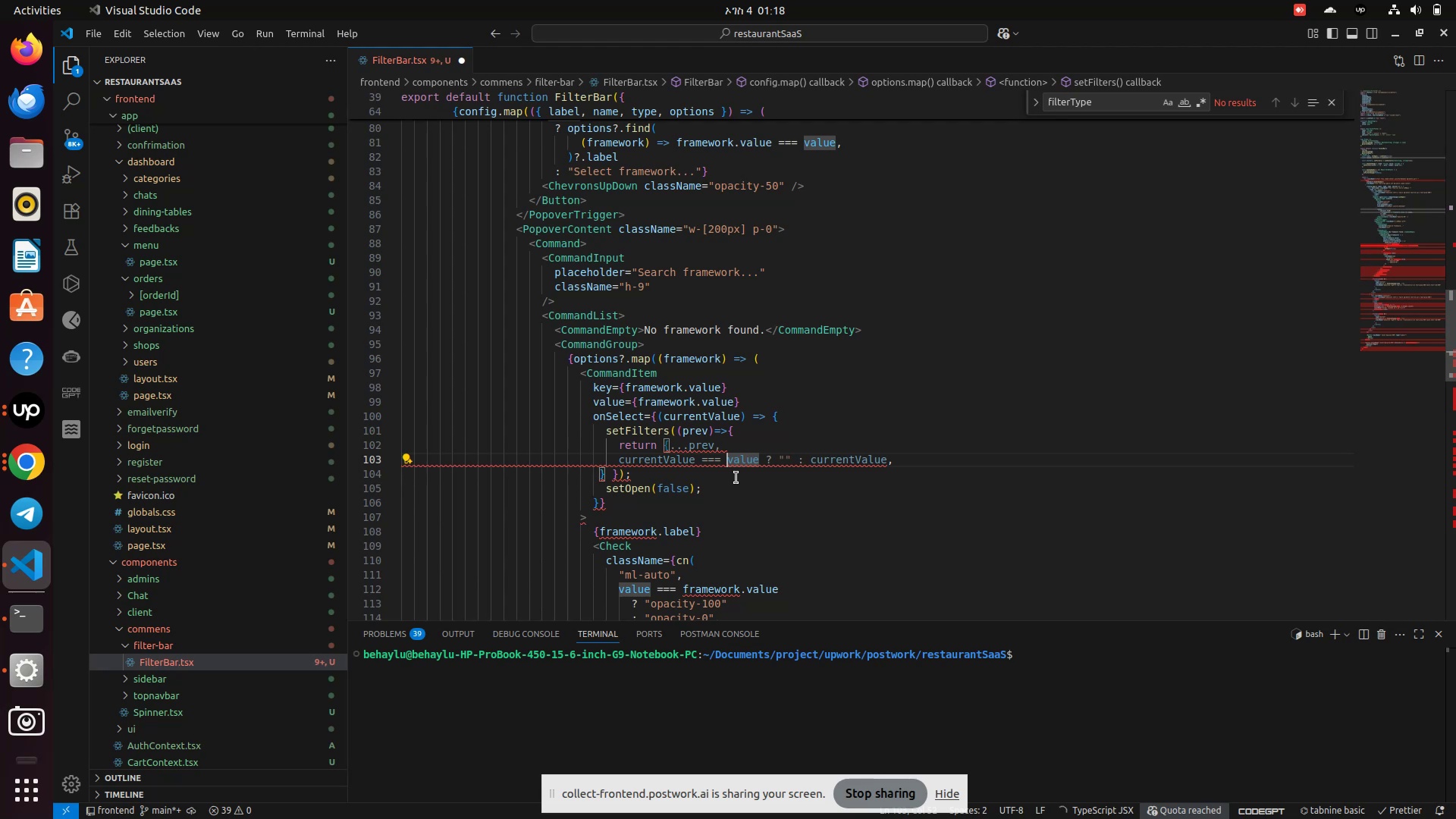 
wait(8.0)
 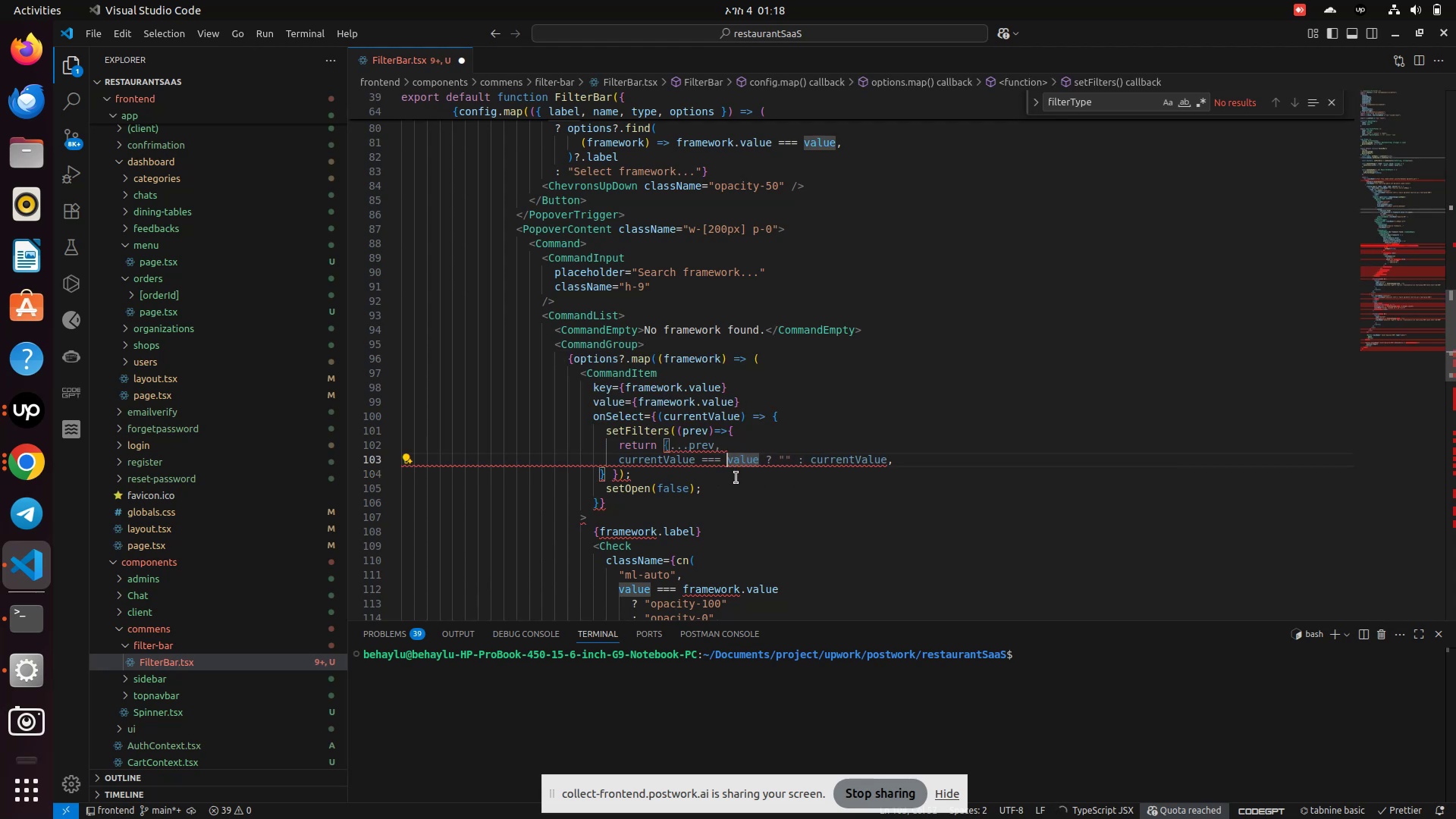 
hold_key(key=ArrowRight, duration=0.82)
 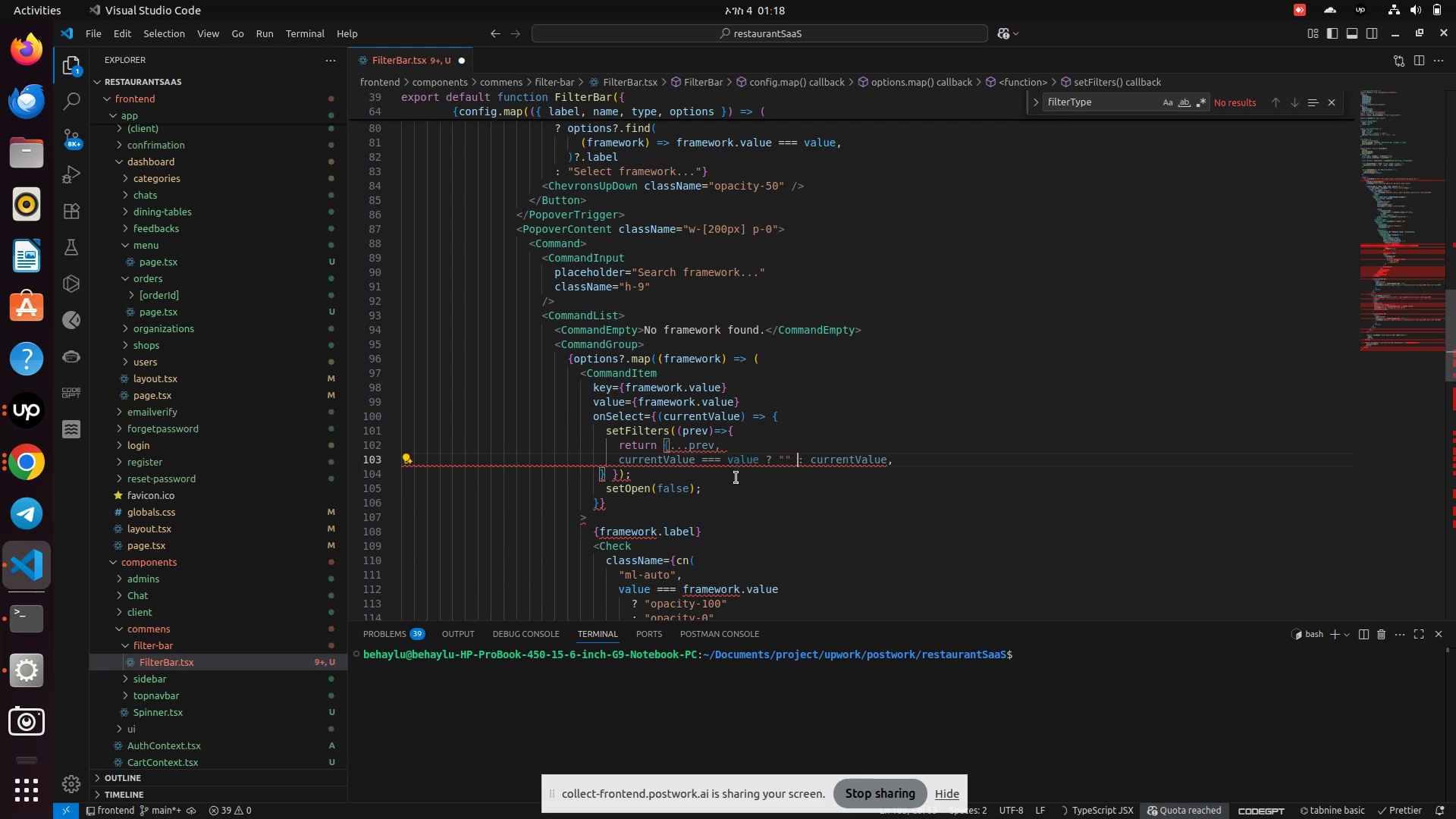 
hold_key(key=ArrowRight, duration=0.62)
 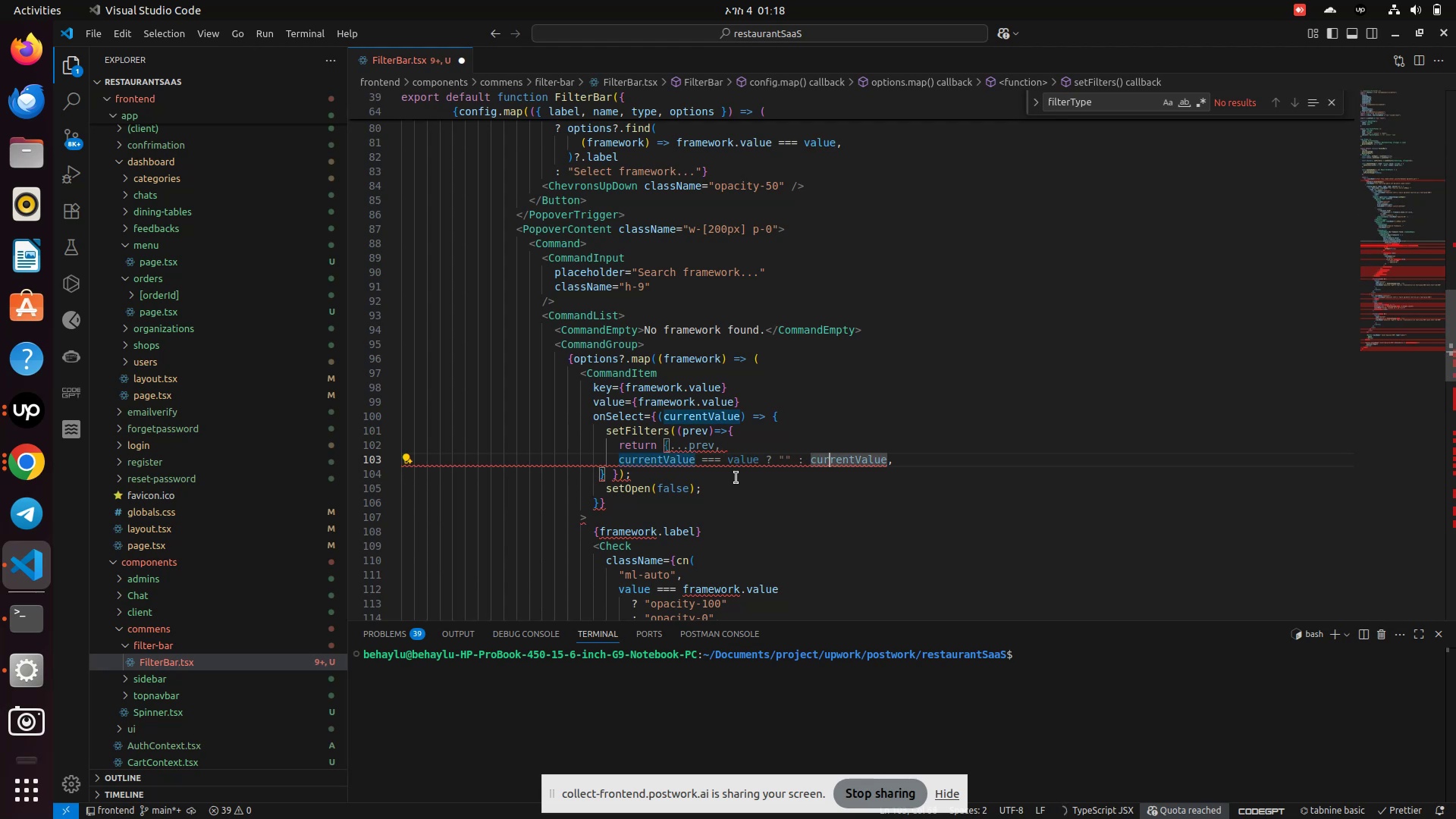 
hold_key(key=ArrowRight, duration=0.58)
 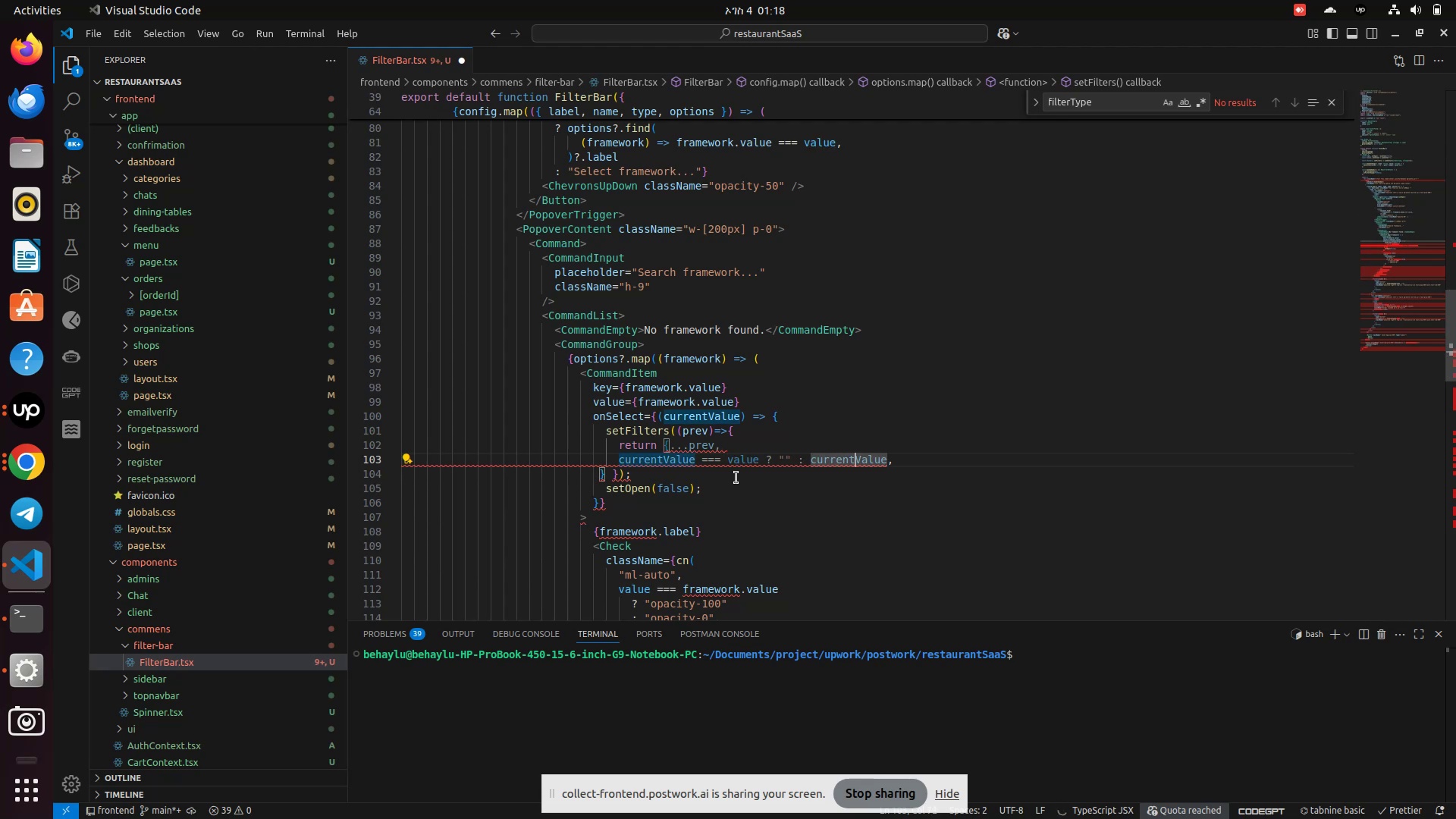 
key(ArrowRight)
 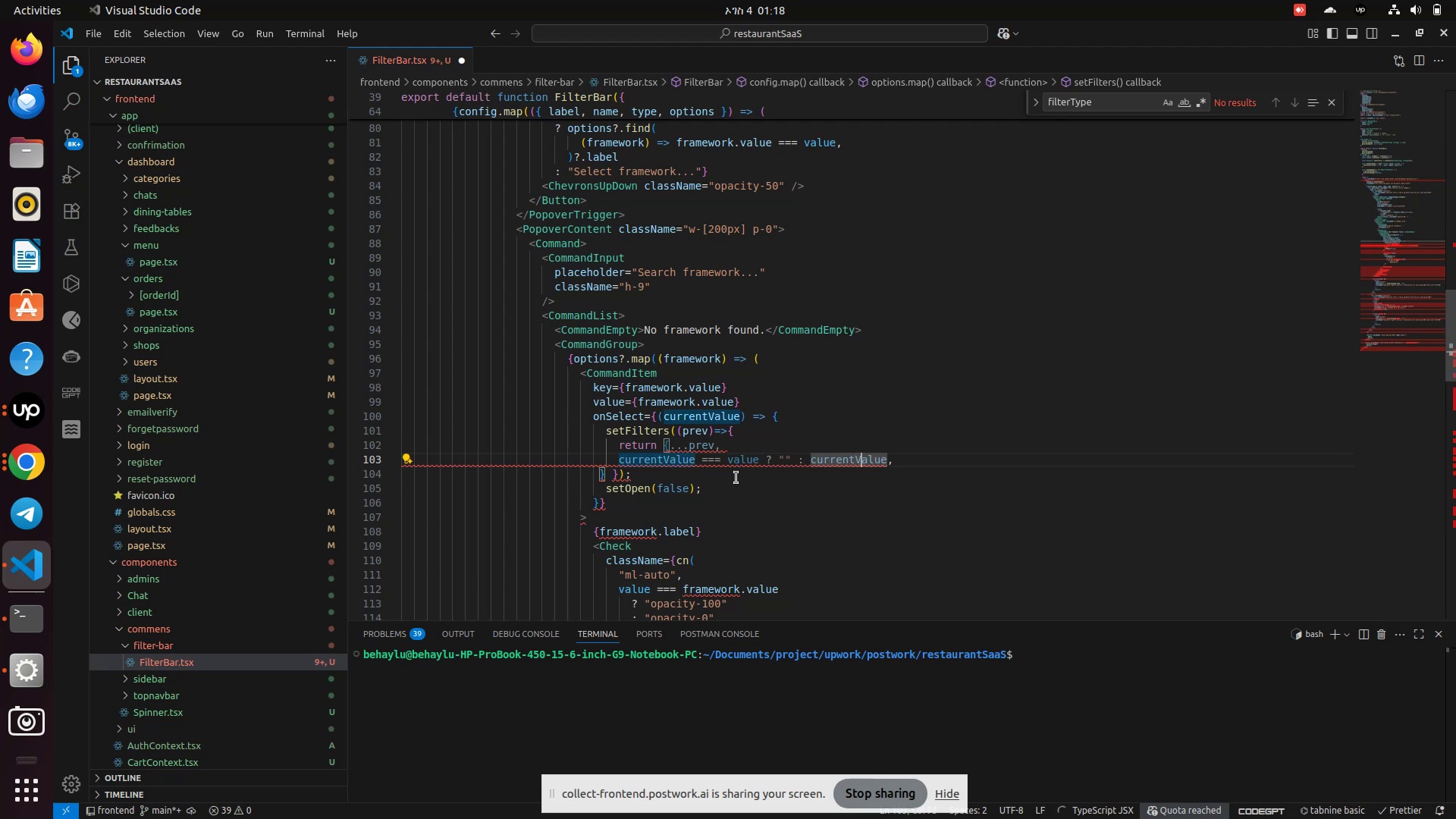 
key(ArrowRight)
 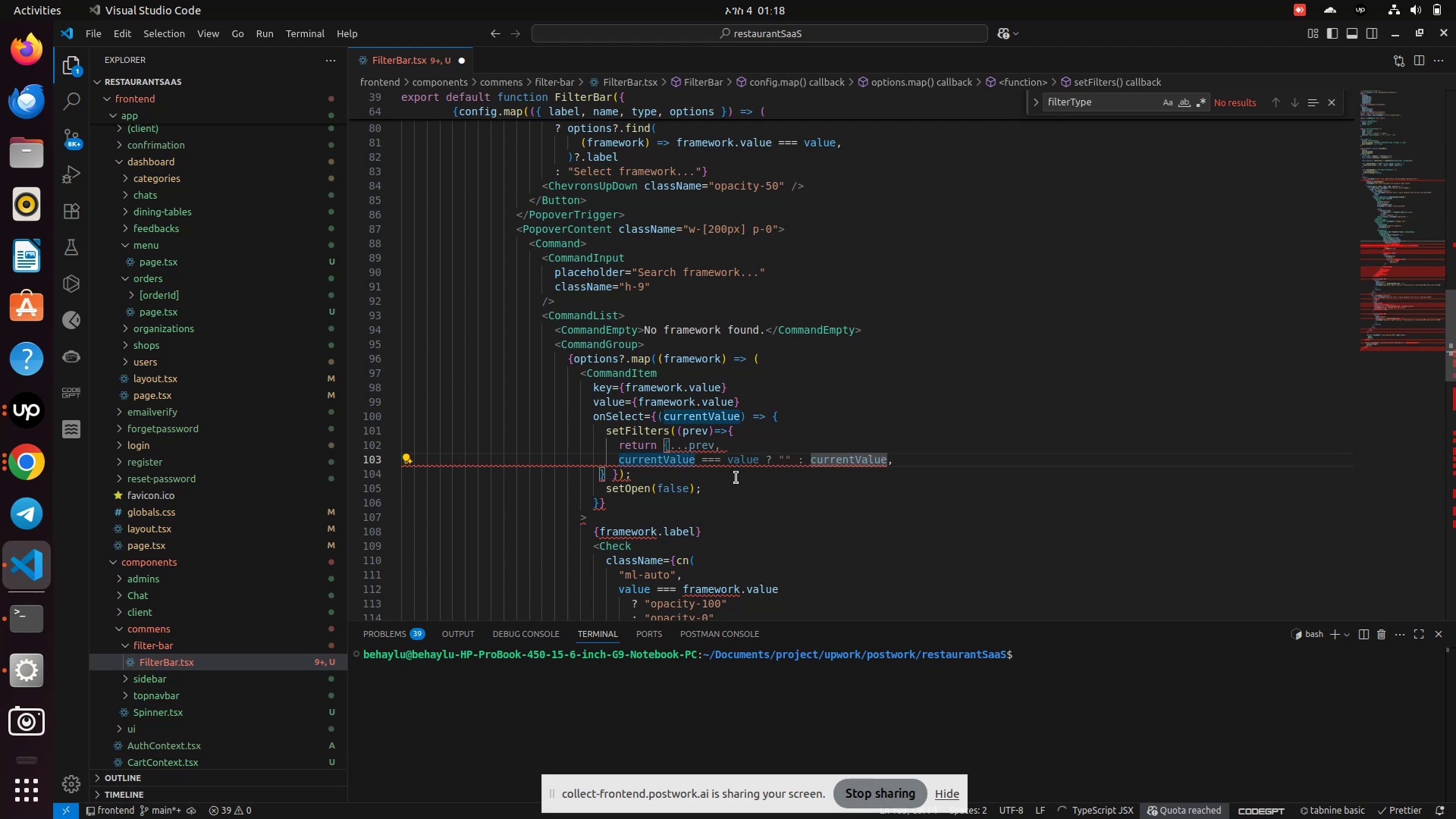 
hold_key(key=ArrowLeft, duration=1.18)
 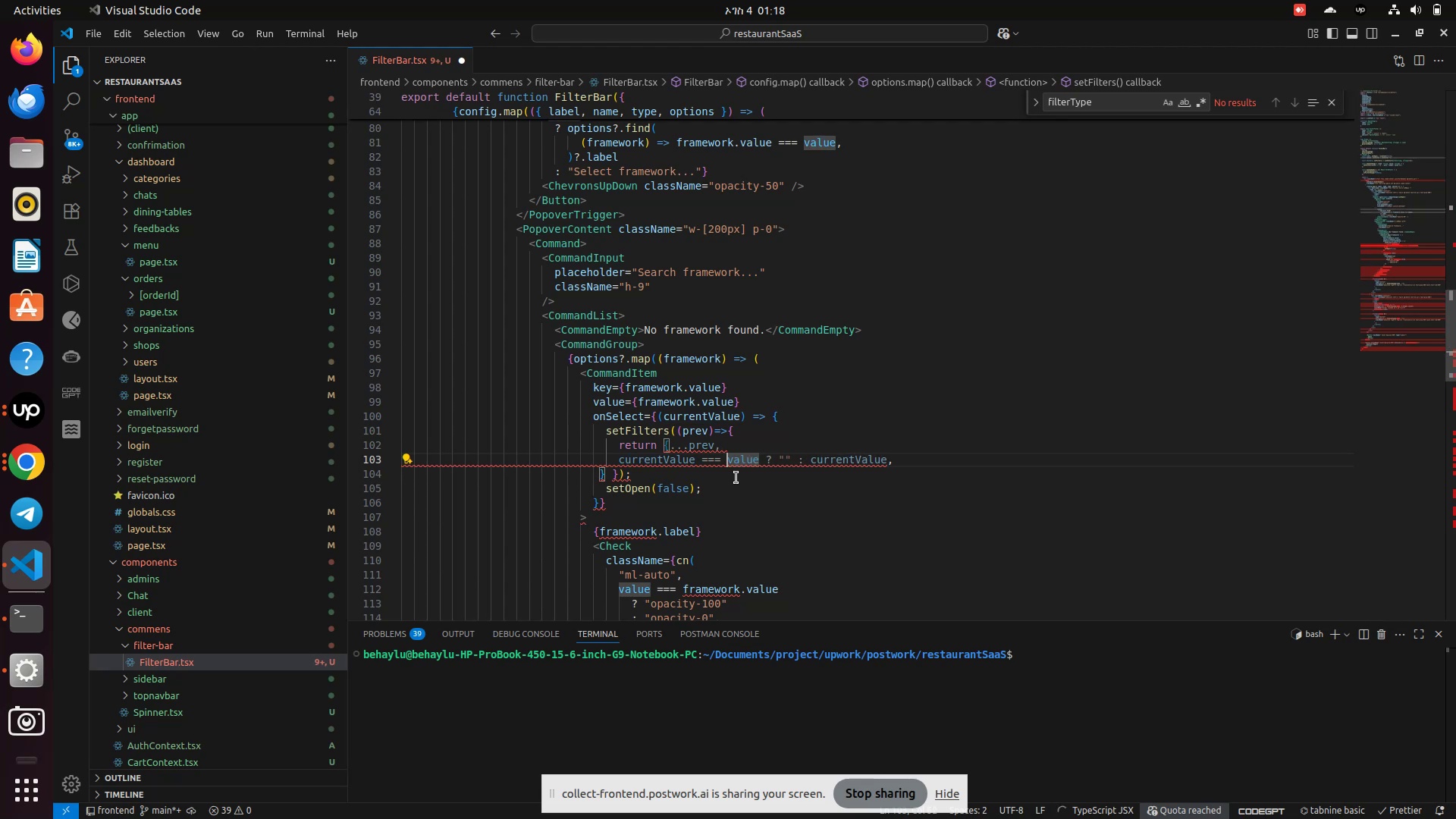 
key(ArrowLeft)
 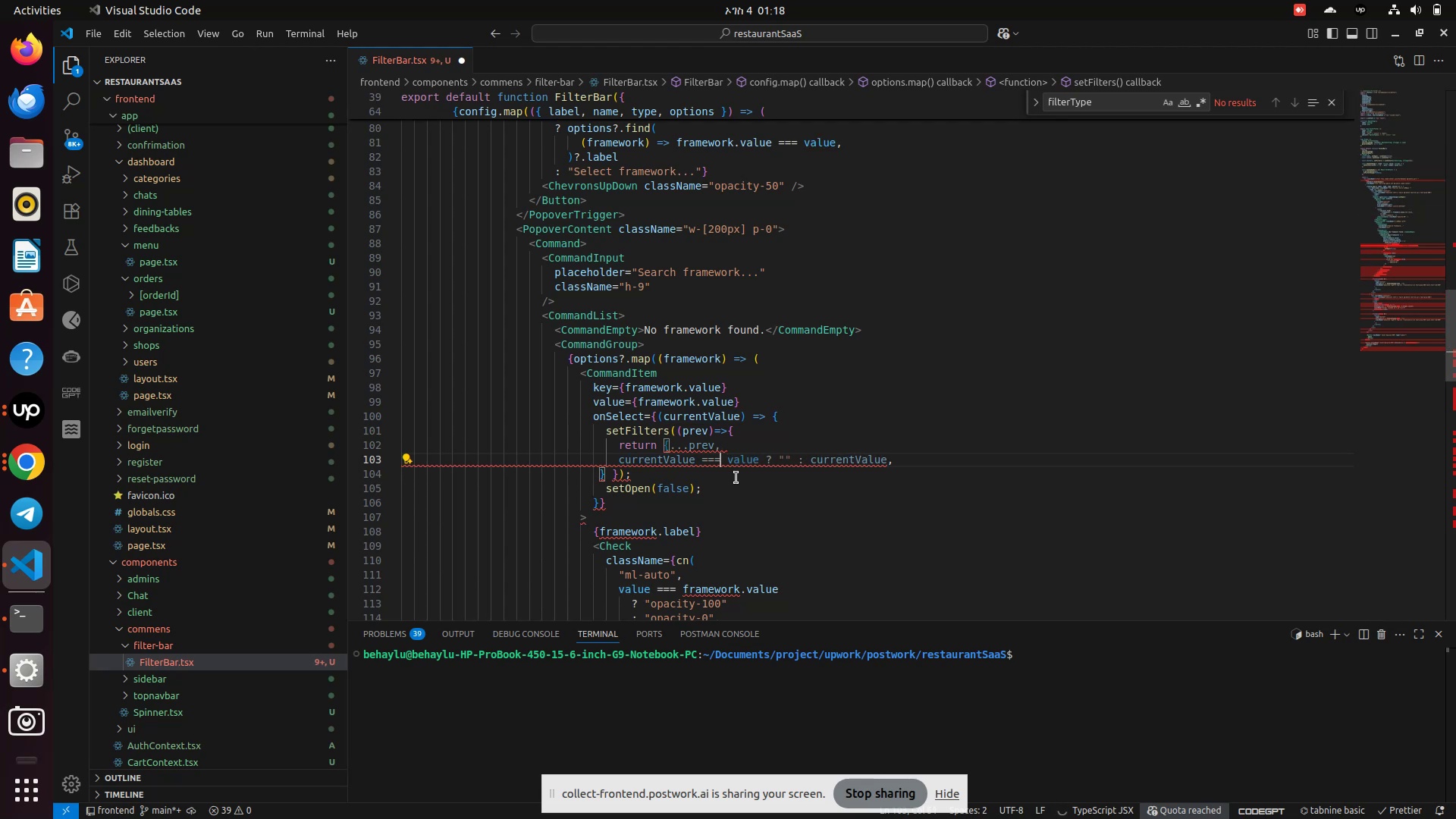 
key(ArrowRight)
 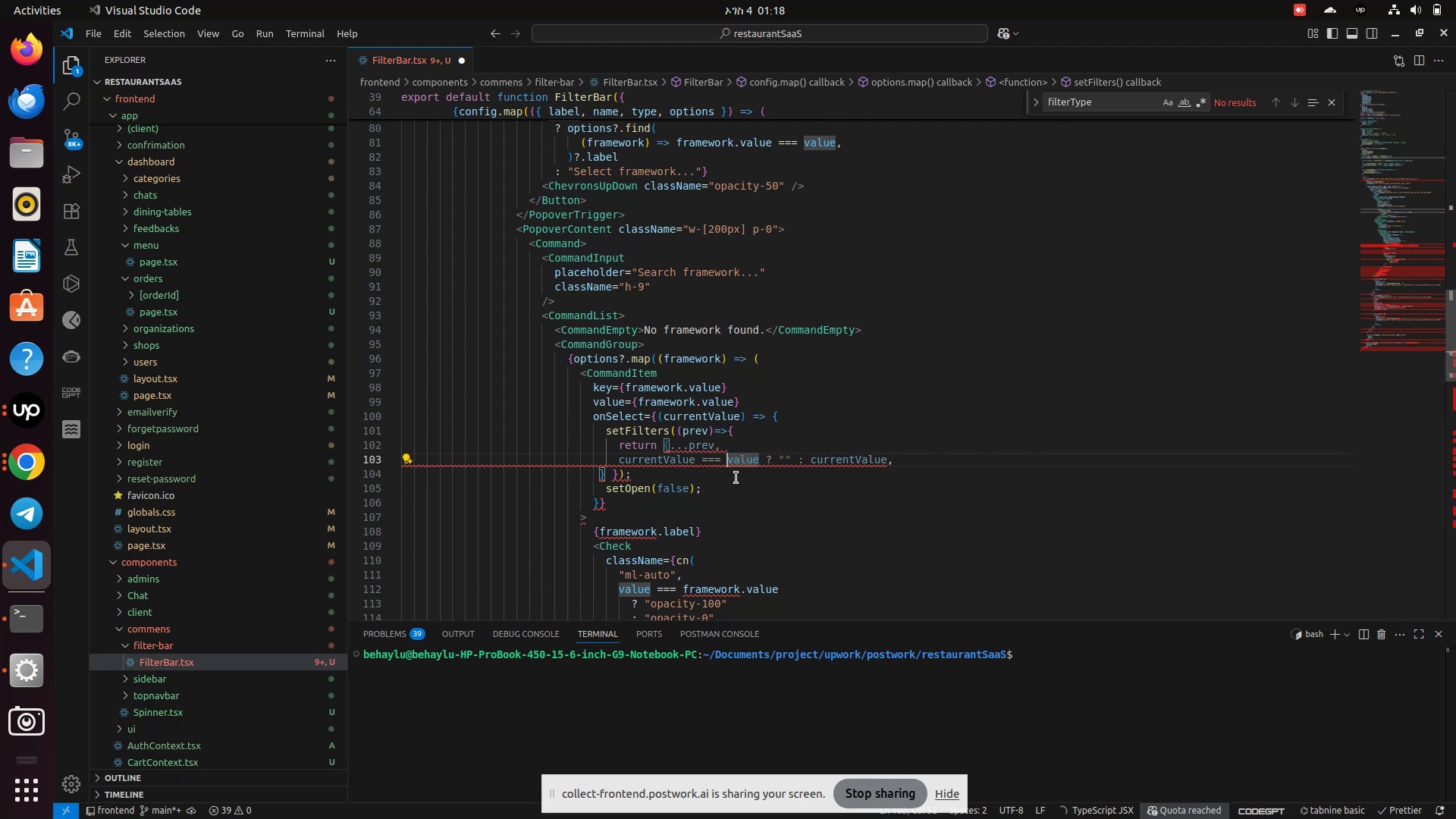 
key(ArrowRight)
 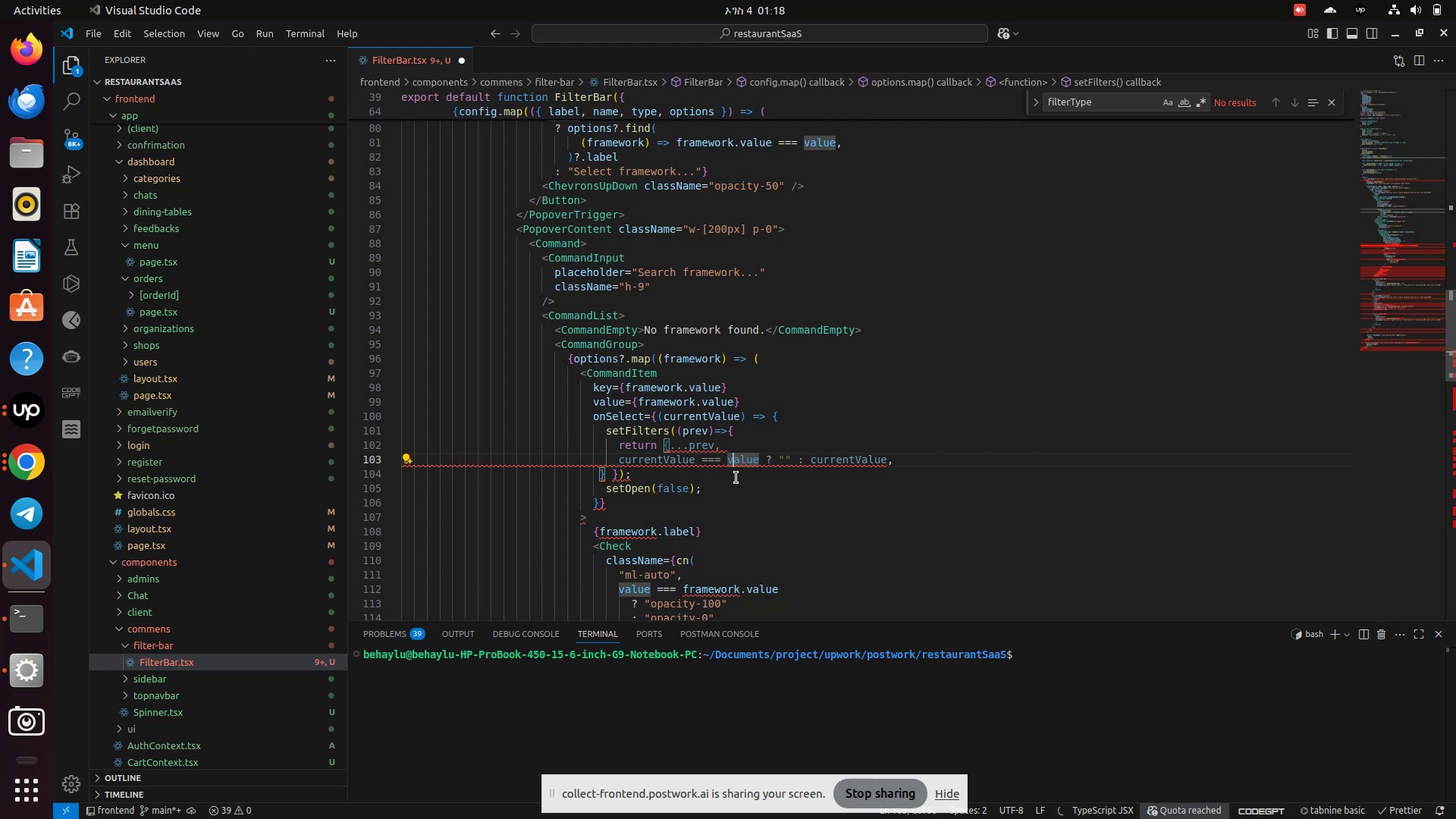 
hold_key(key=ArrowLeft, duration=0.89)
 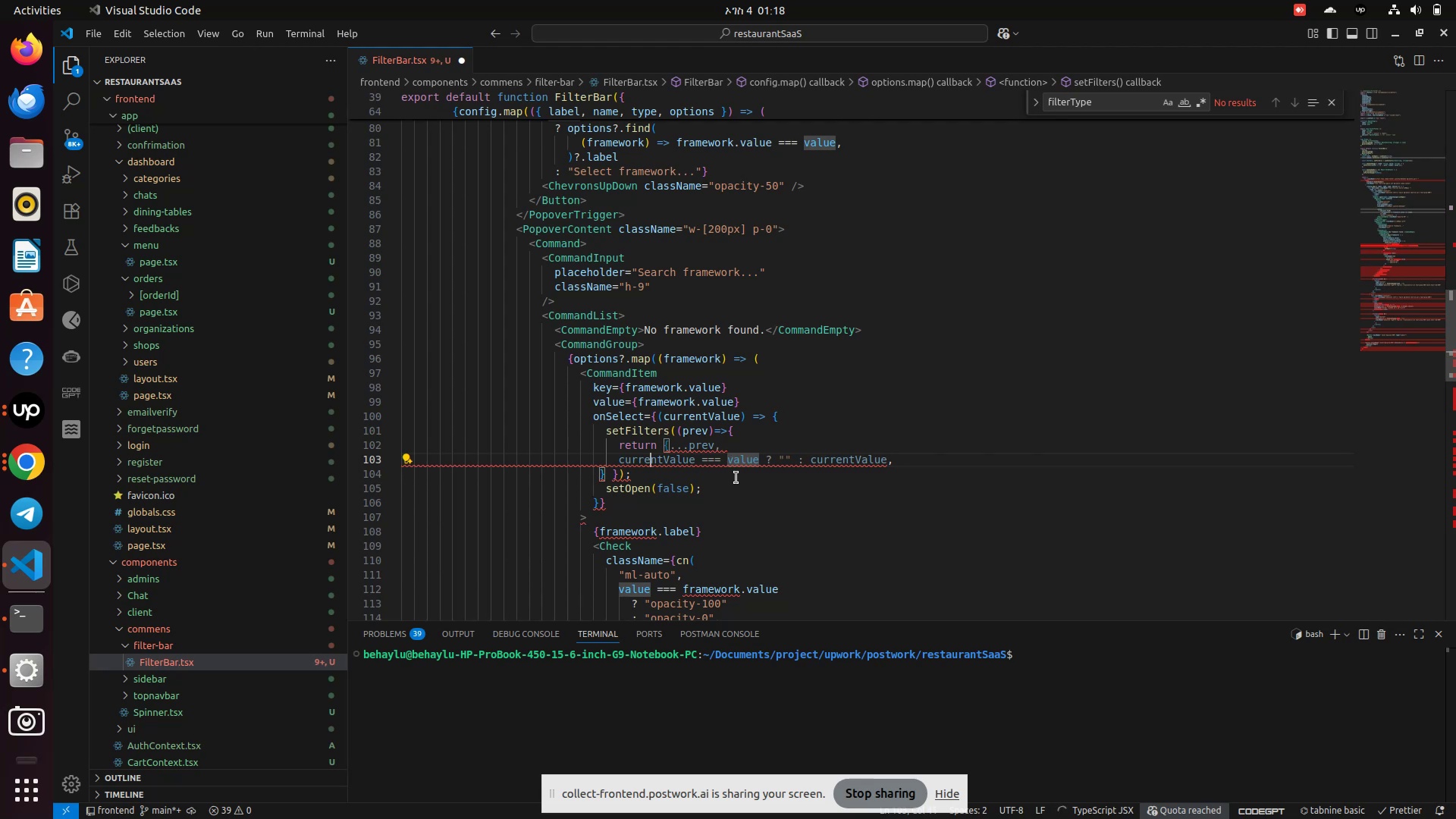 
key(ArrowLeft)
 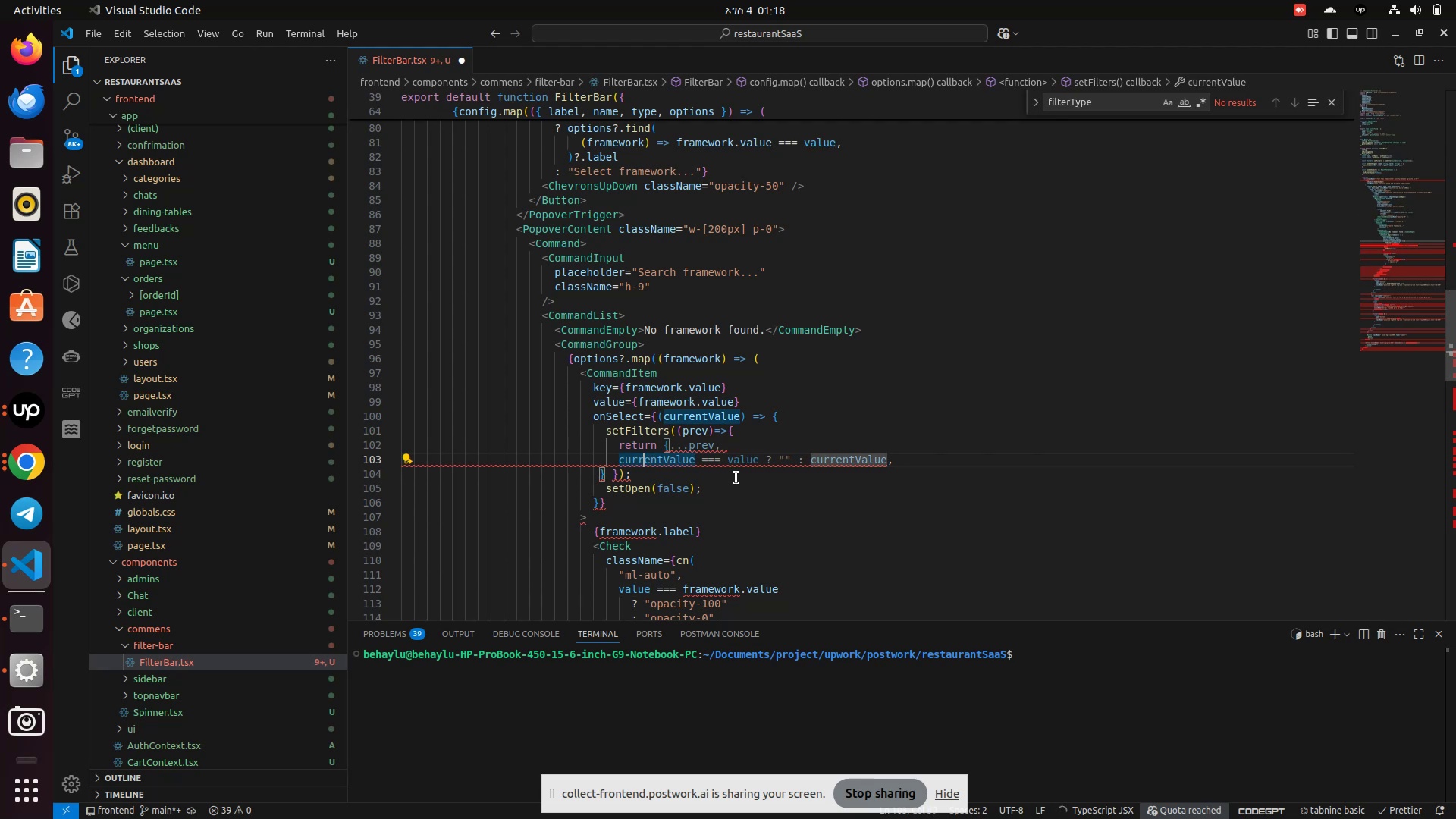 
key(ArrowLeft)
 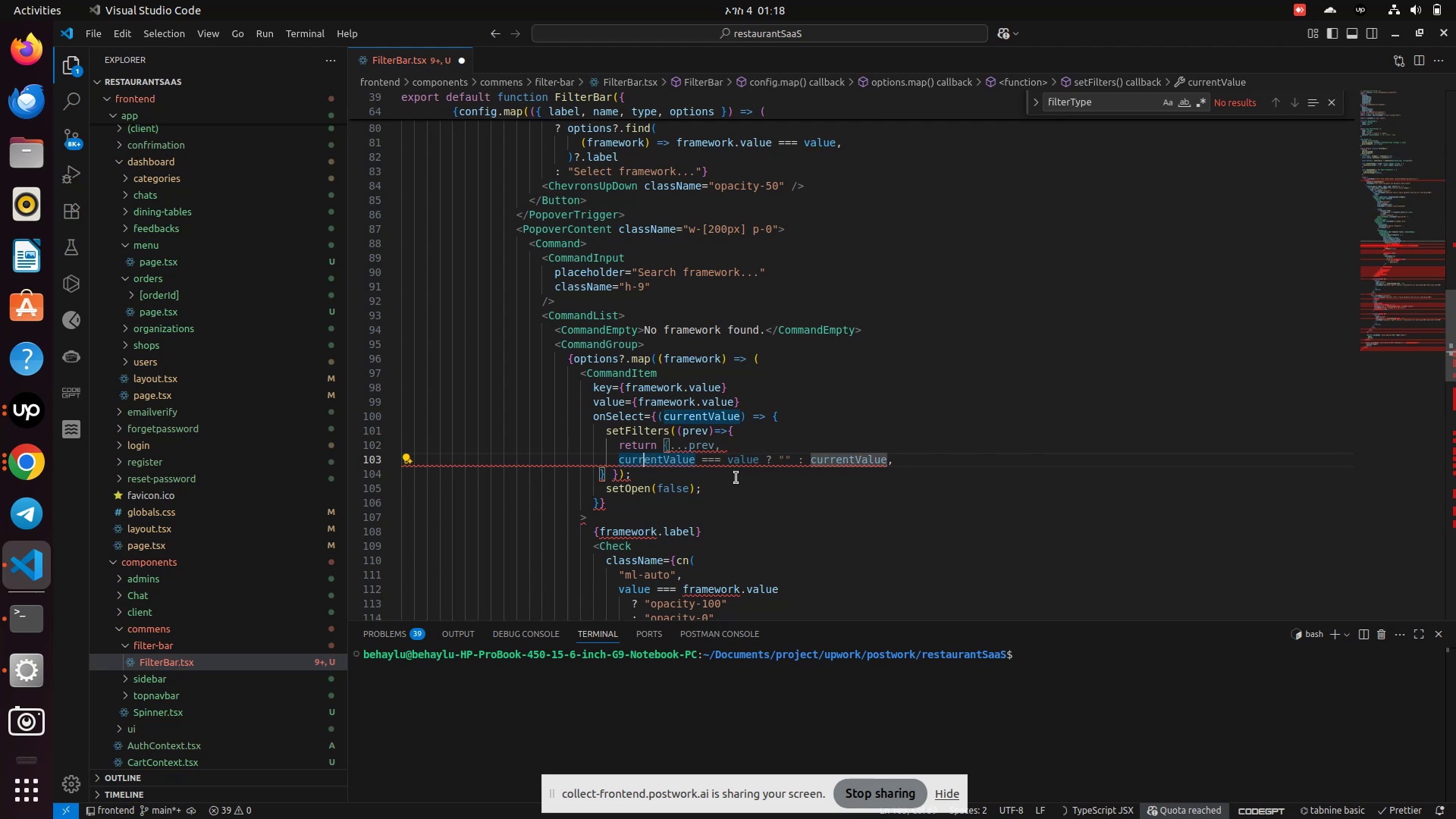 
key(ArrowLeft)
 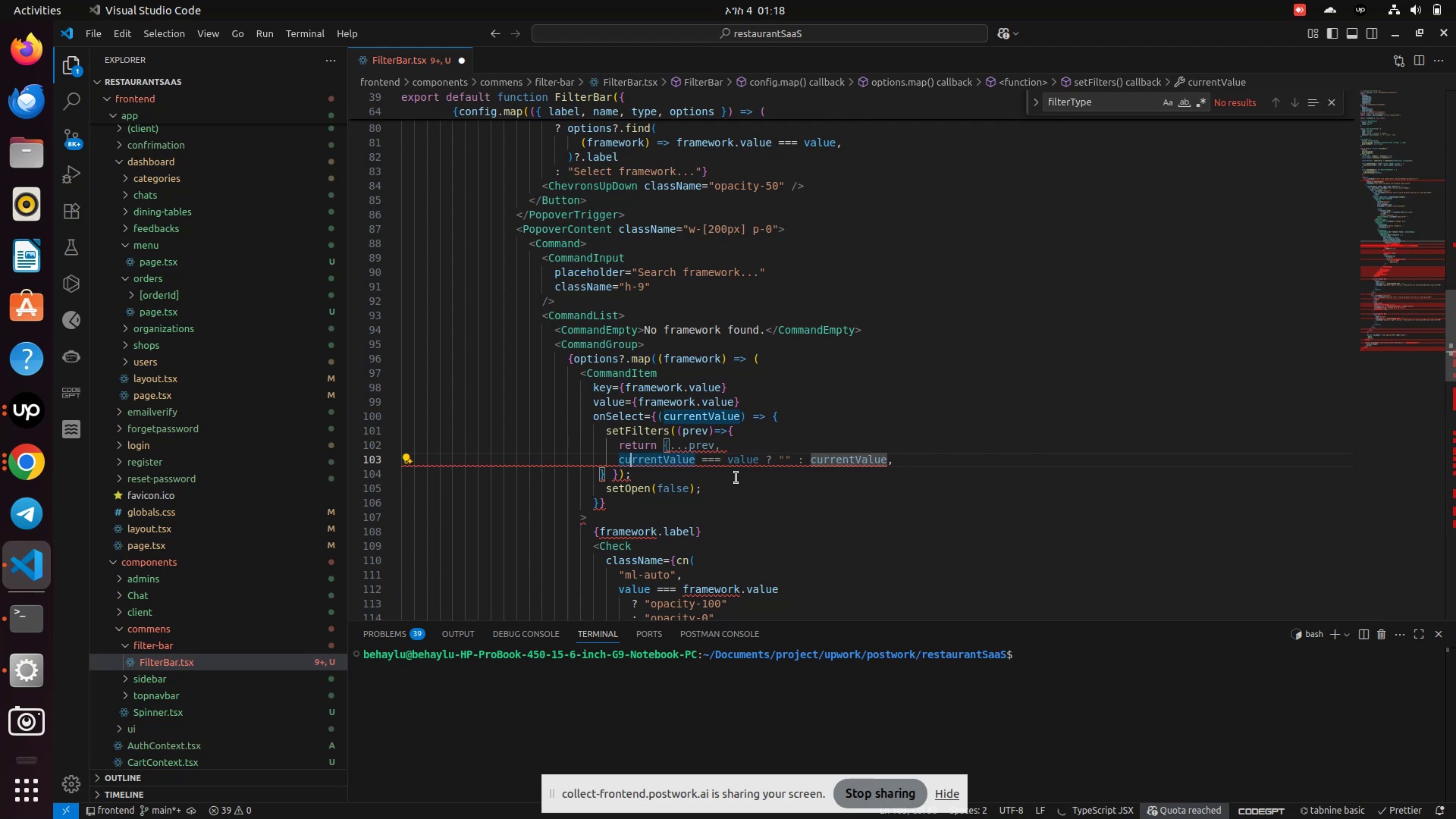 
key(ArrowLeft)
 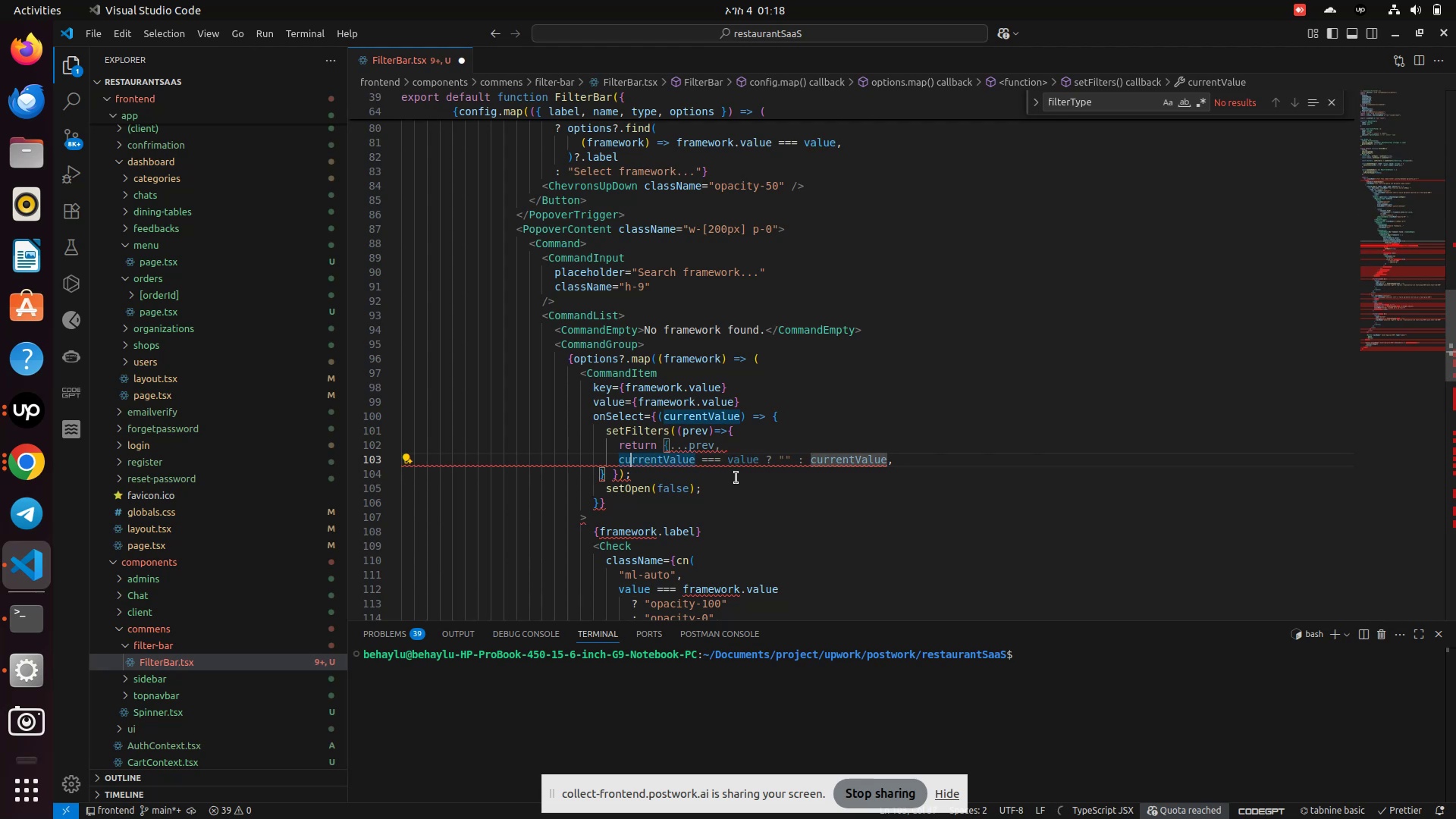 
key(ArrowLeft)
 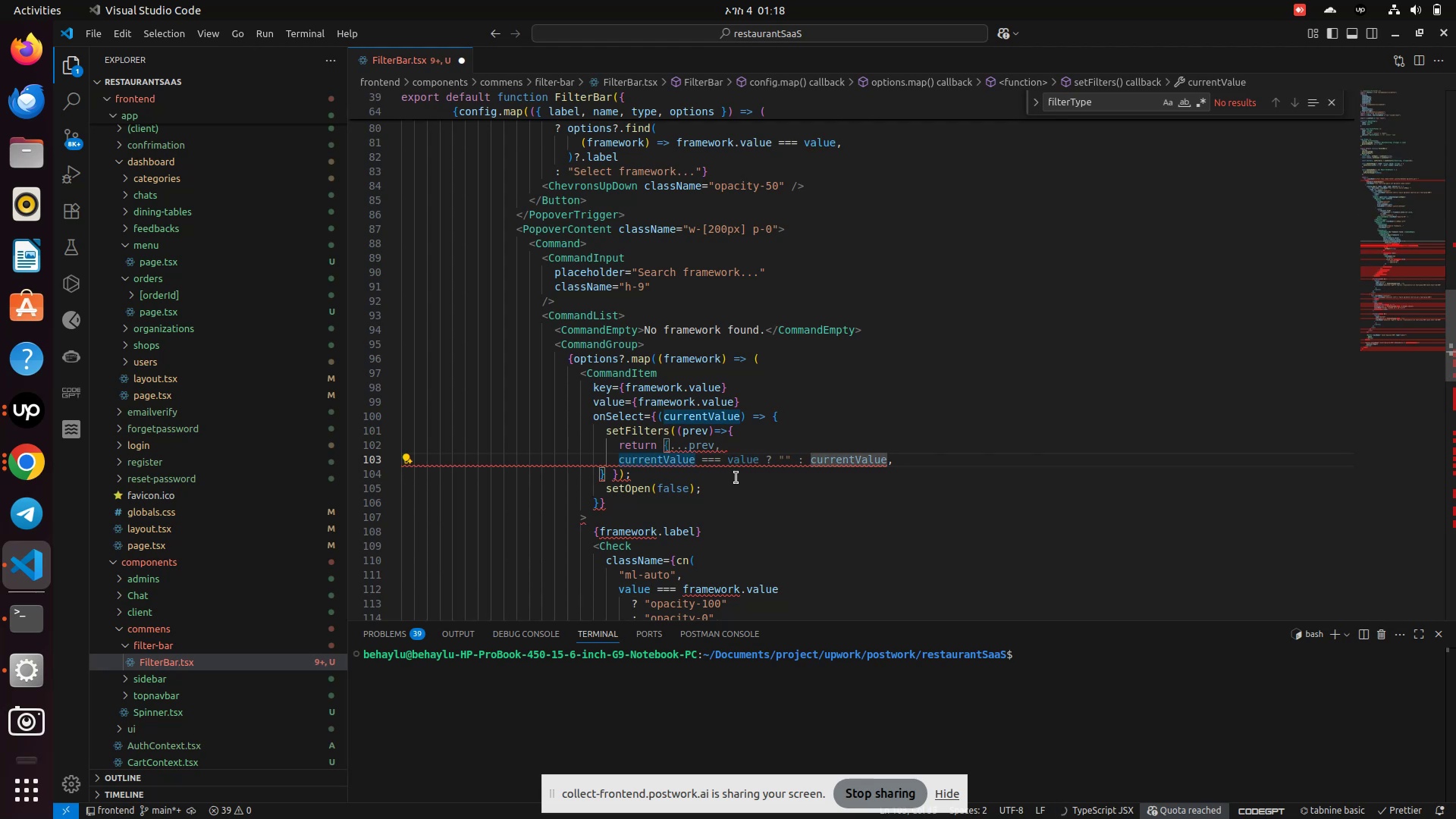 
type(k)
key(Backspace)
type(na)
key(Backspace)
key(Backspace)
type([)
key(Backspace)
 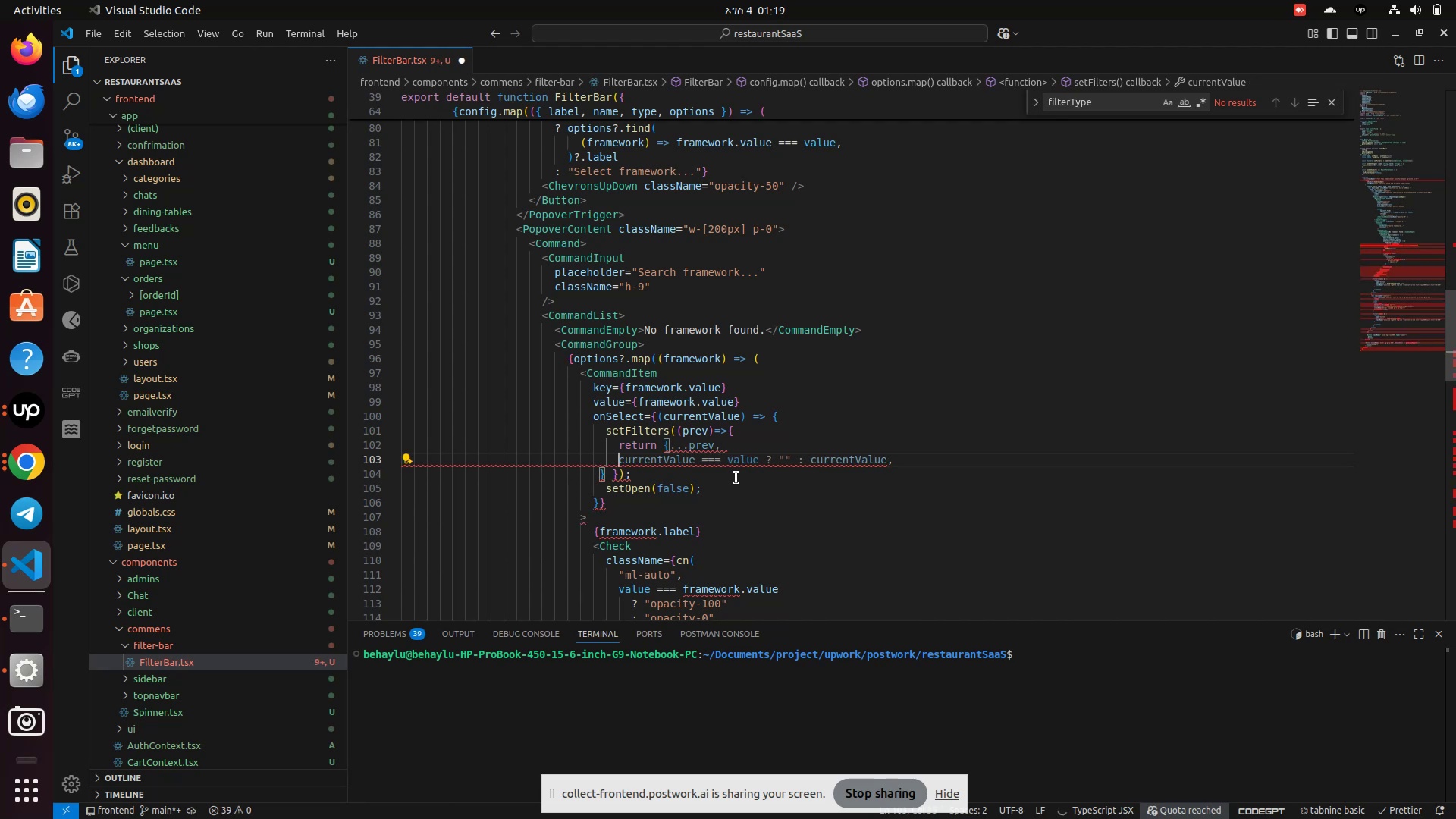 
wait(5.72)
 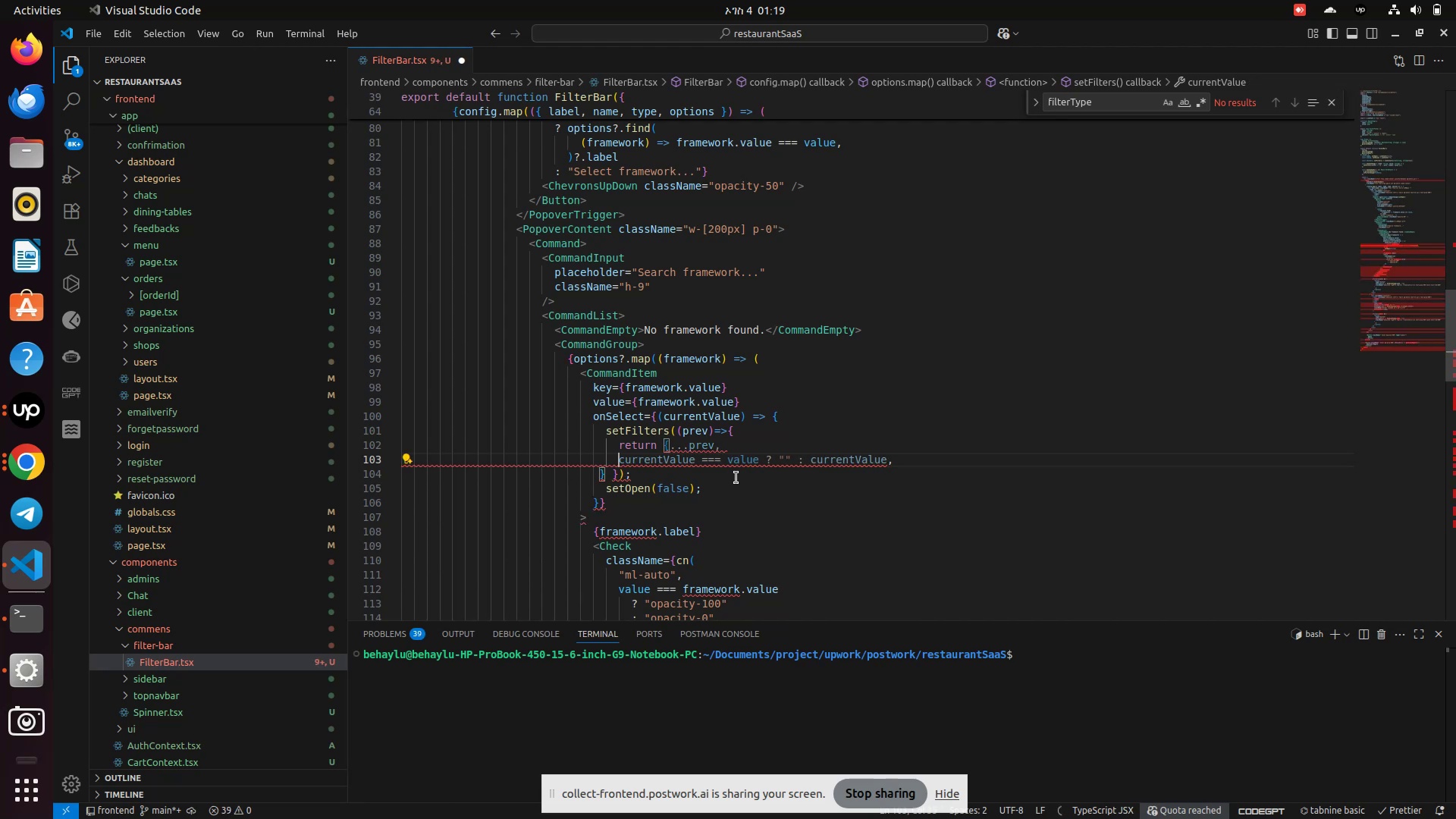 
type(name:)
 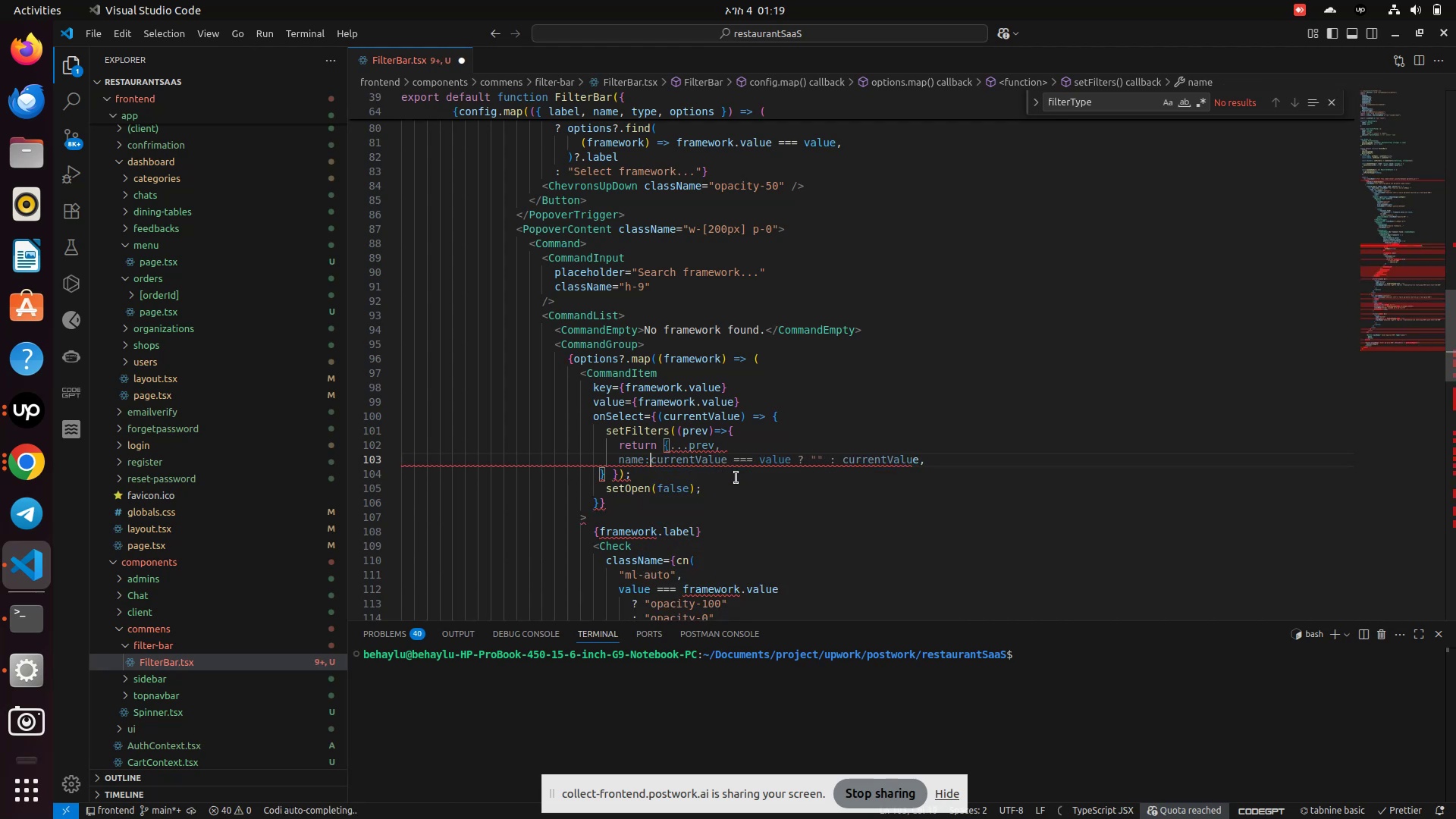 
key(ArrowLeft)
 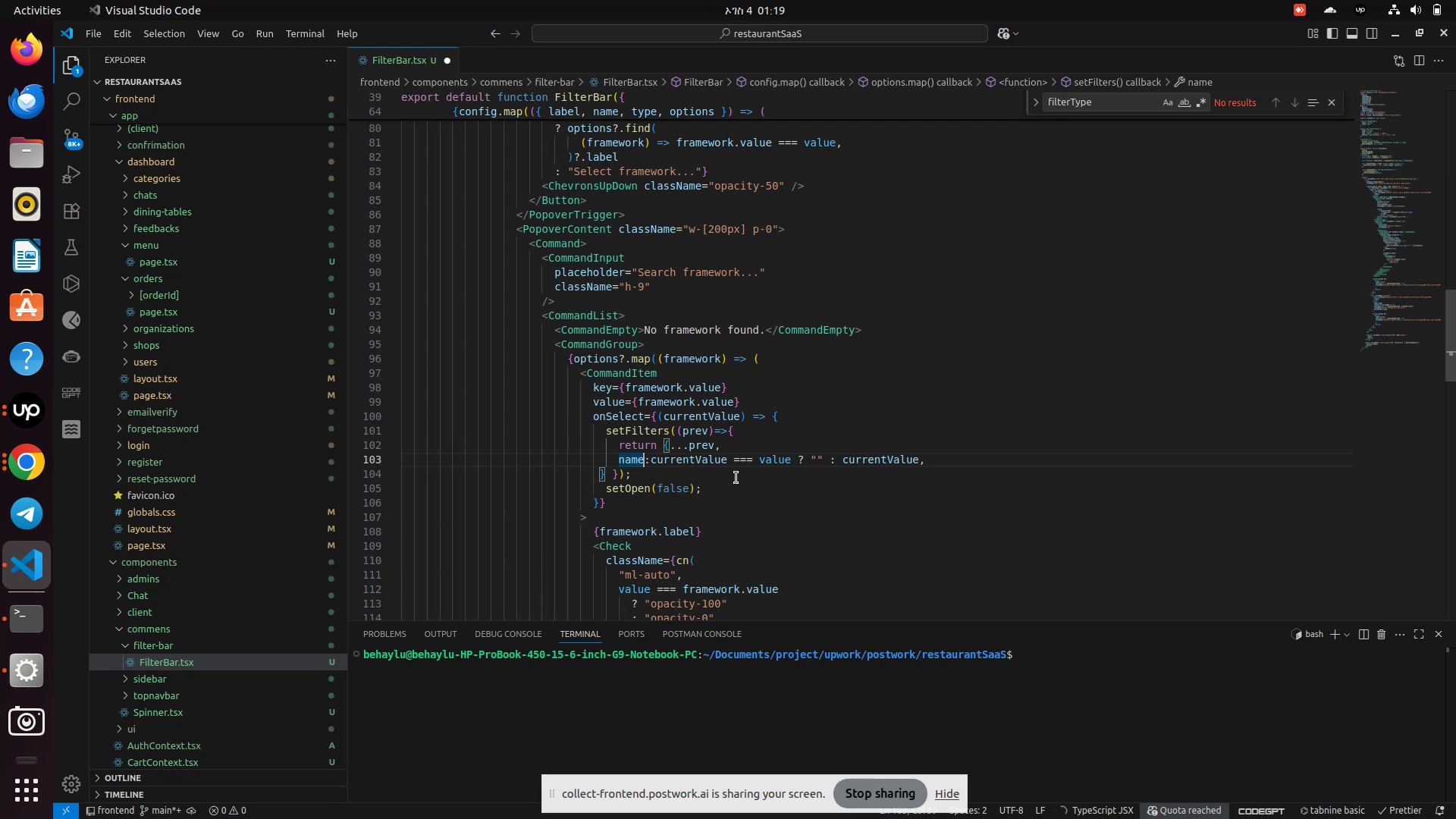 
key(ArrowLeft)
 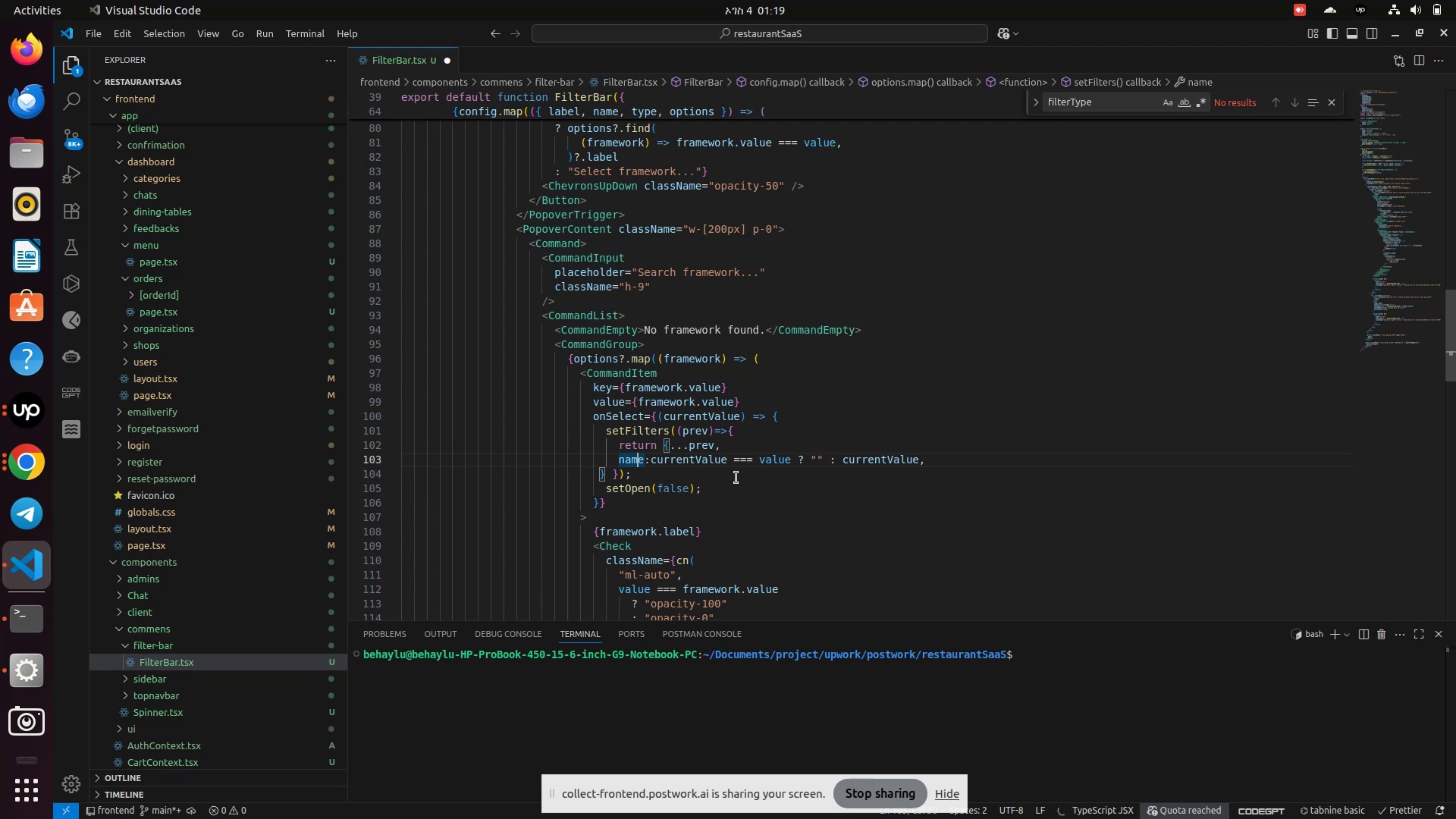 
key(ArrowLeft)
 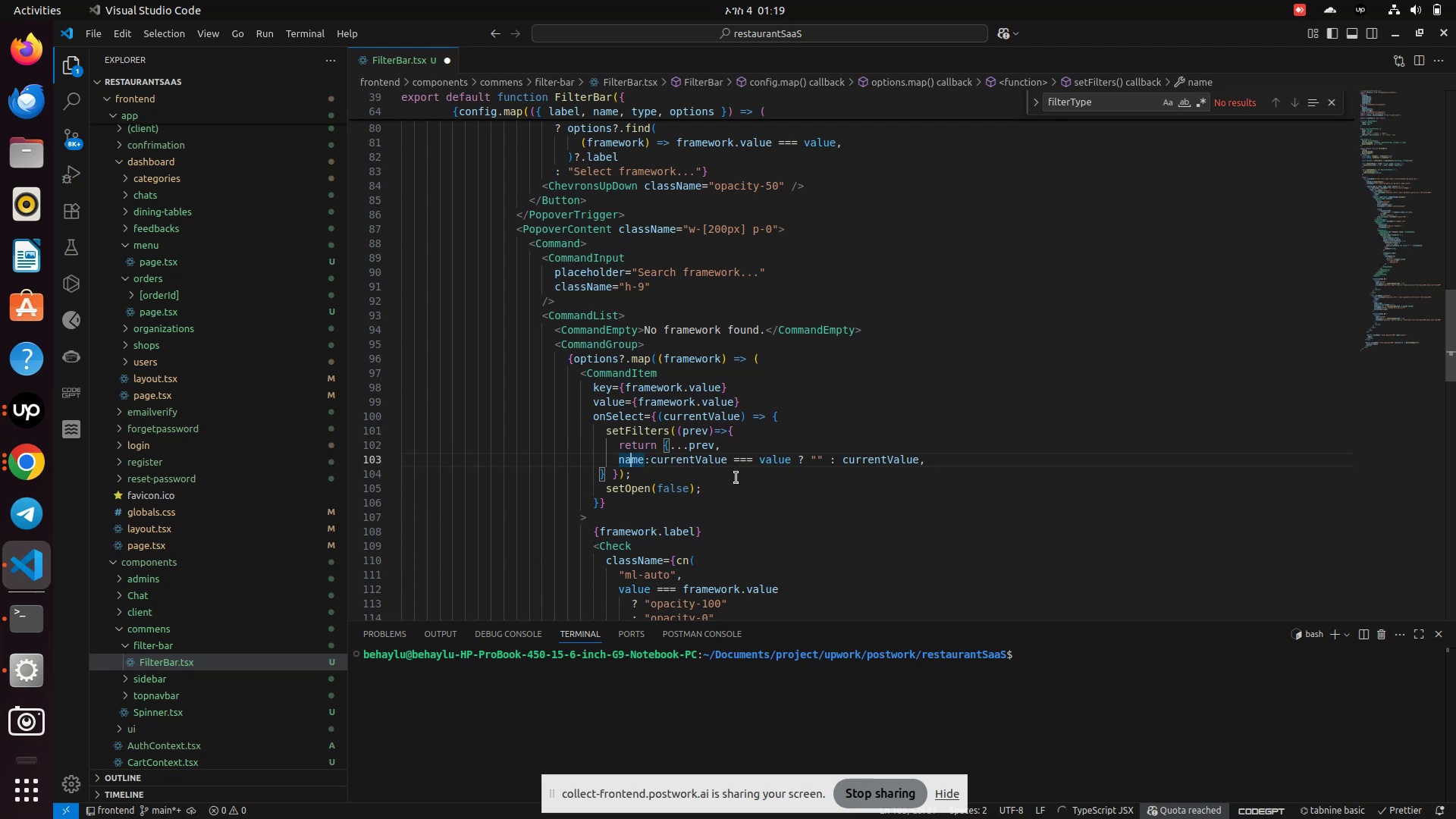 
key(ArrowLeft)
 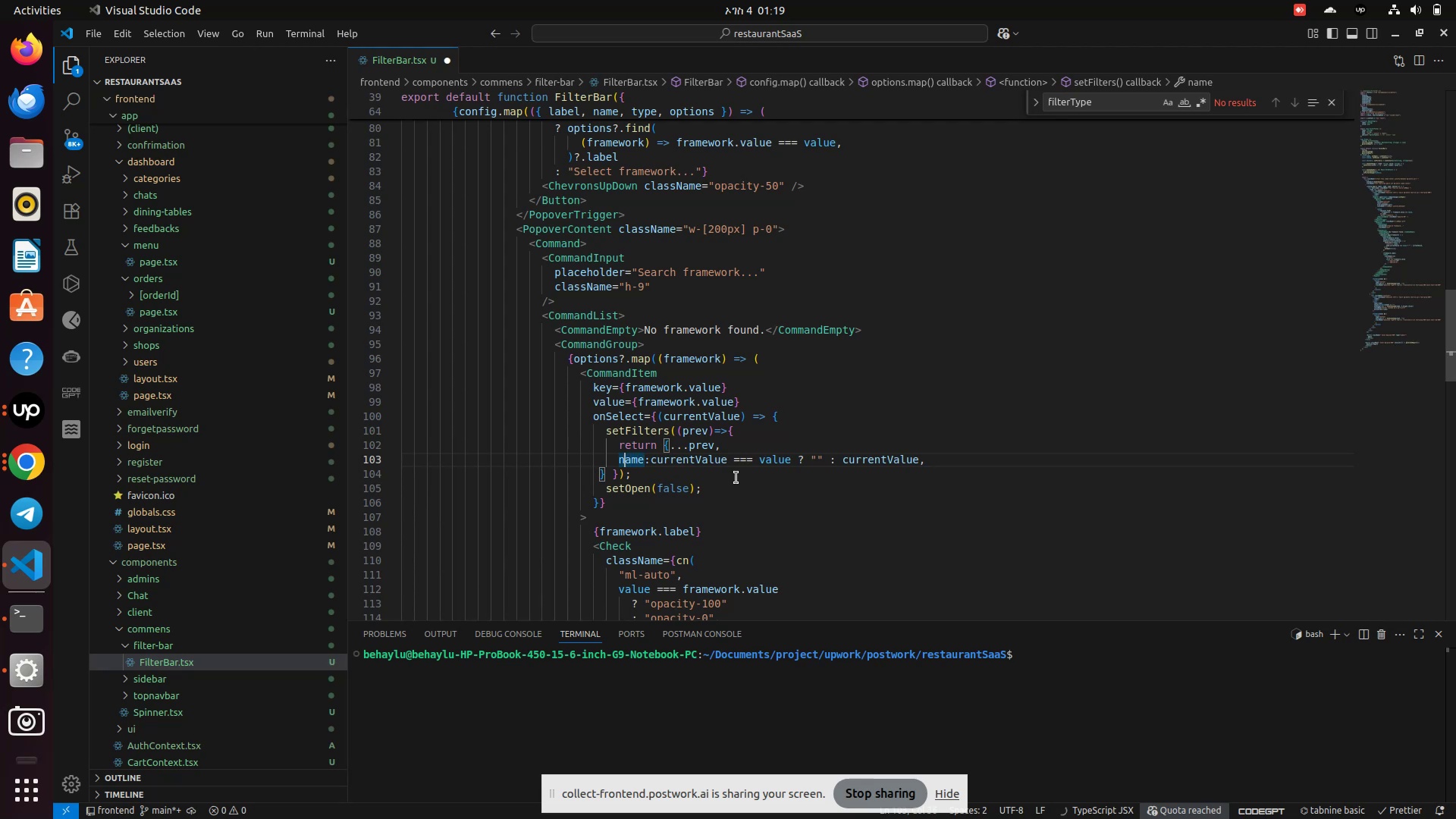 
key(ArrowLeft)
 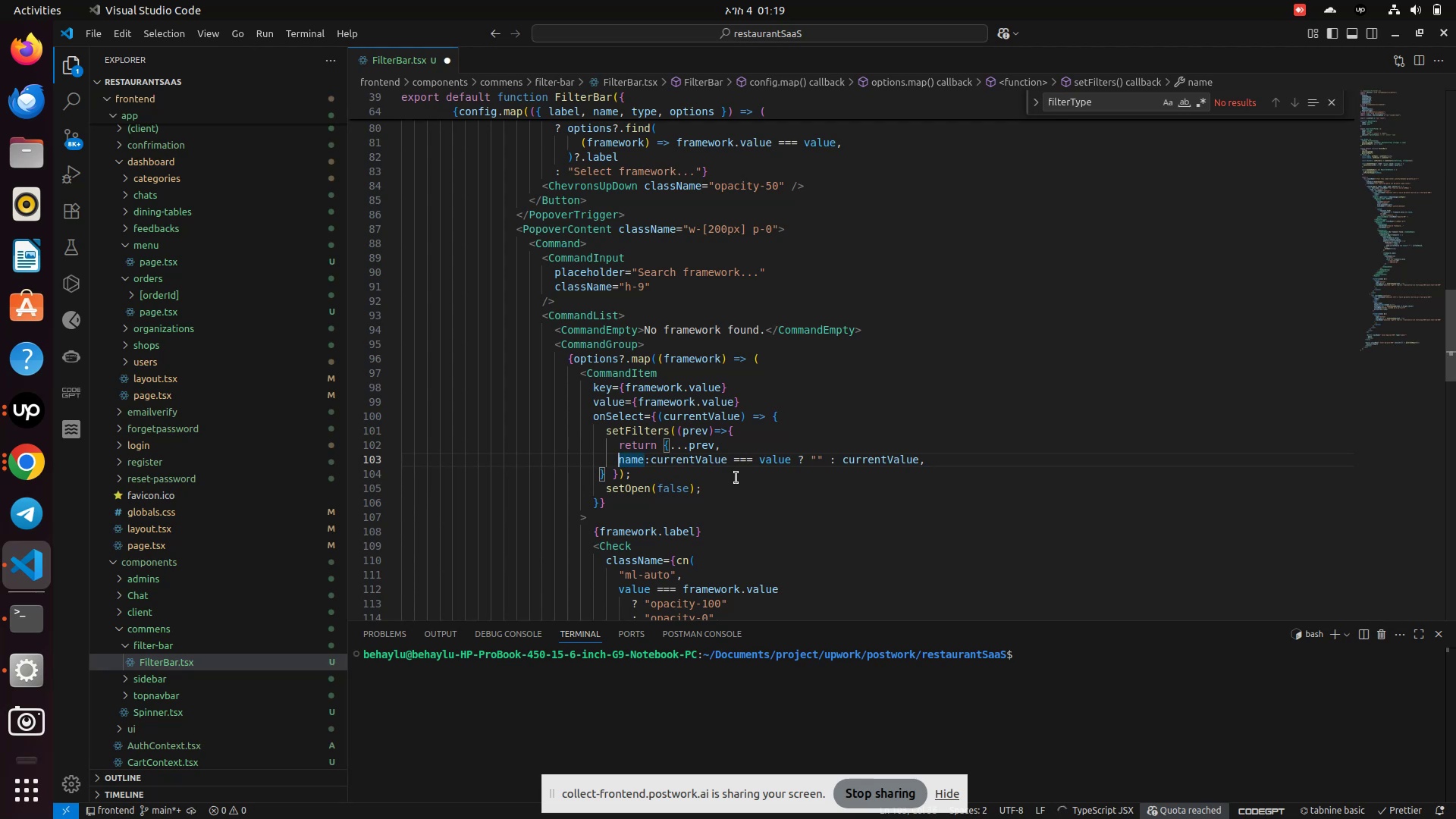 
key(BracketLeft)
 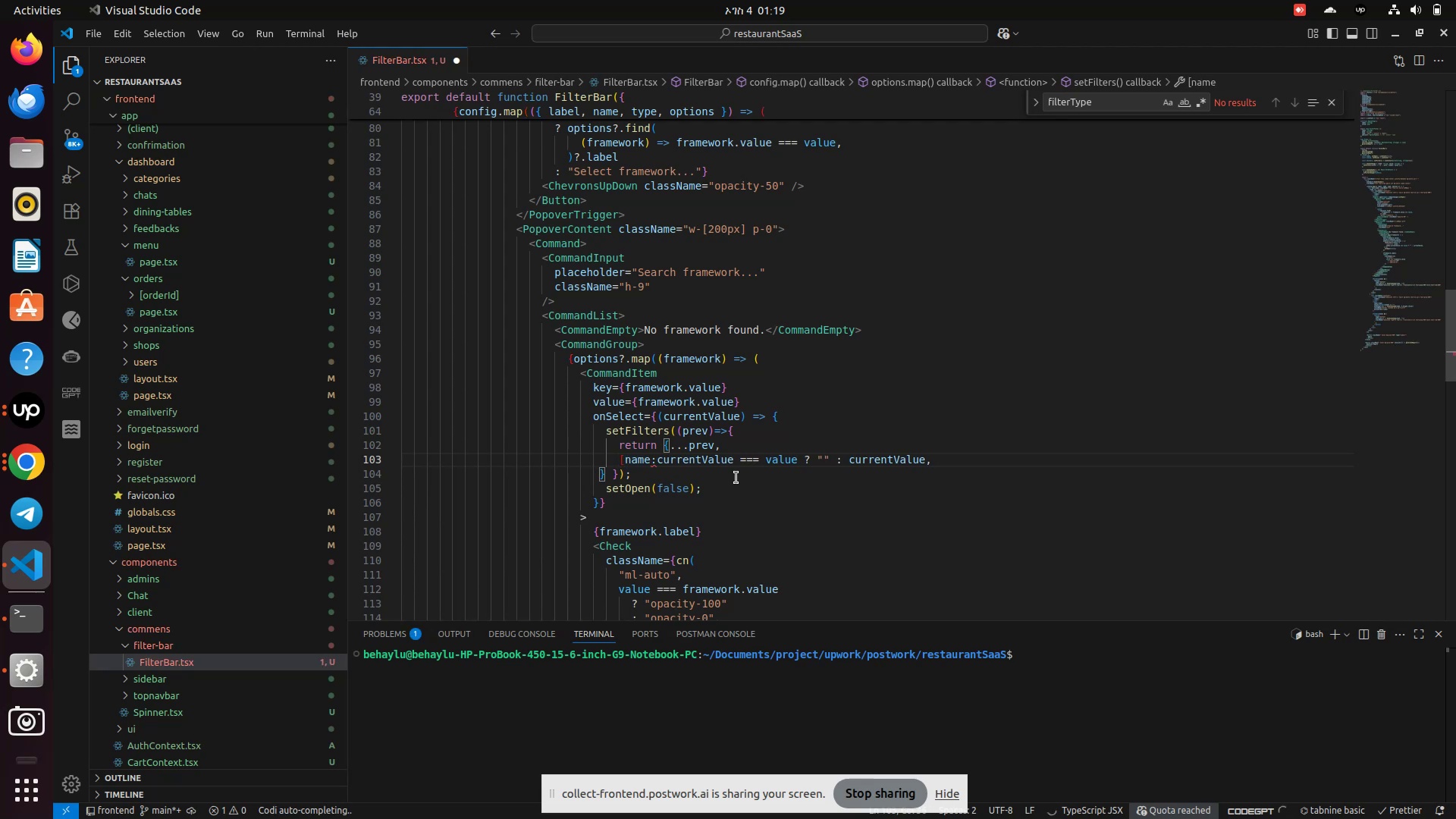 
key(ArrowRight)
 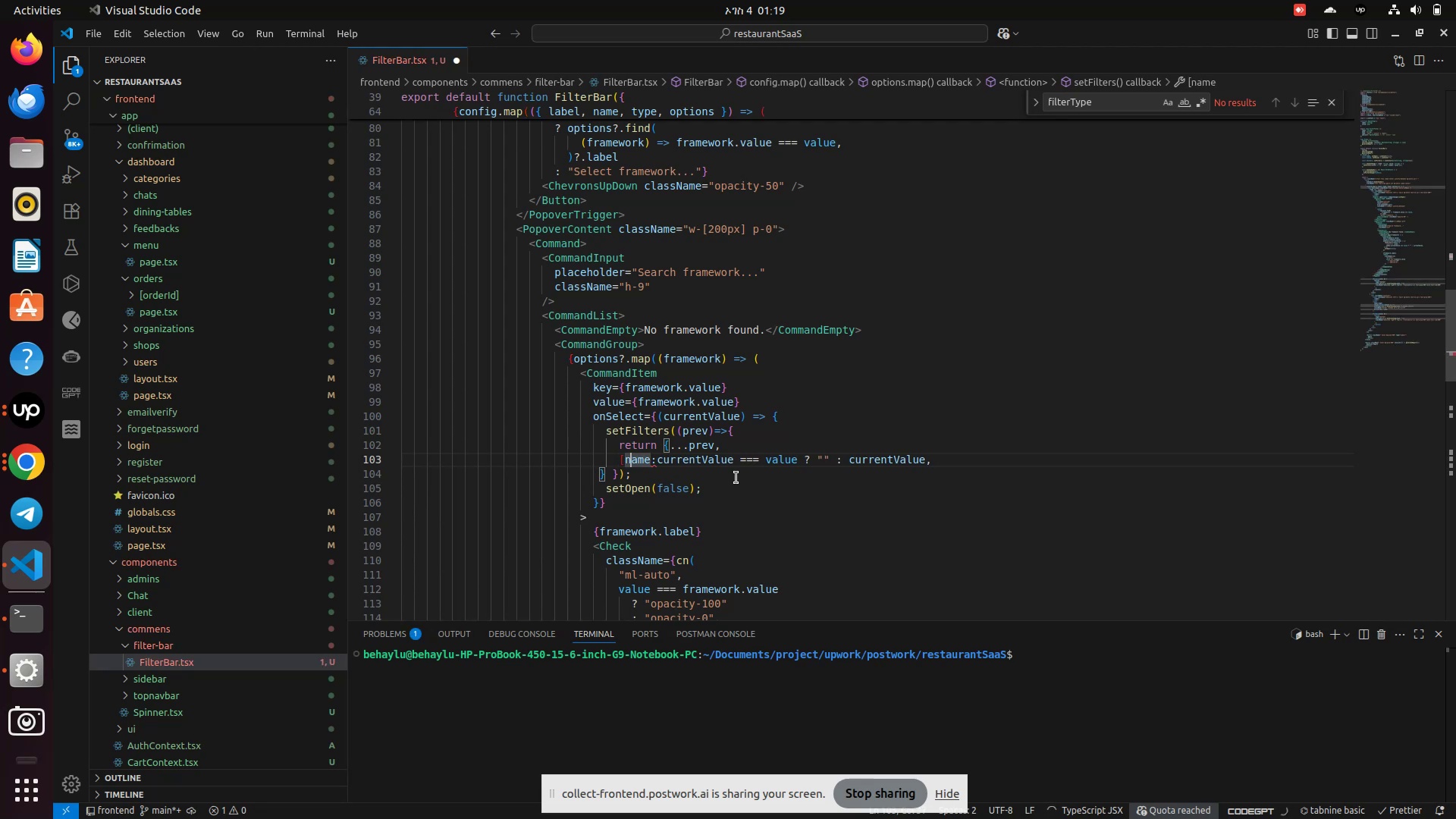 
key(ArrowRight)
 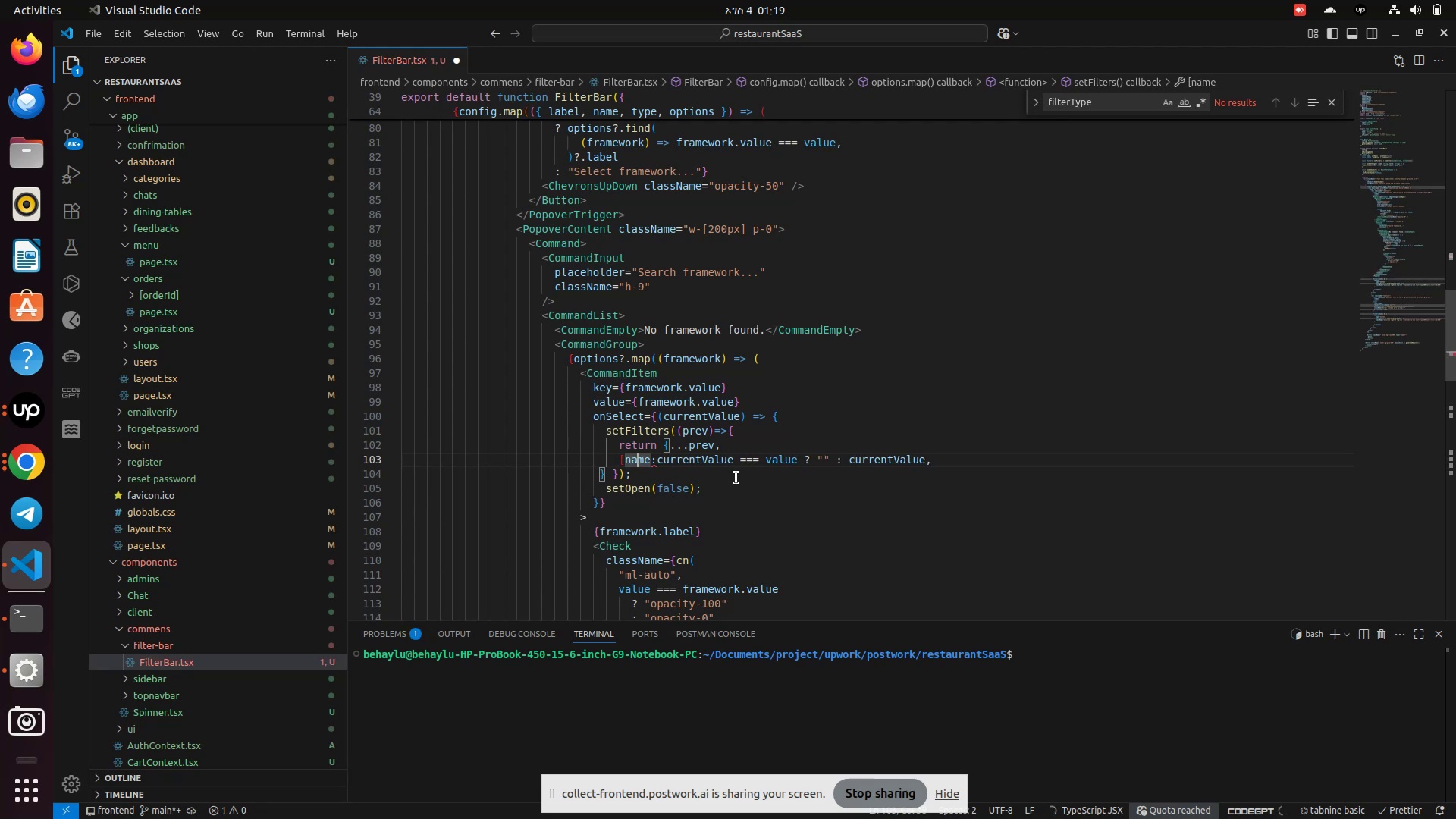 
key(ArrowRight)
 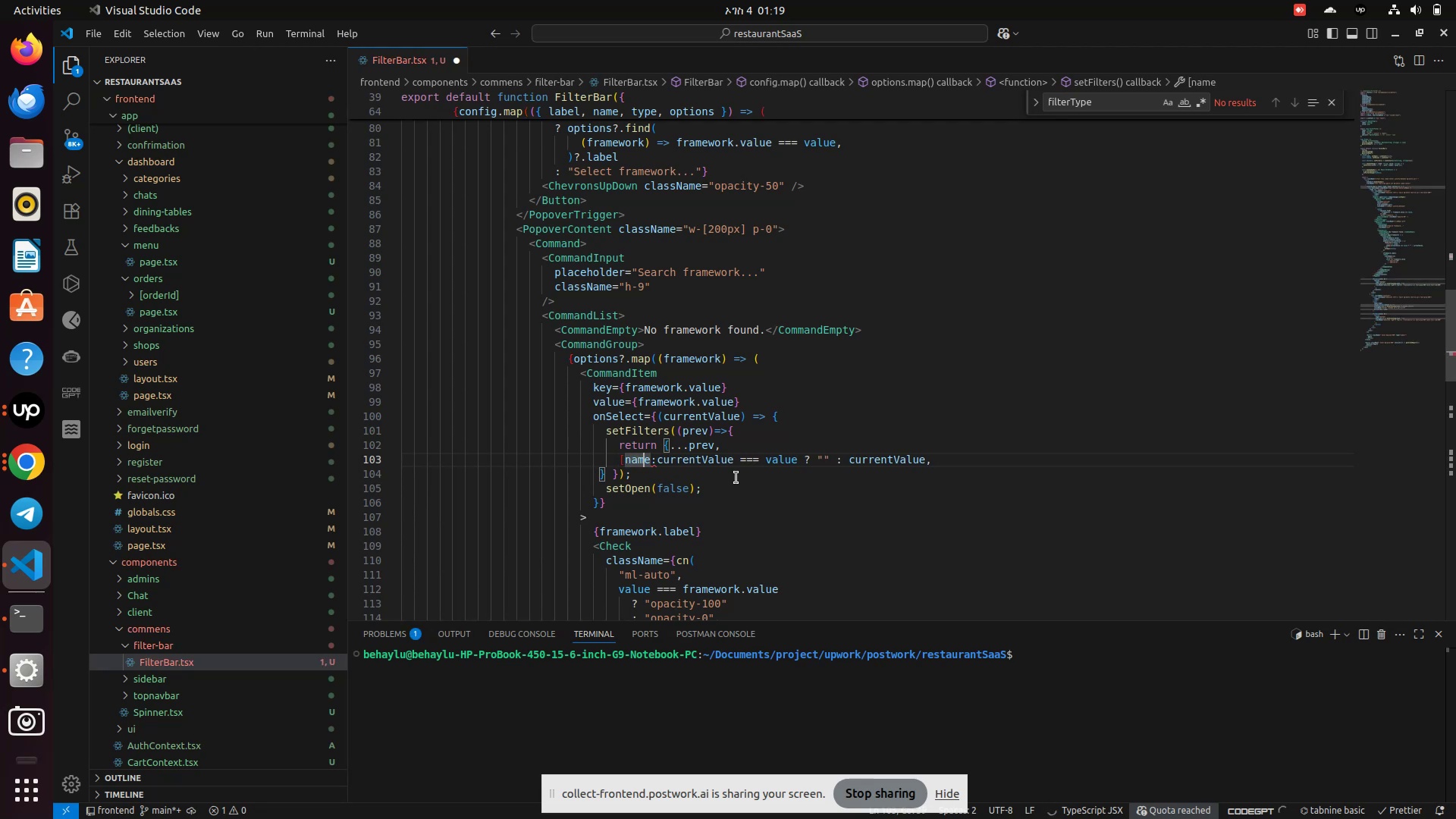 
key(ArrowRight)
 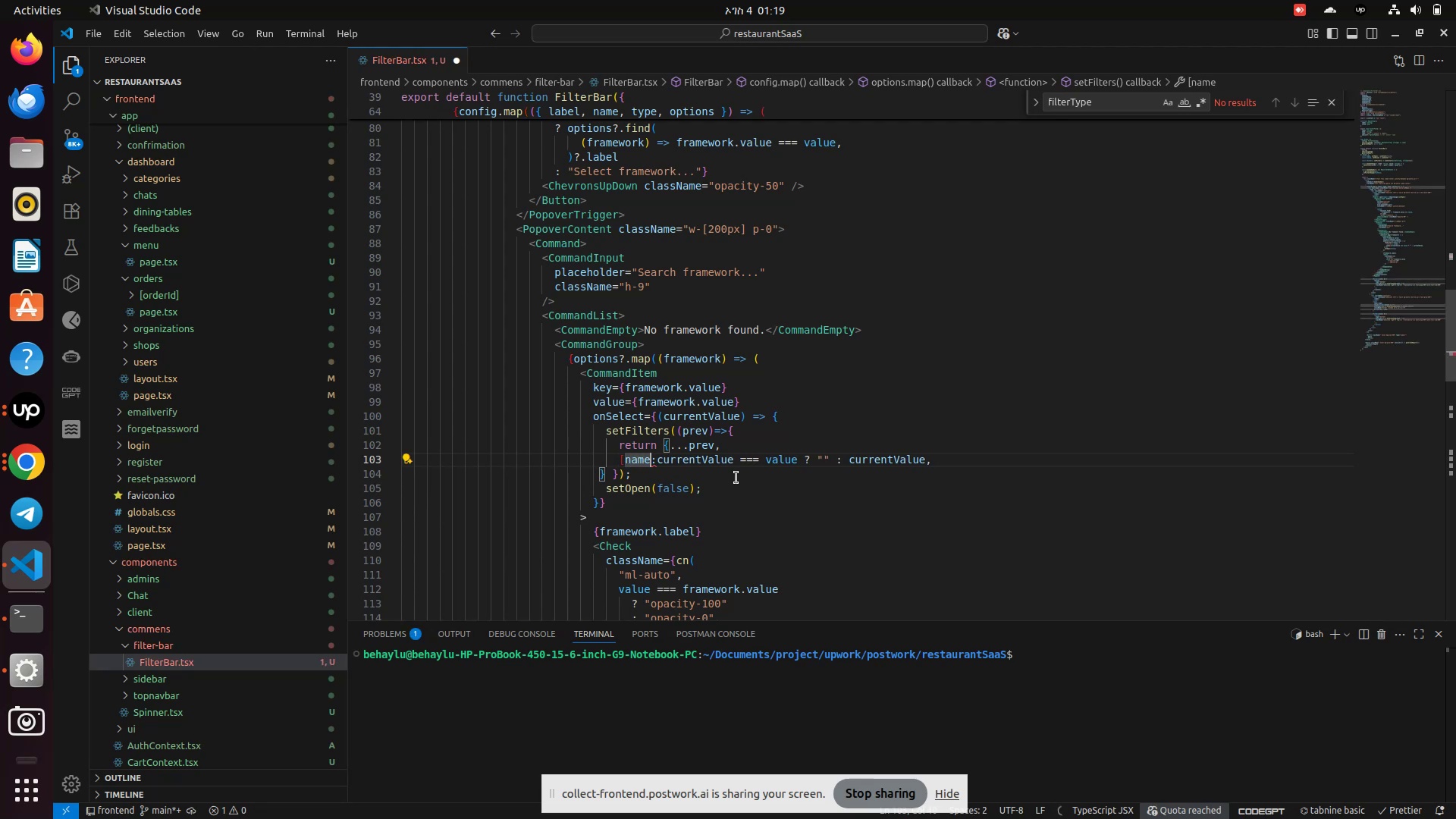 
key(BracketRight)
 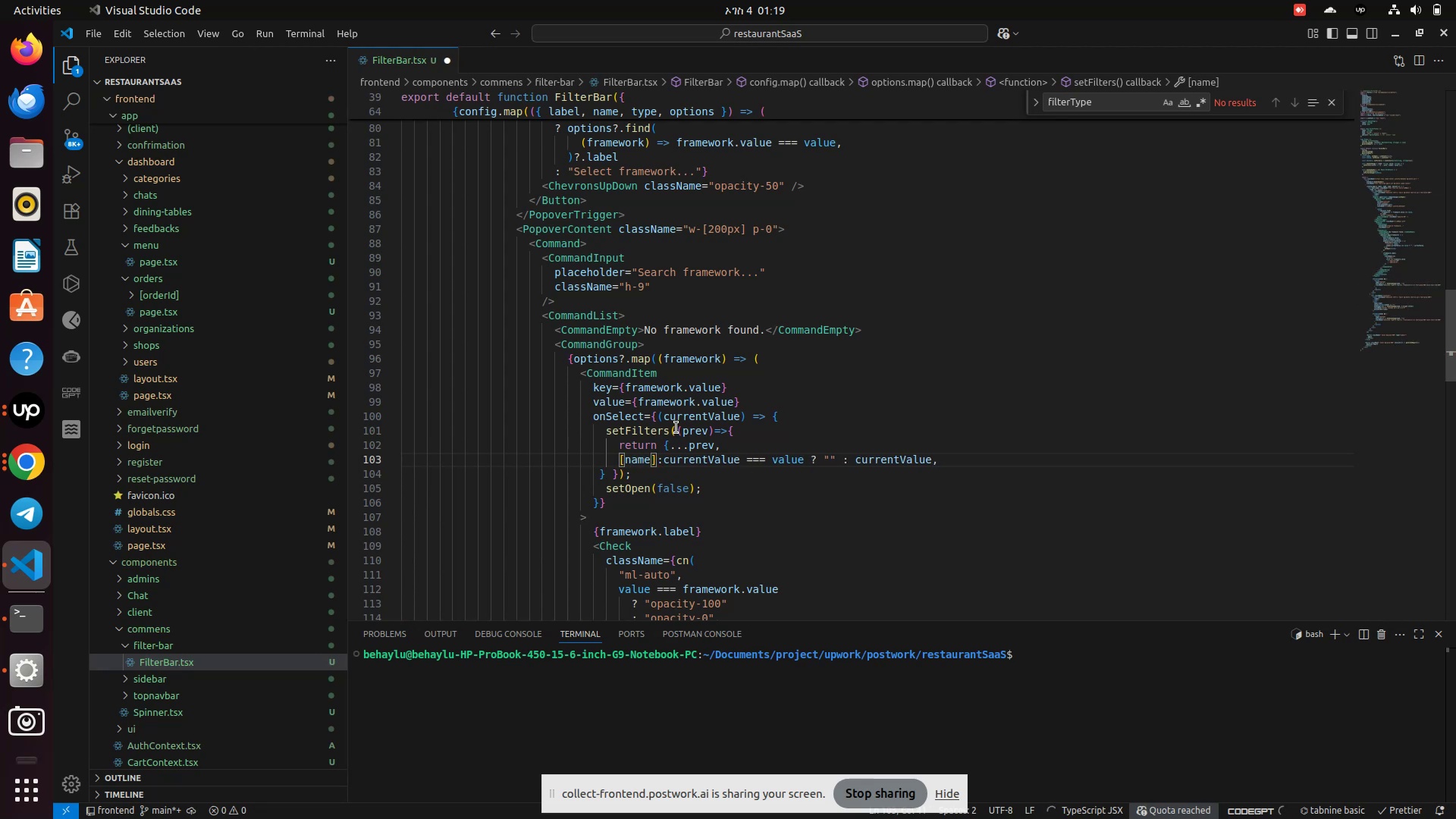 
scroll: coordinate [701, 474], scroll_direction: up, amount: 1.0
 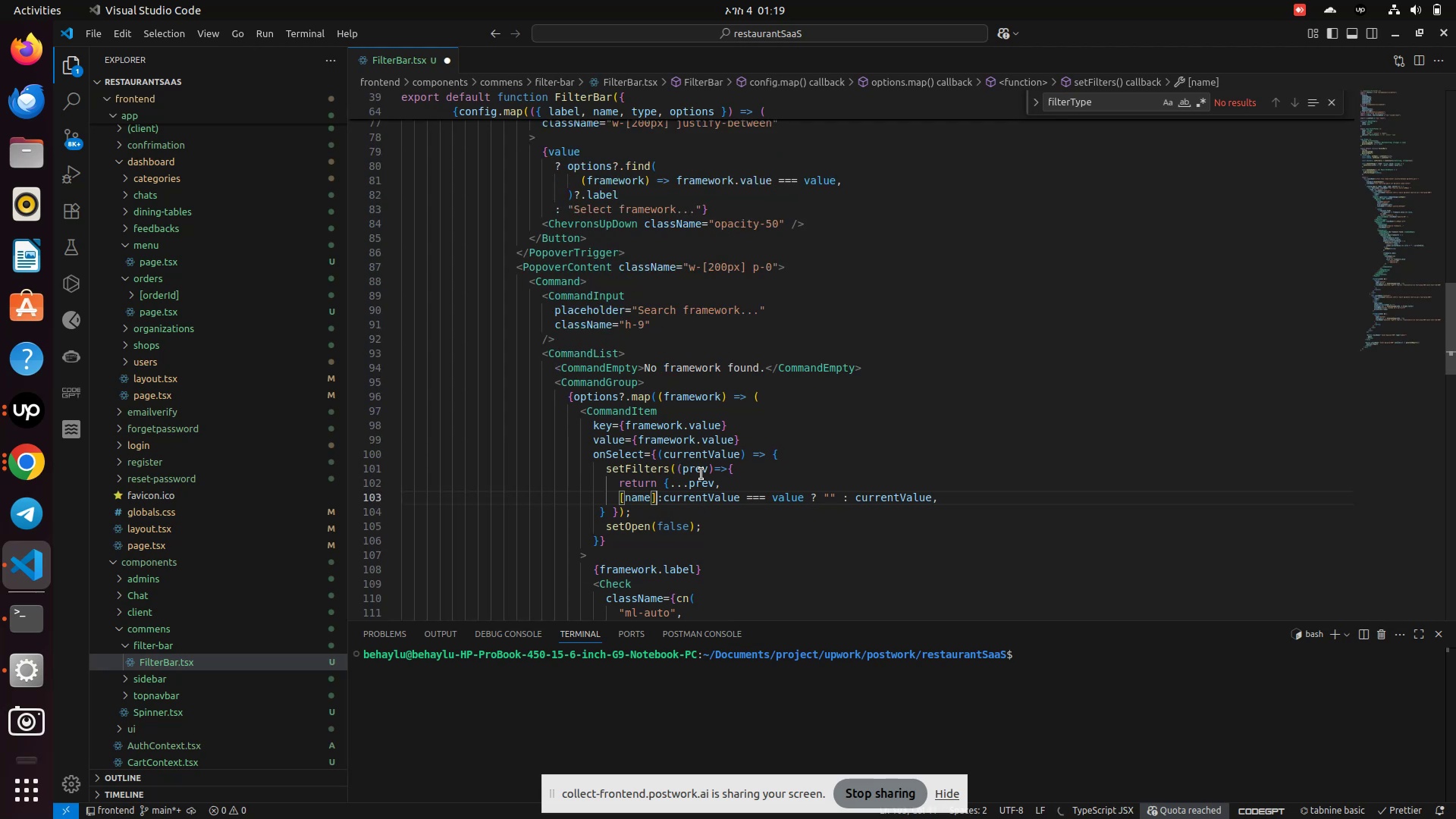 
wait(8.75)
 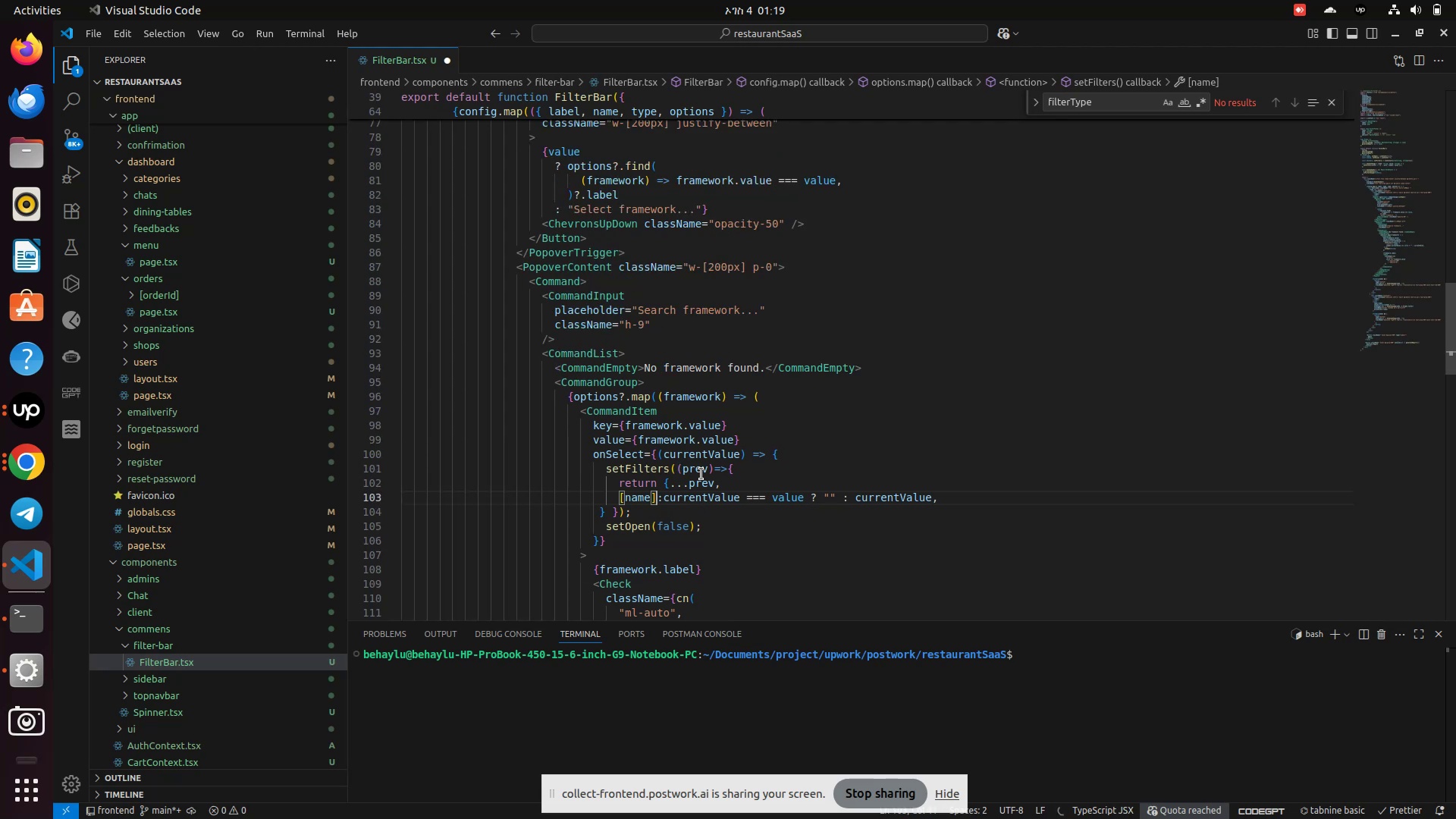 
key(ArrowLeft)
 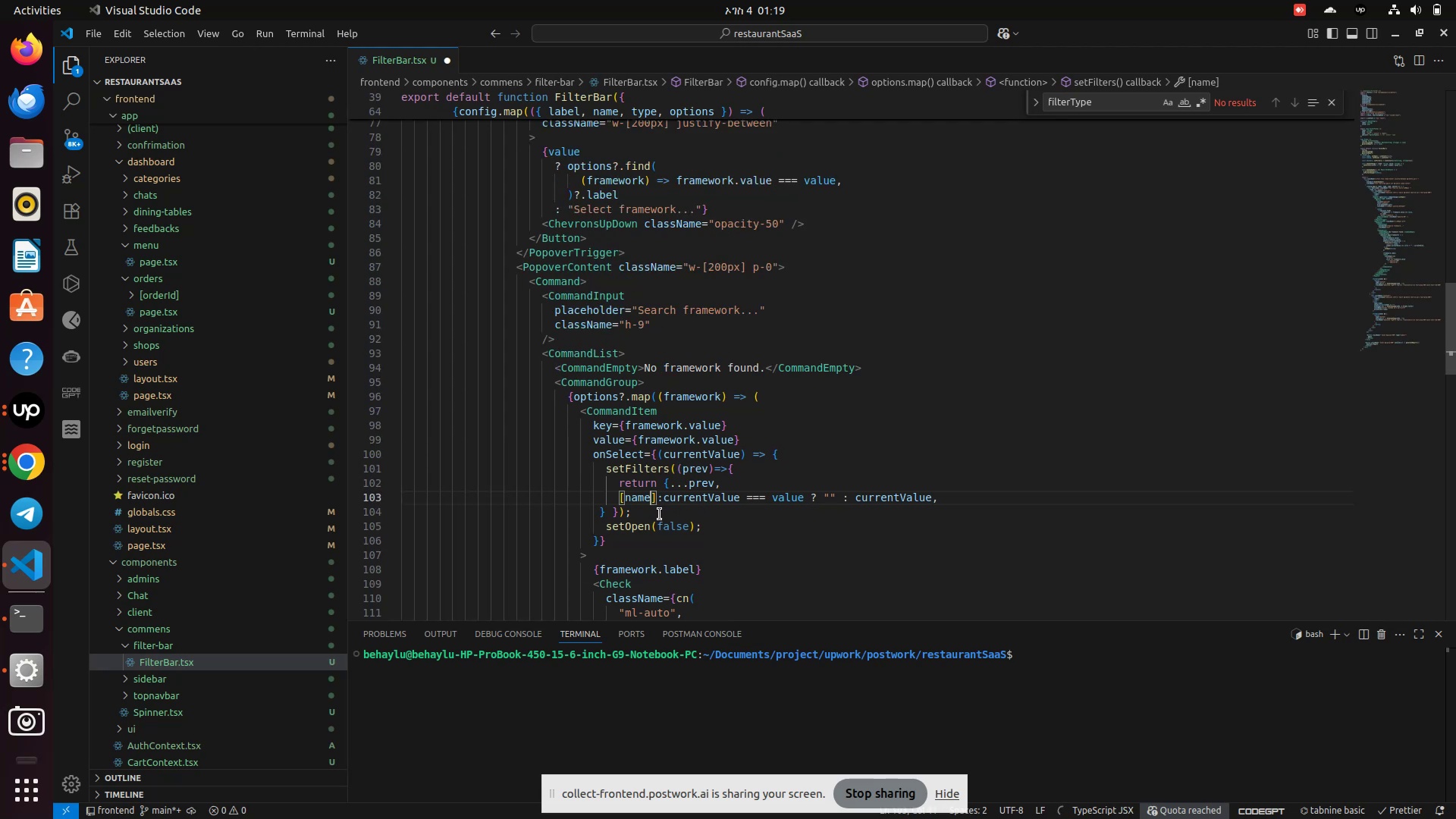 
key(ArrowLeft)
 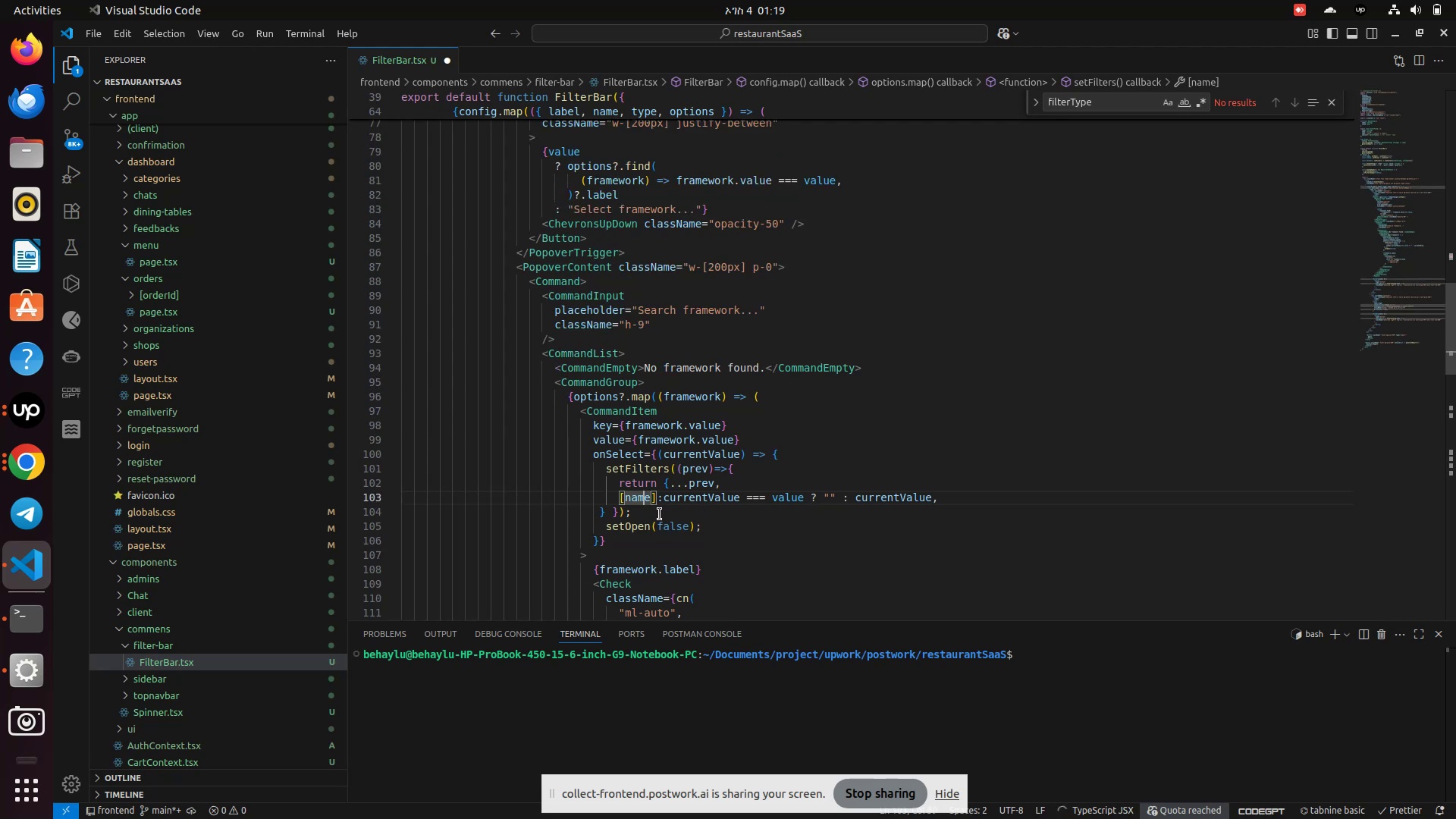 
key(ArrowLeft)
 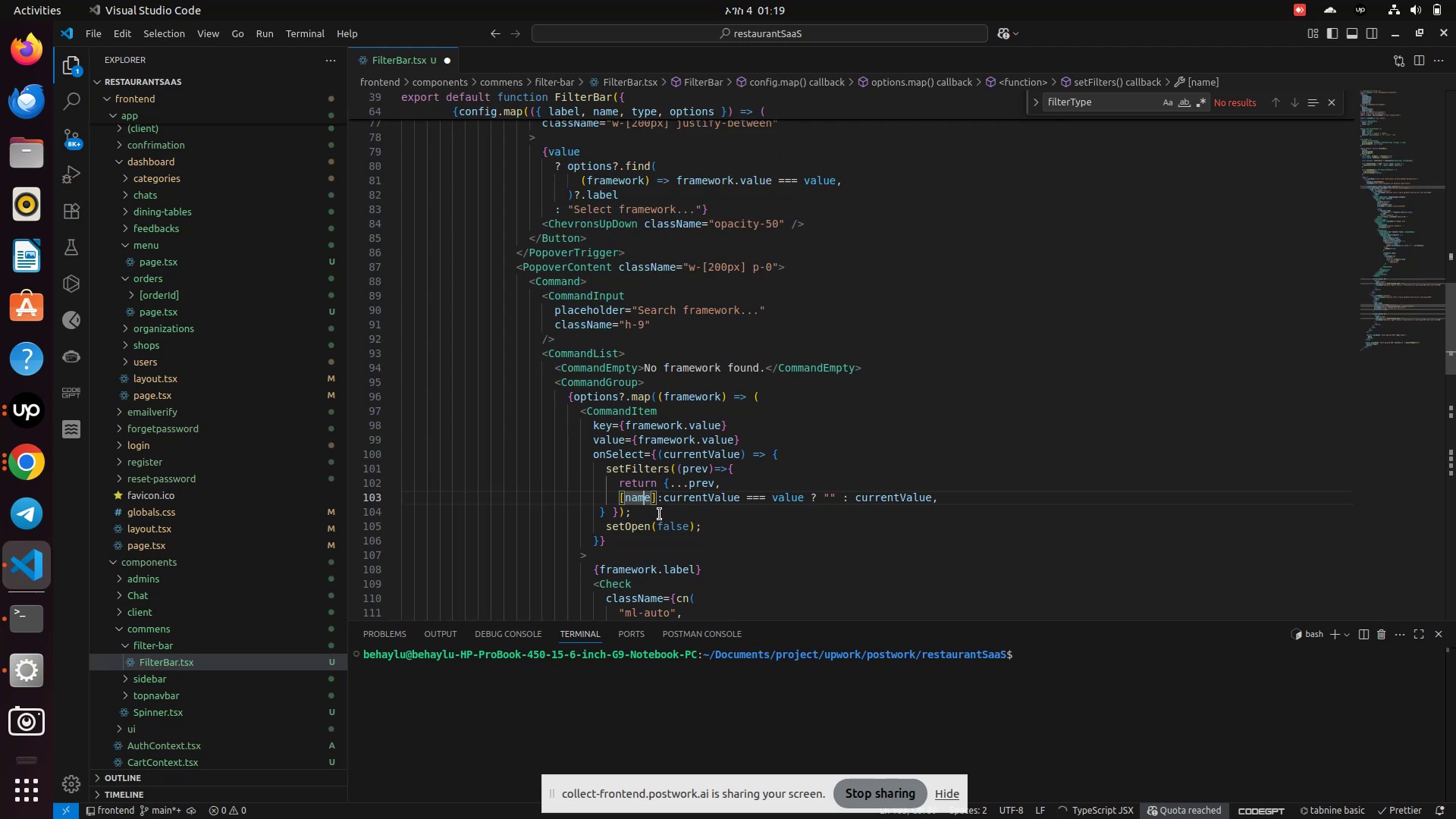 
key(ArrowLeft)
 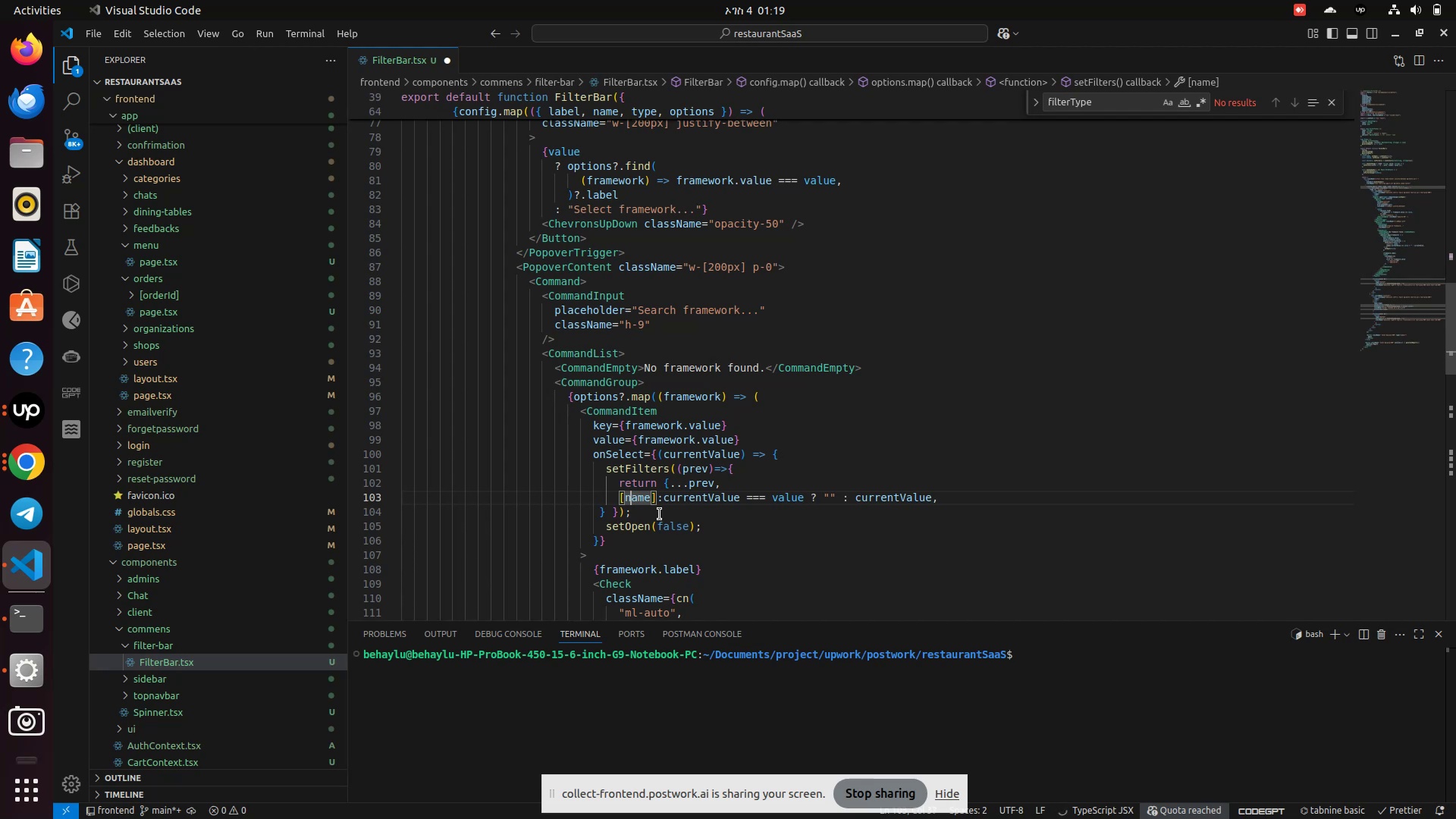 
key(ArrowLeft)
 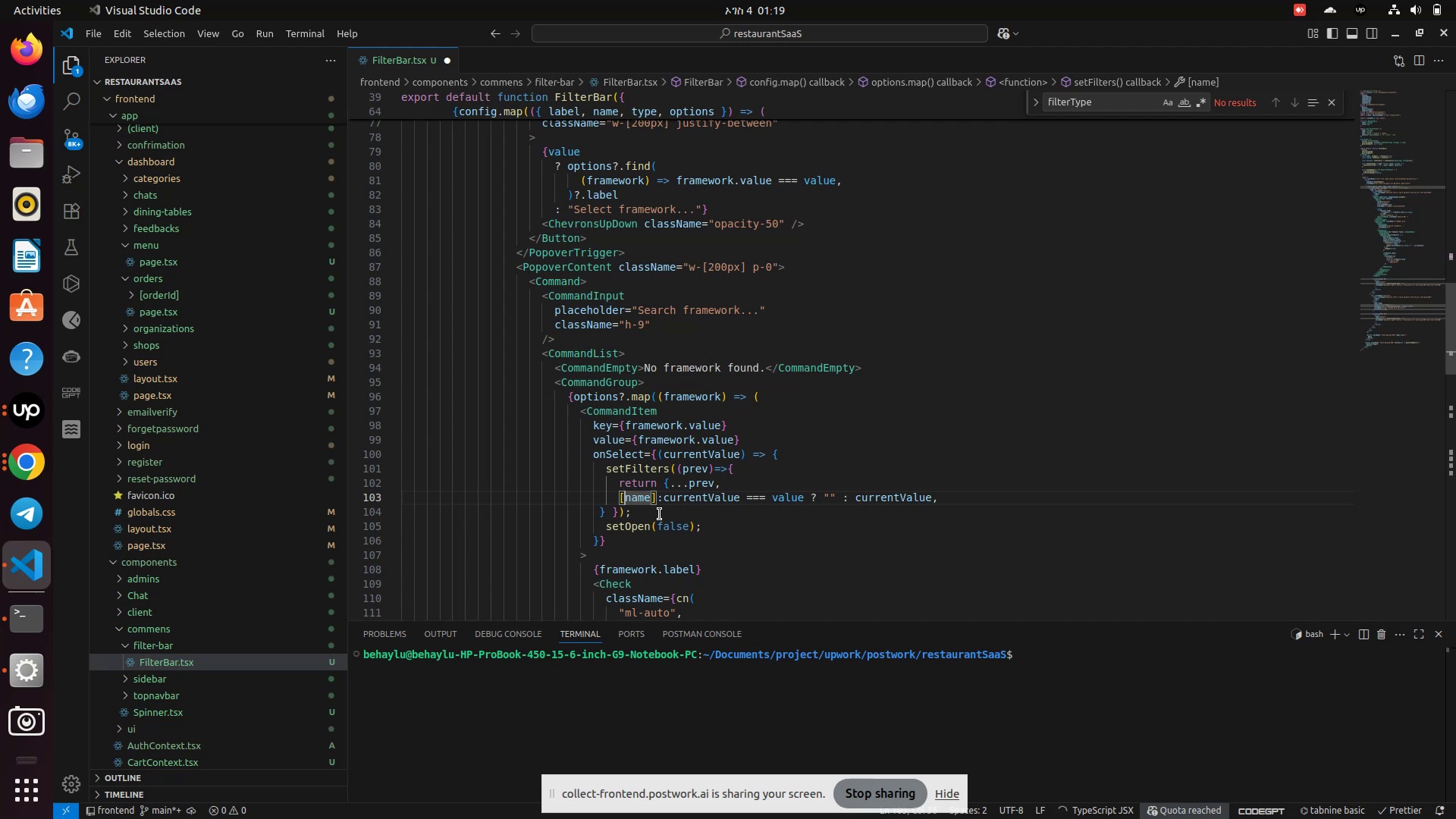 
type(fra)
 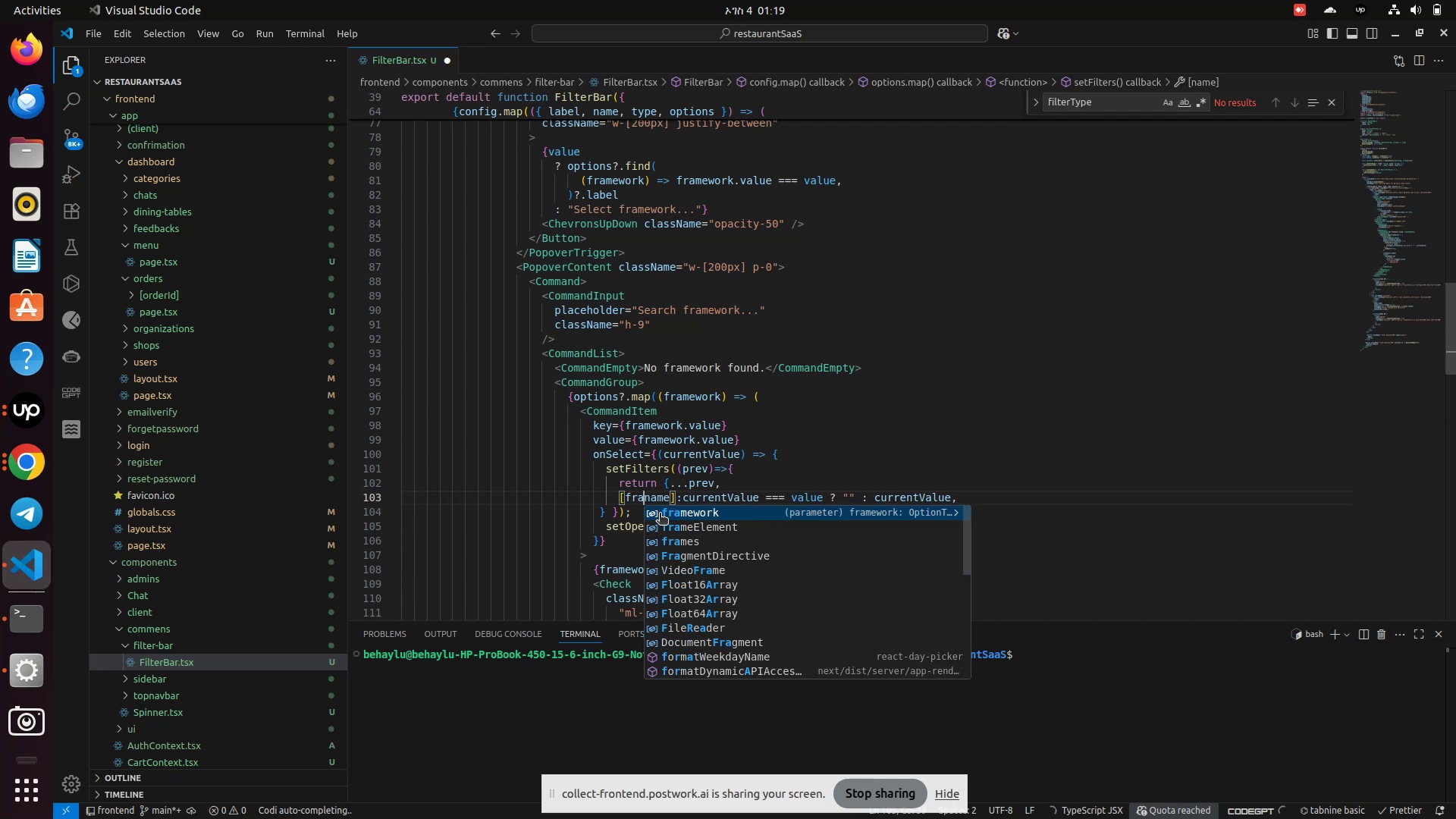 
key(Enter)
 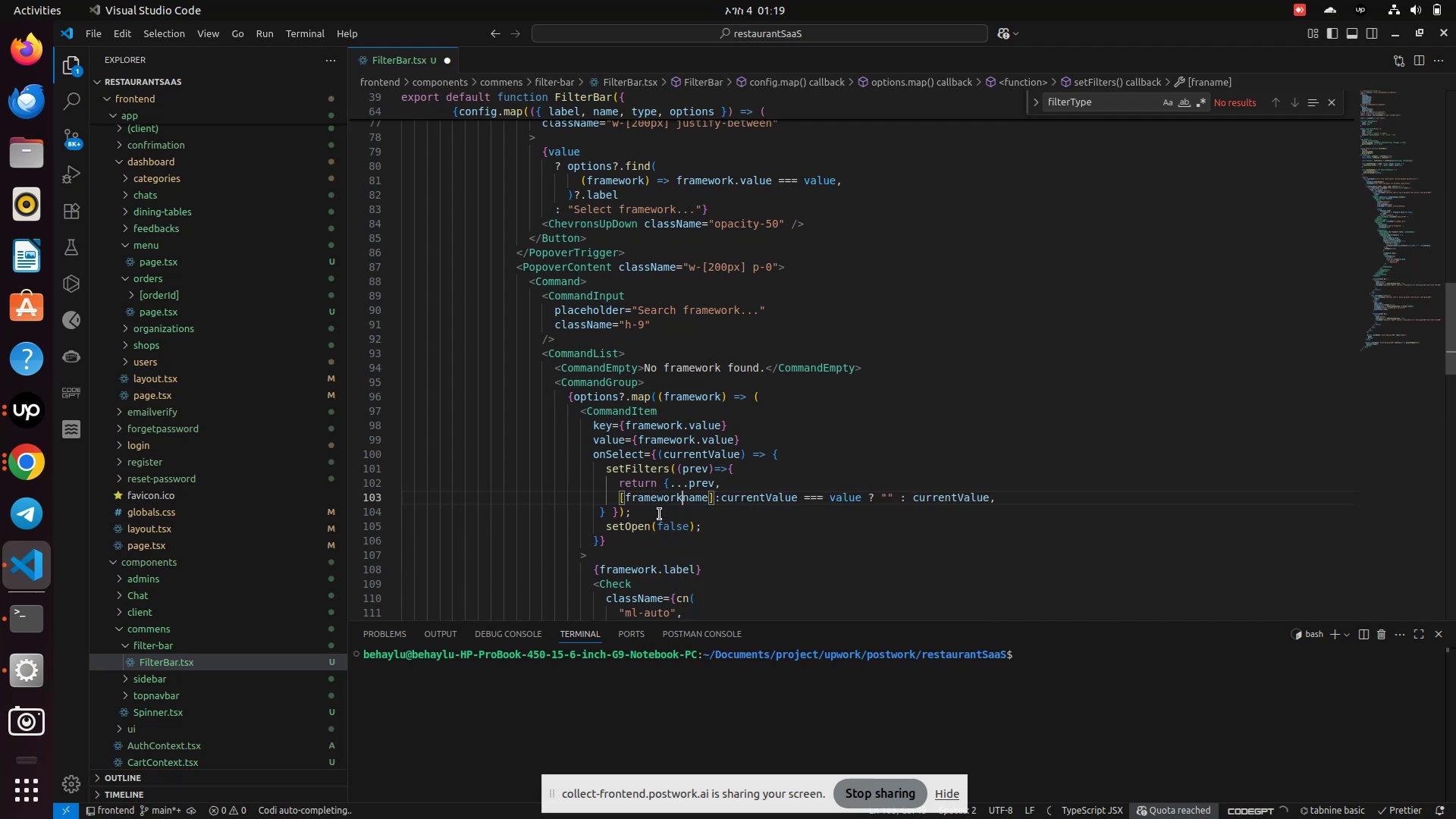 
key(Period)
 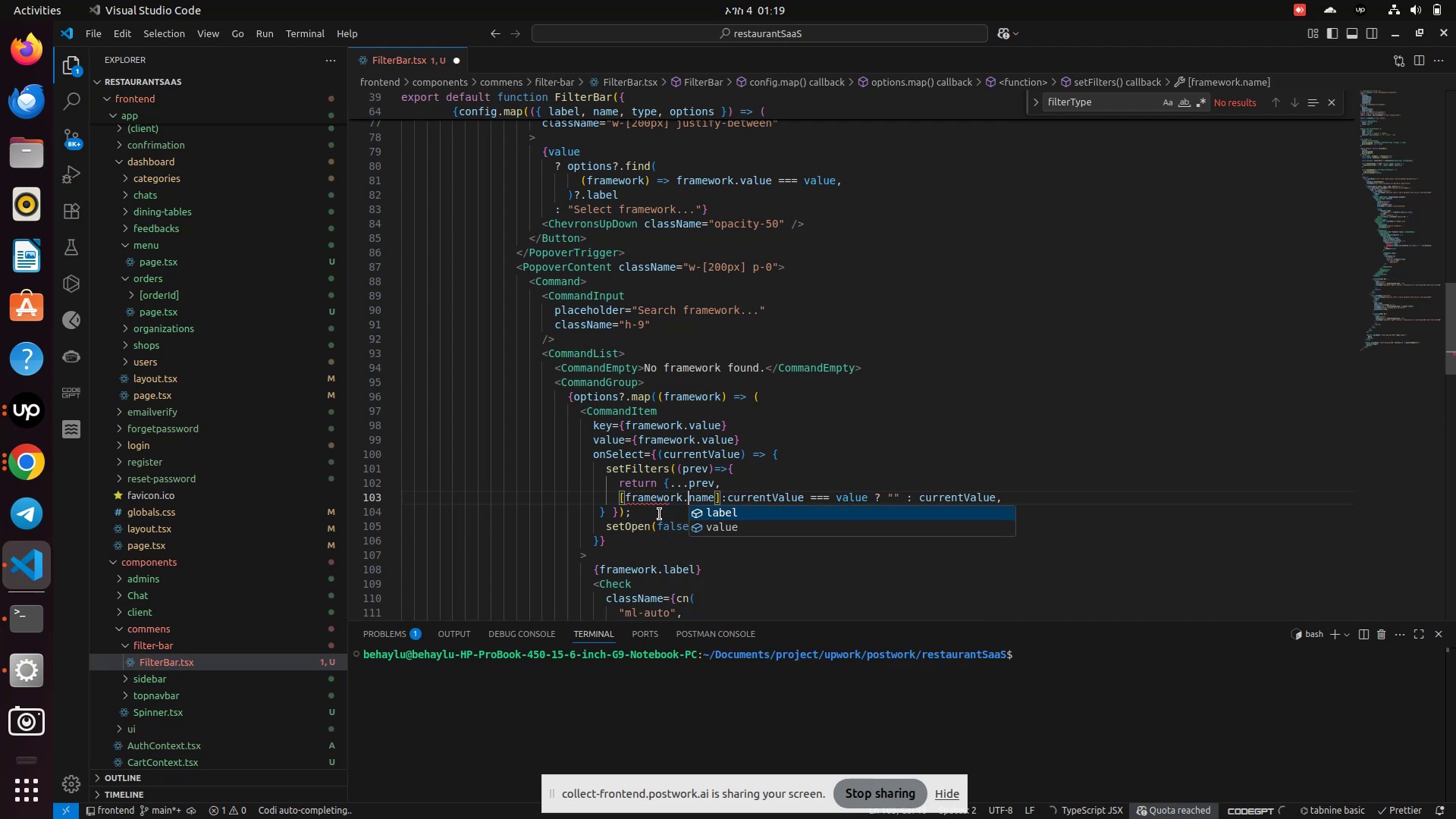 
key(L)
 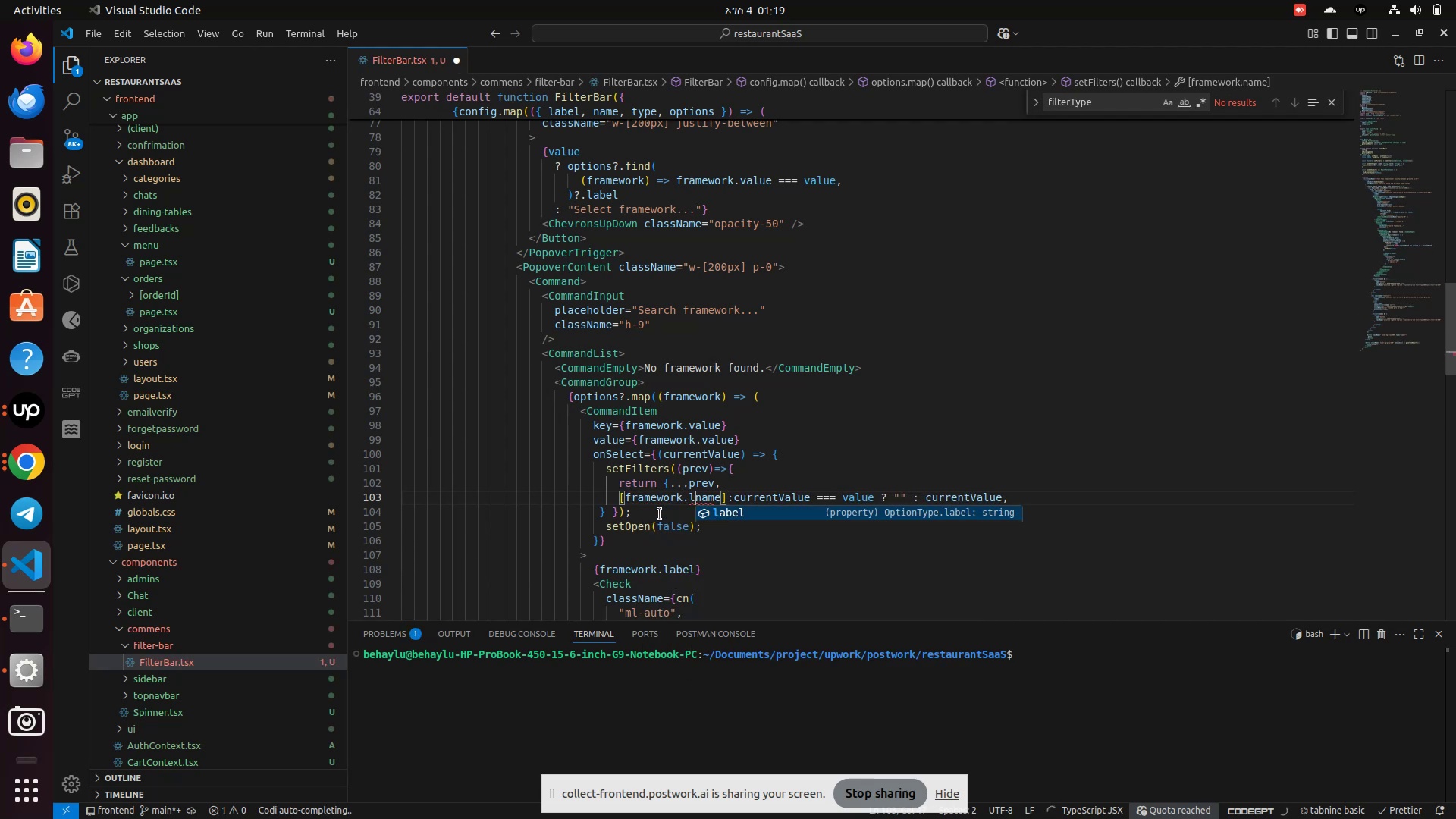 
key(Enter)
 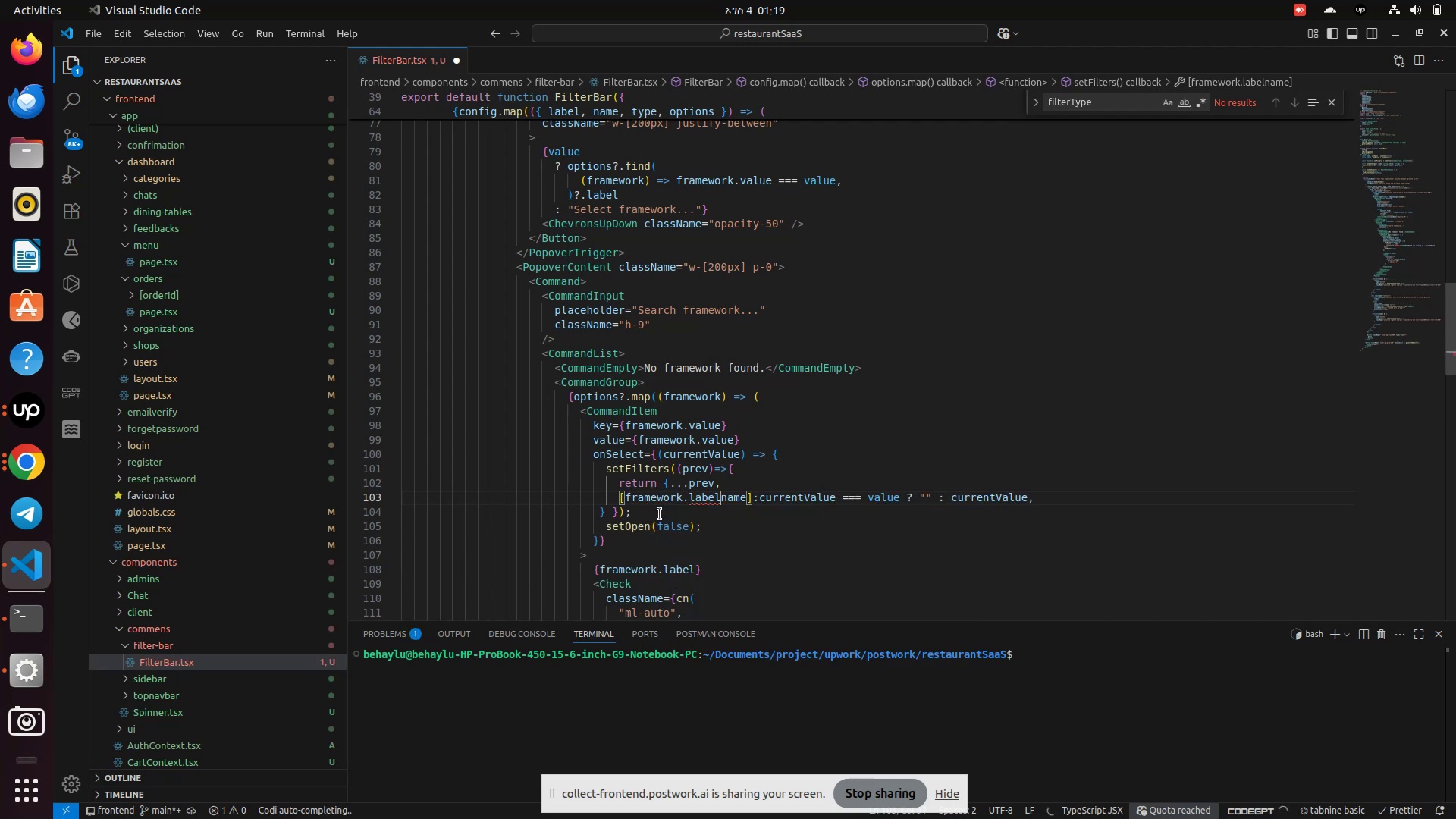 
key(ArrowRight)
 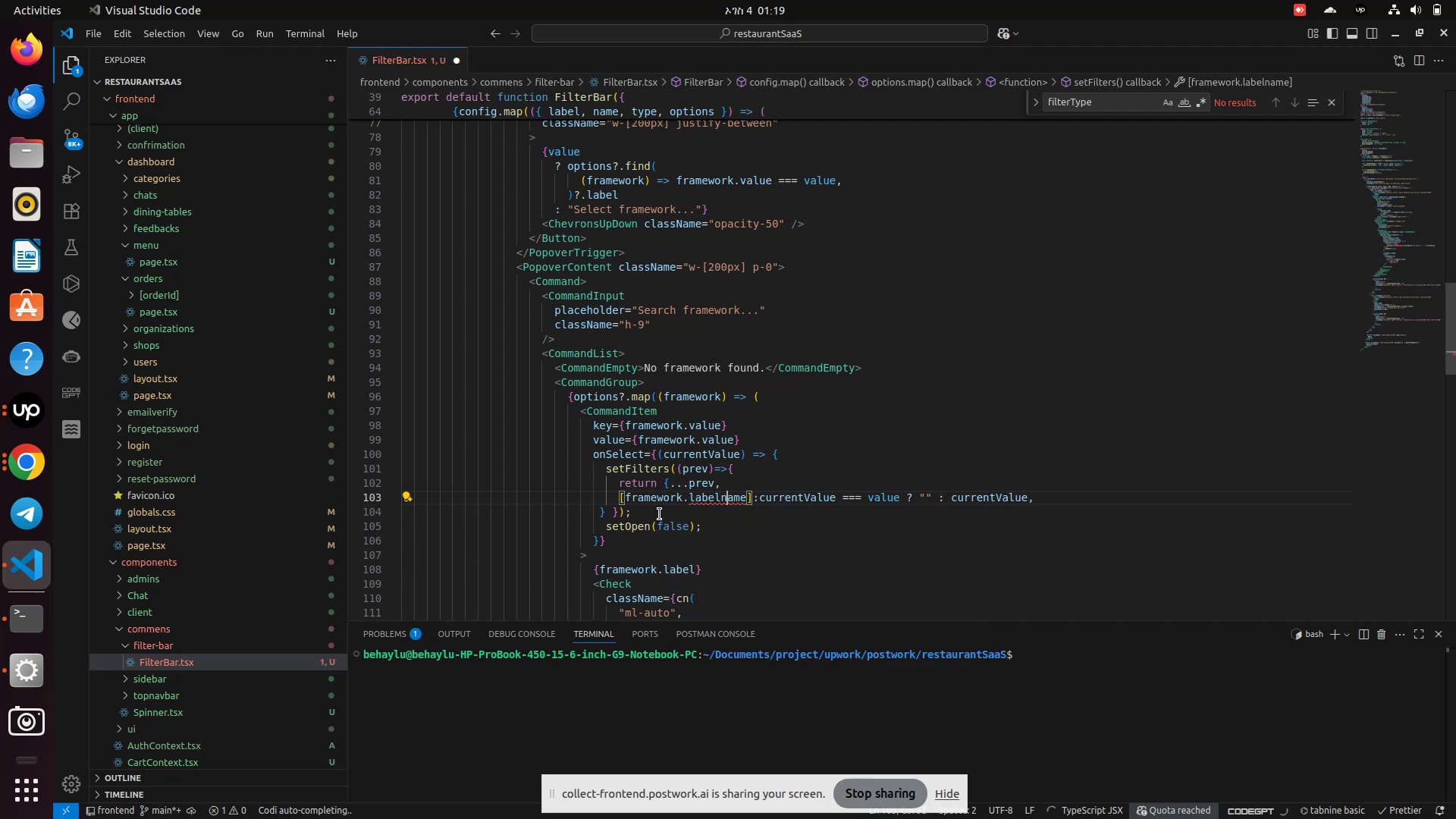 
key(ArrowRight)
 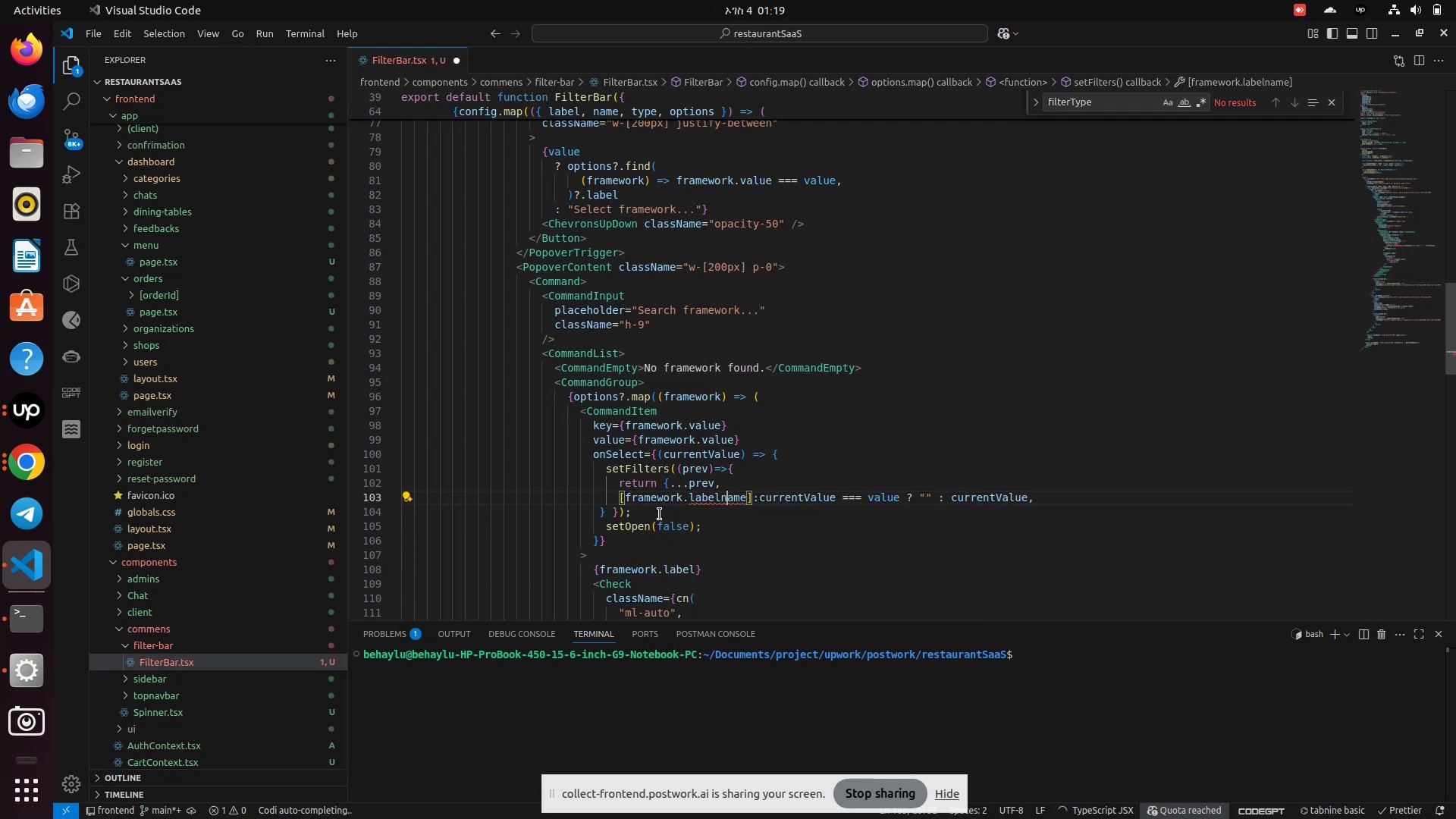 
key(ArrowRight)
 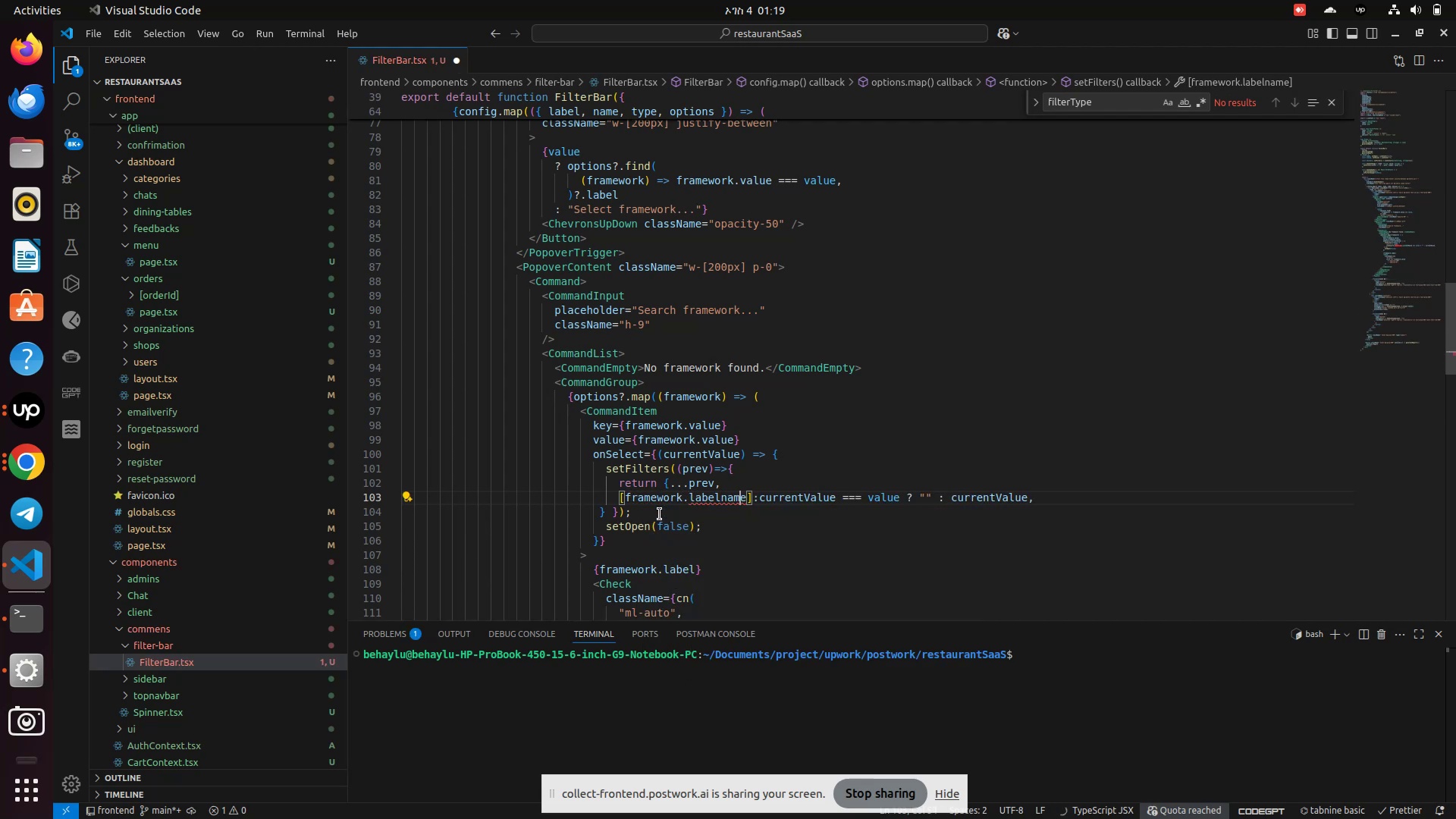 
key(ArrowRight)
 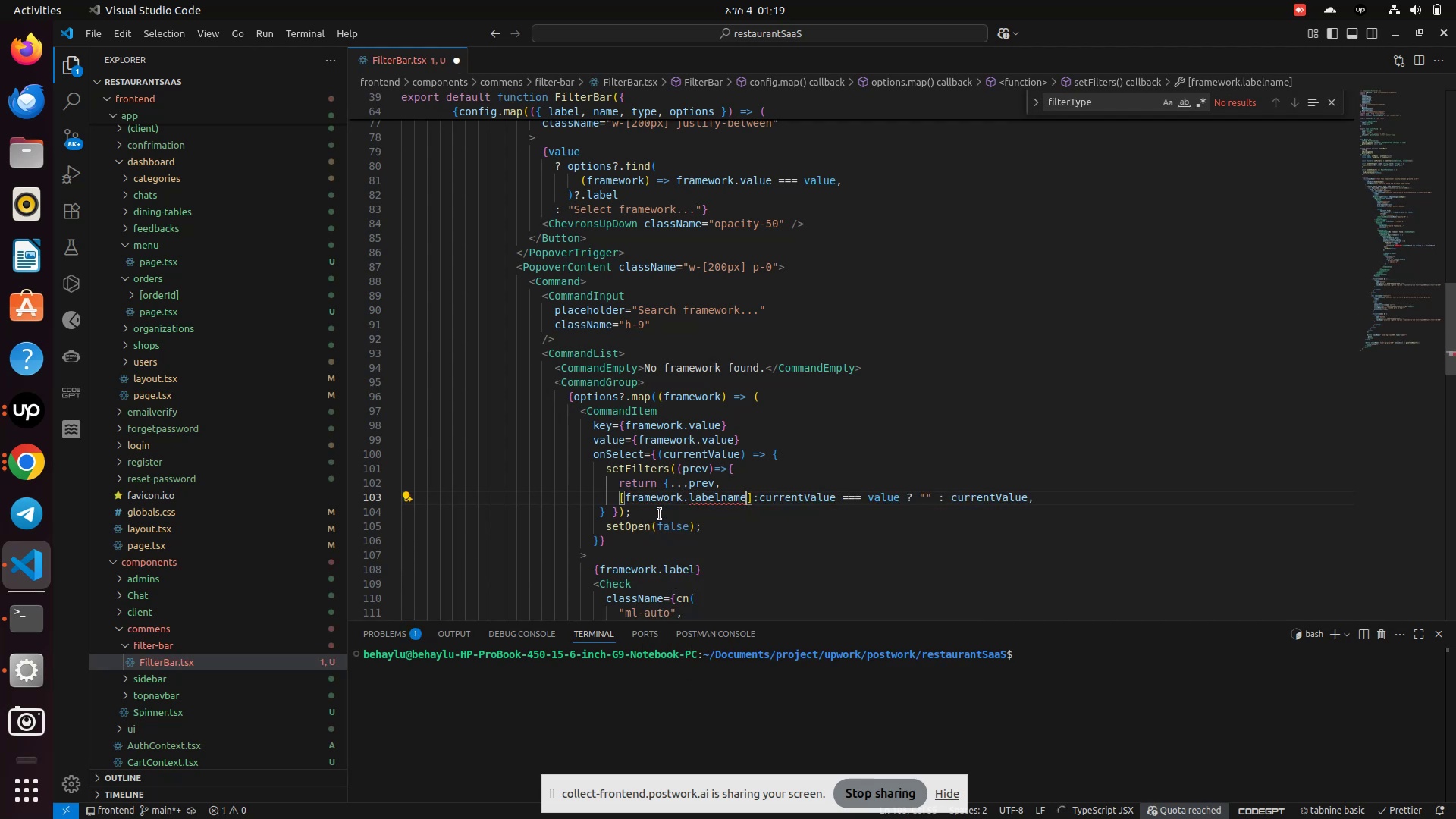 
key(Backspace)
 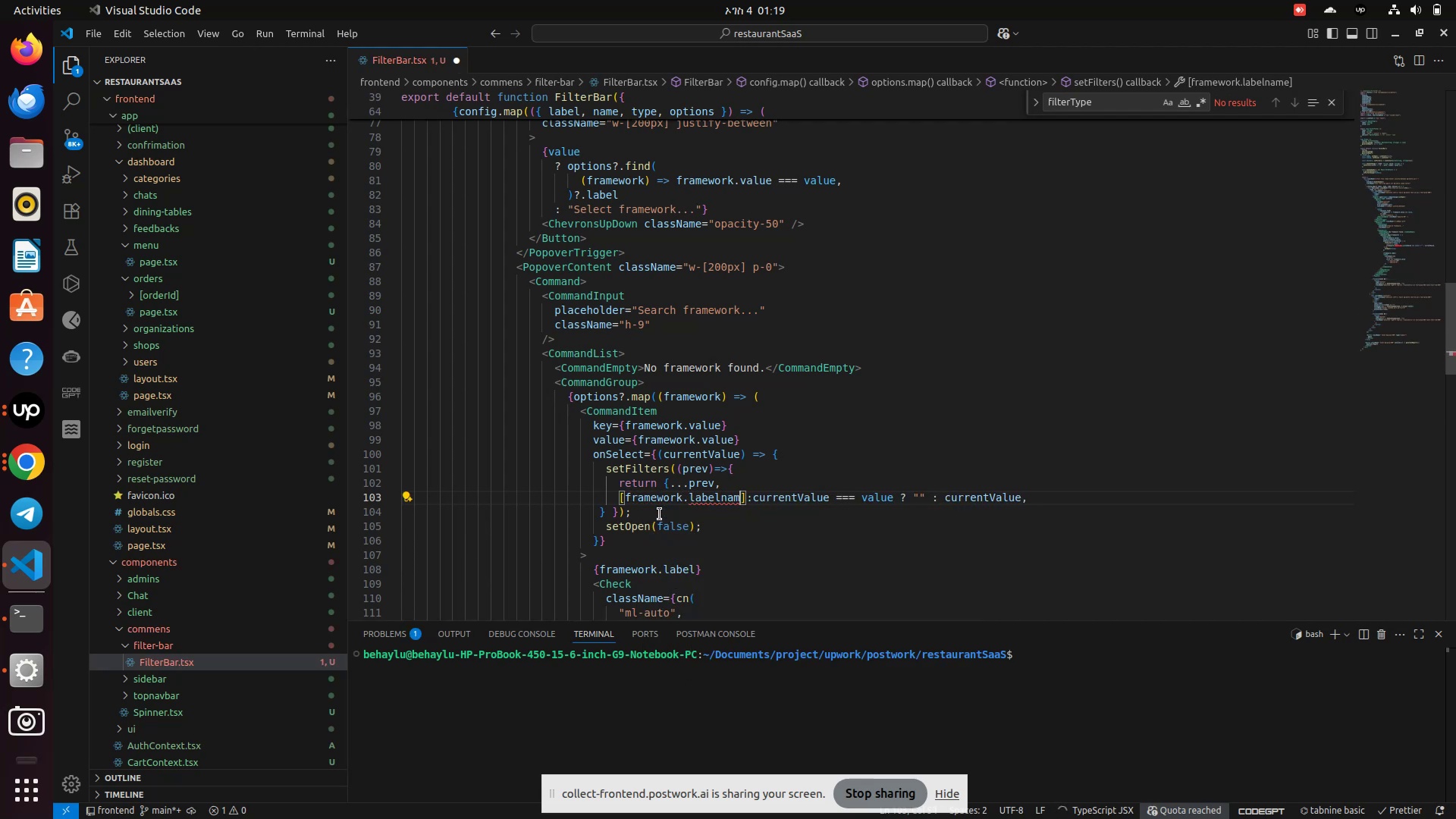 
key(Backspace)
 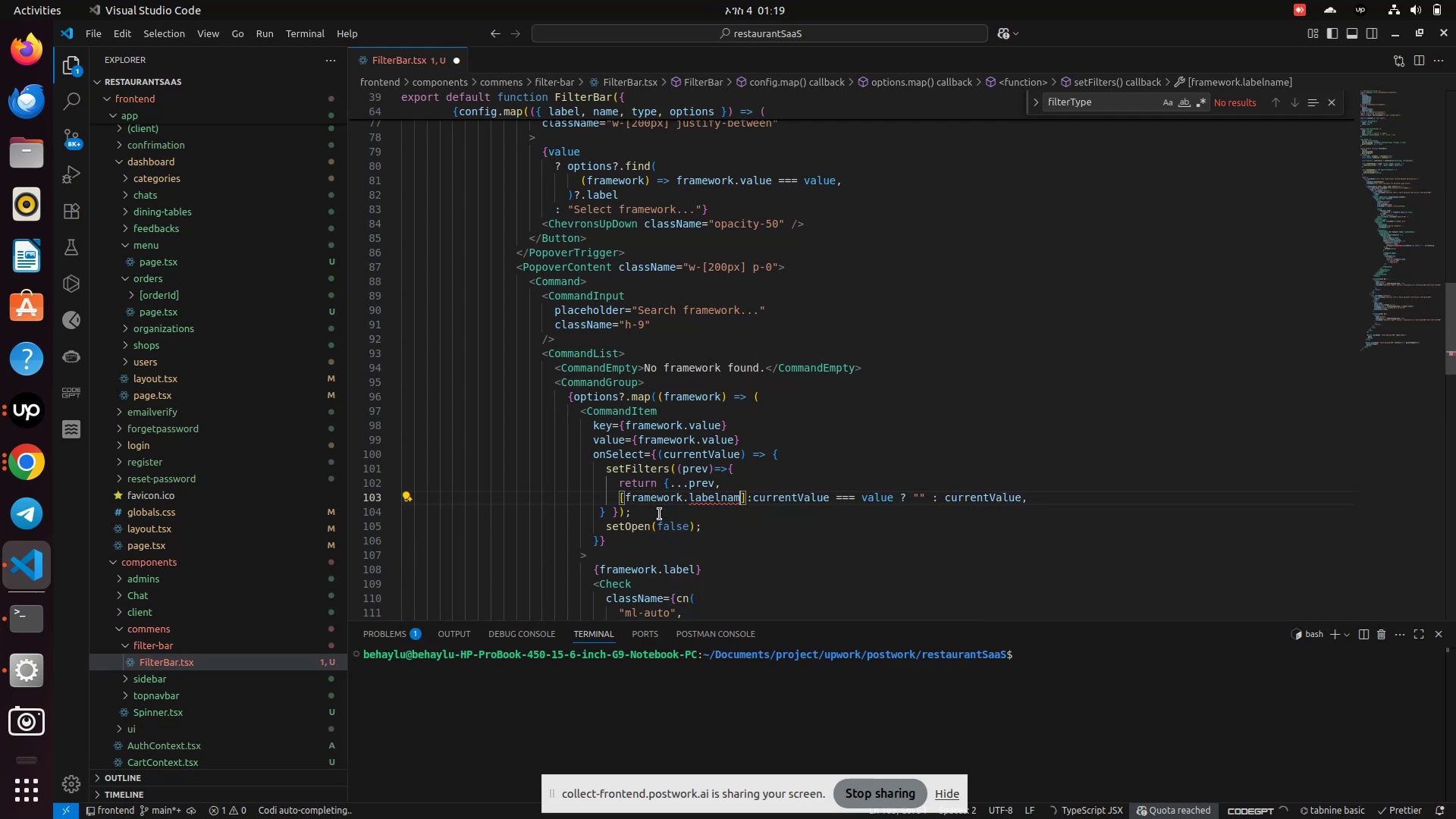 
key(Backspace)
 